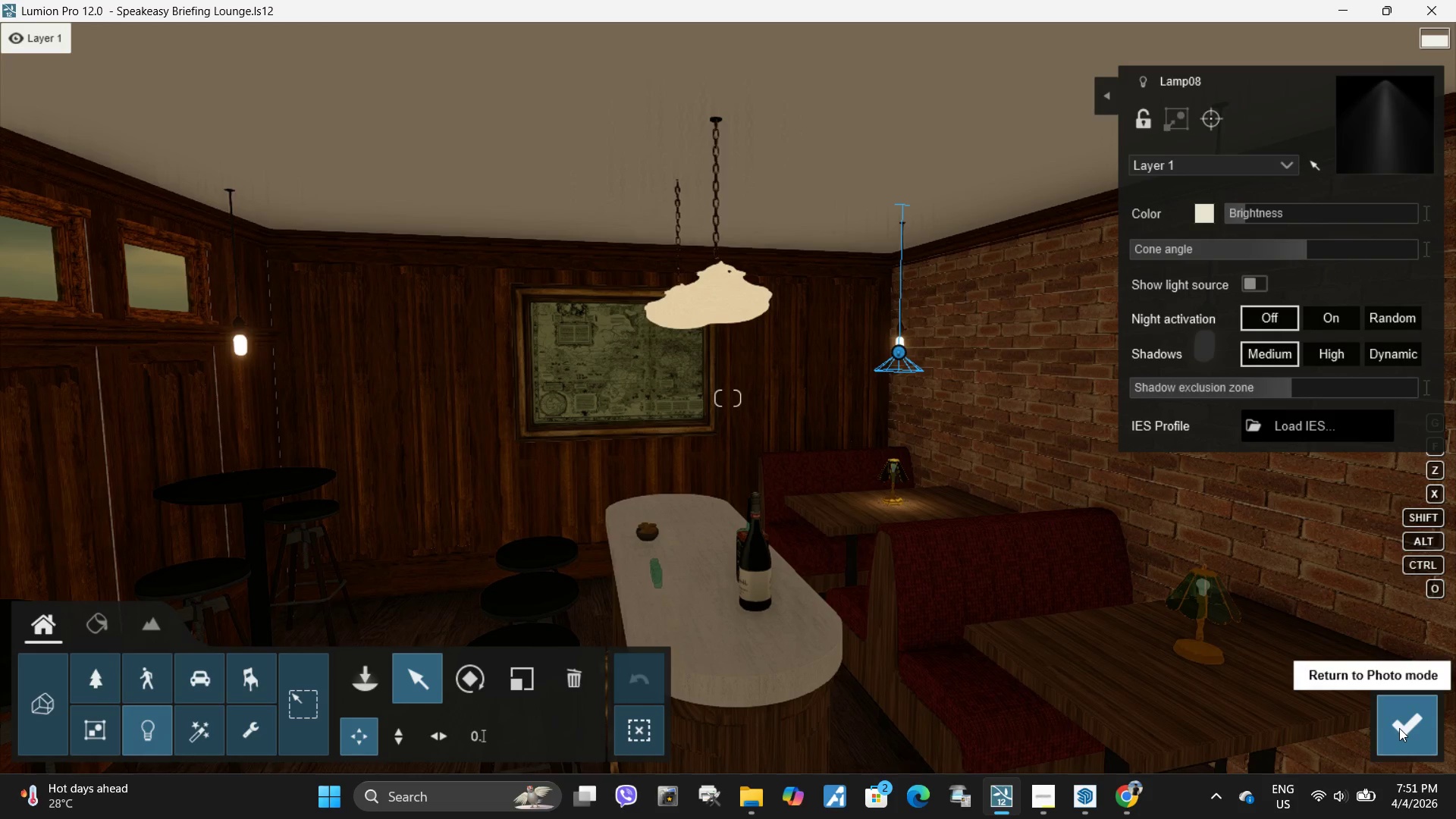 
left_click([1399, 728])
 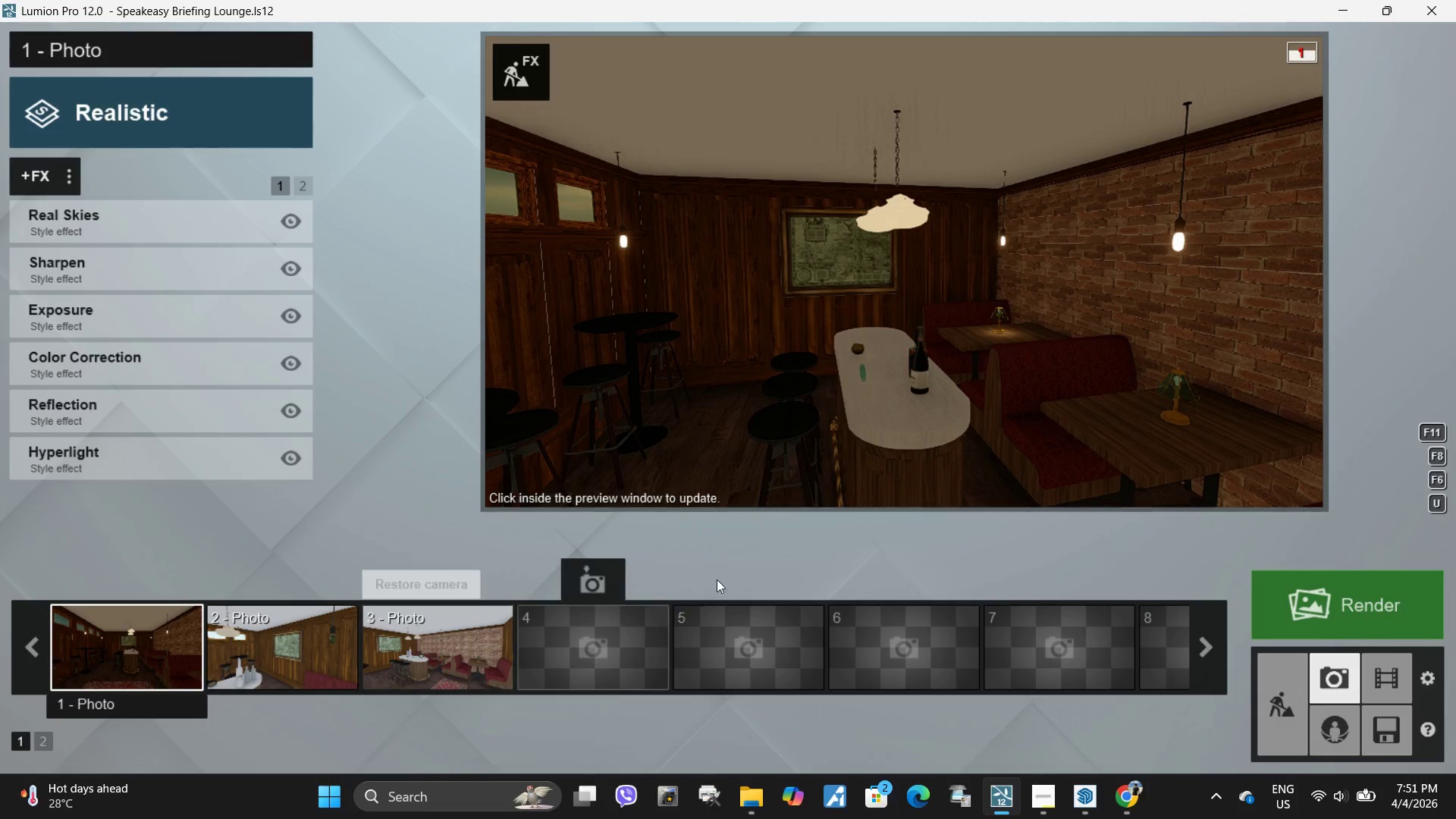 
type(wwq)
 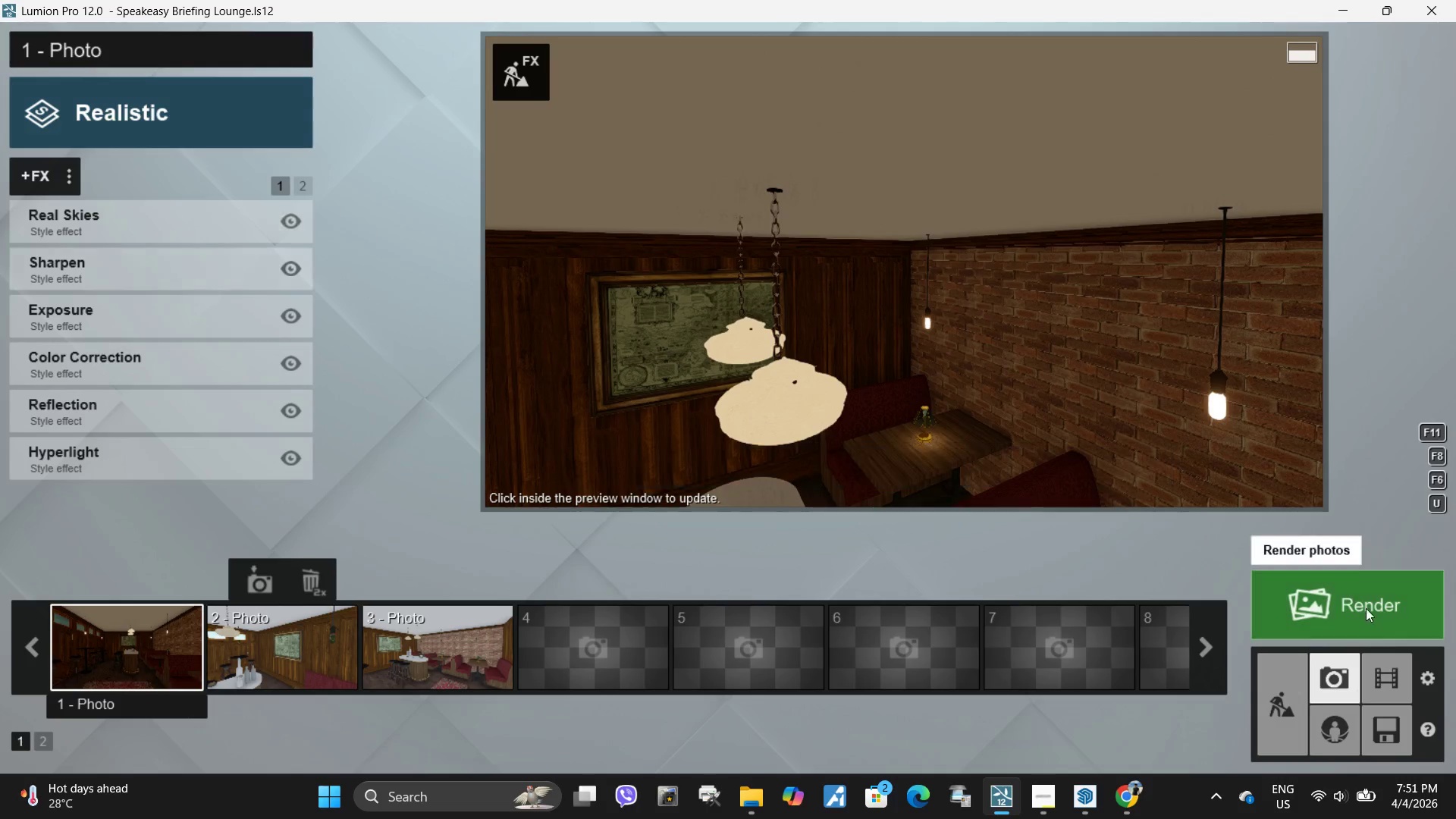 
left_click([512, 70])
 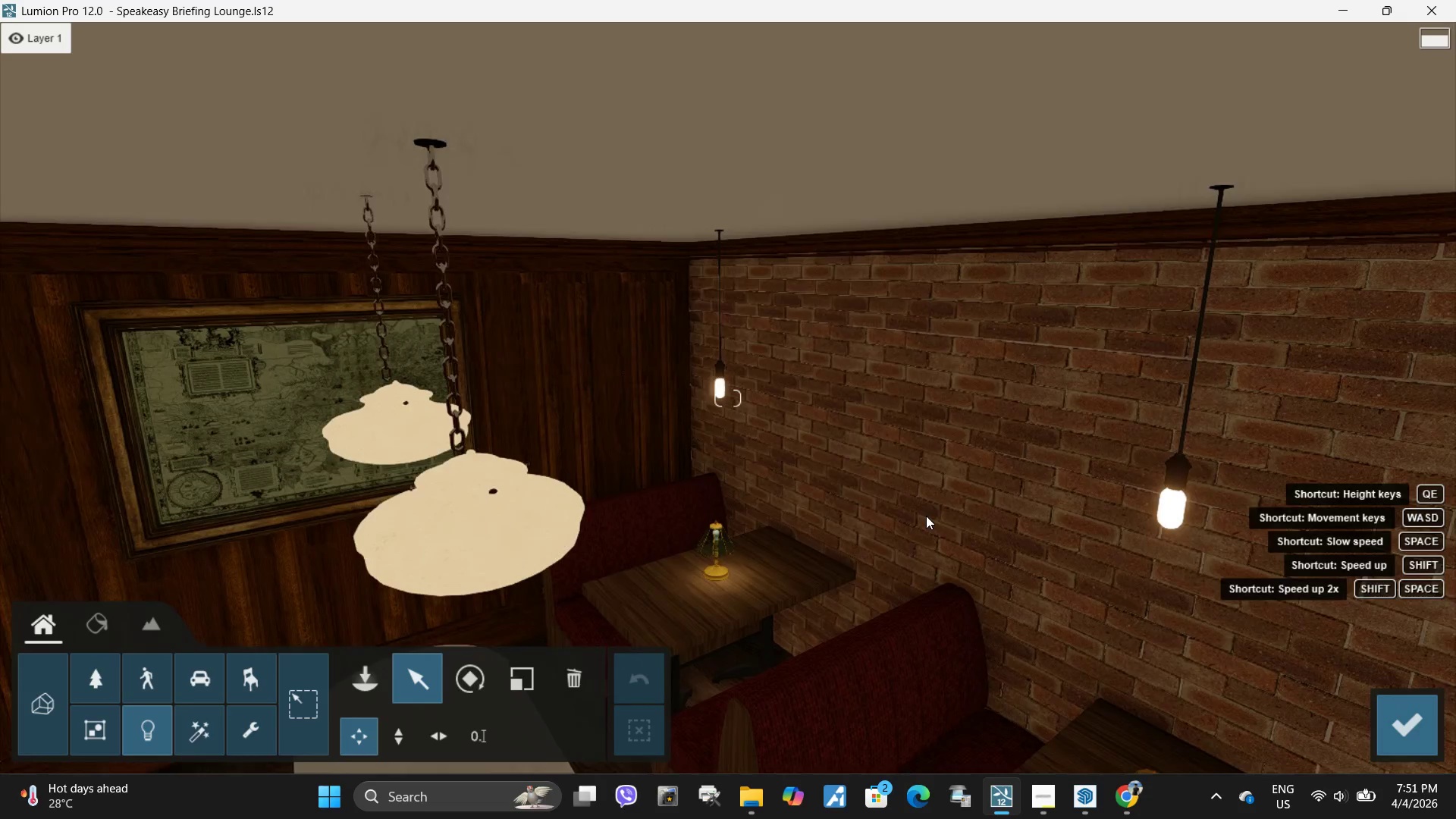 
hold_key(key=AltLeft, duration=1.53)
left_click_drag(start_coordinate=[715, 377], to_coordinate=[1159, 500])
 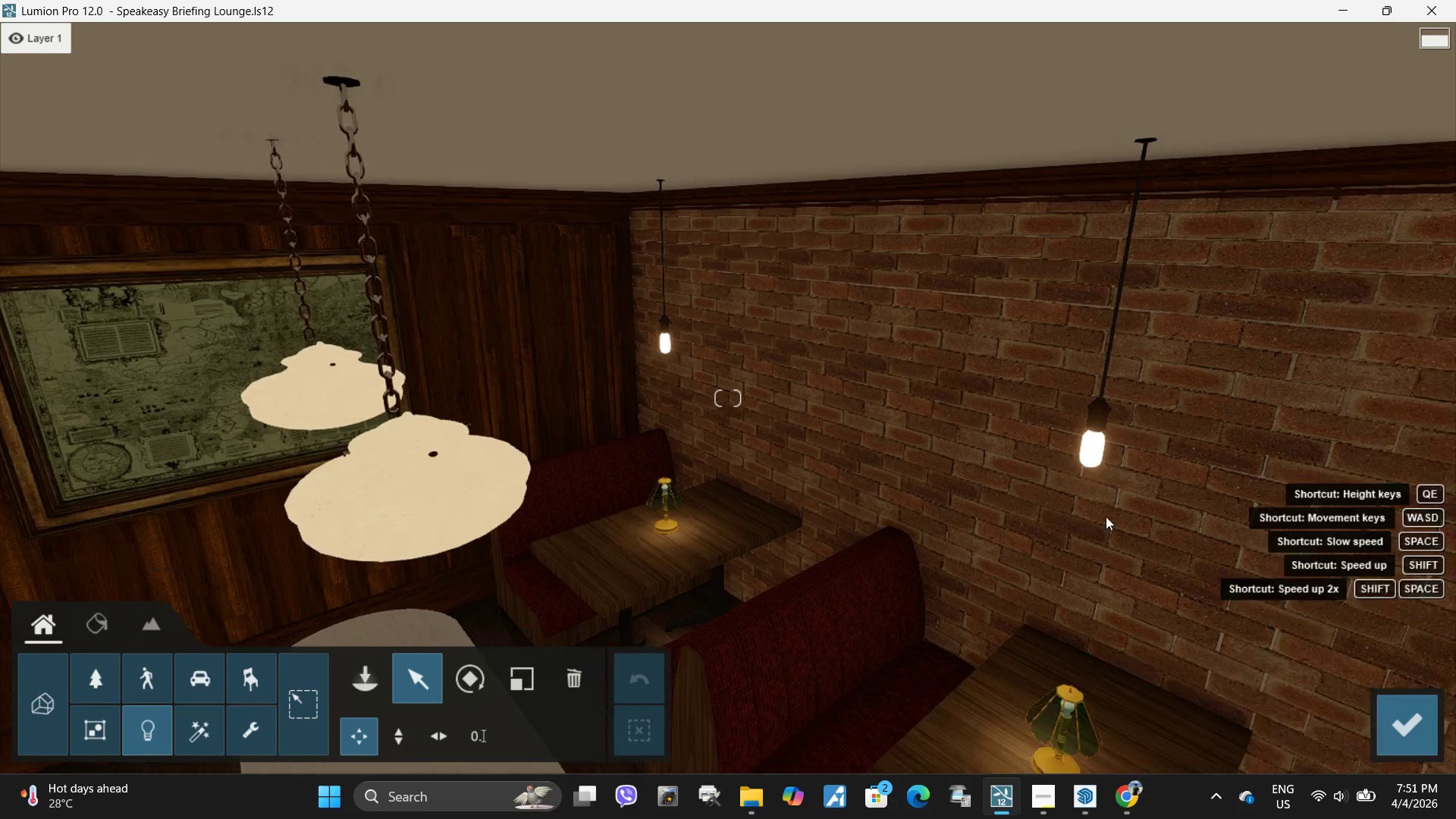 
hold_key(key=AltLeft, duration=1.51)
 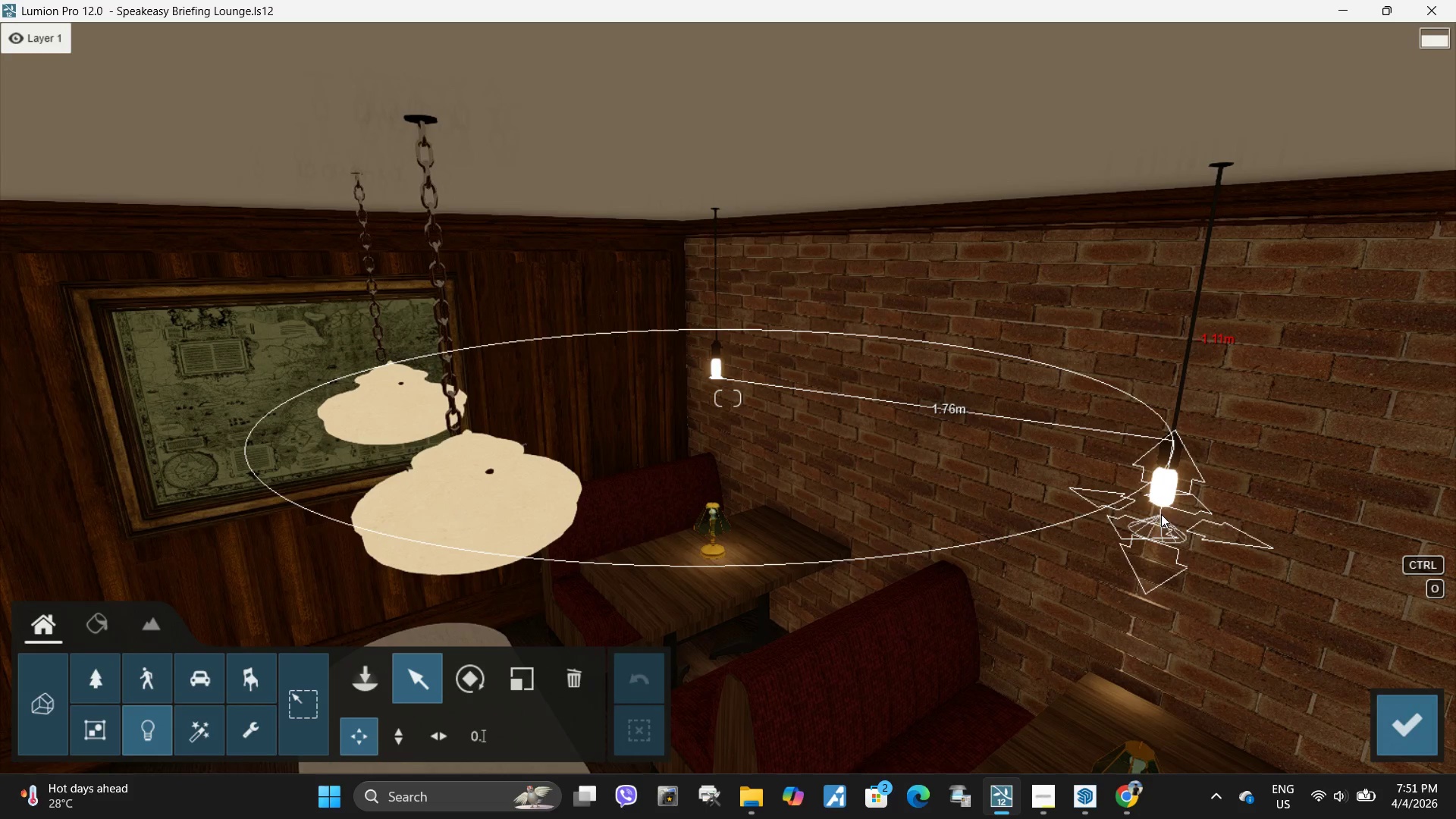 
hold_key(key=AltLeft, duration=1.52)
 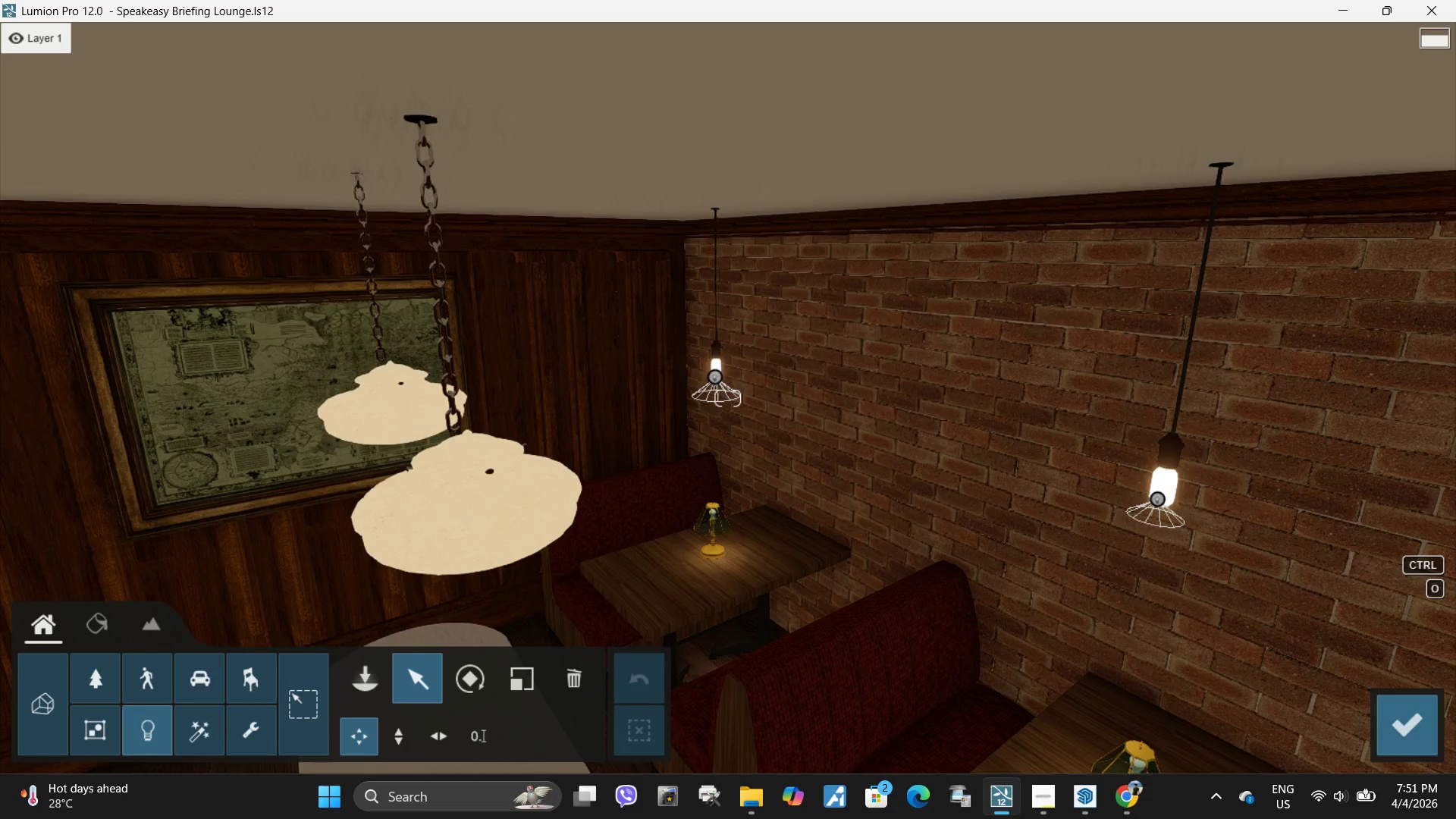 
key(Alt+AltLeft)
 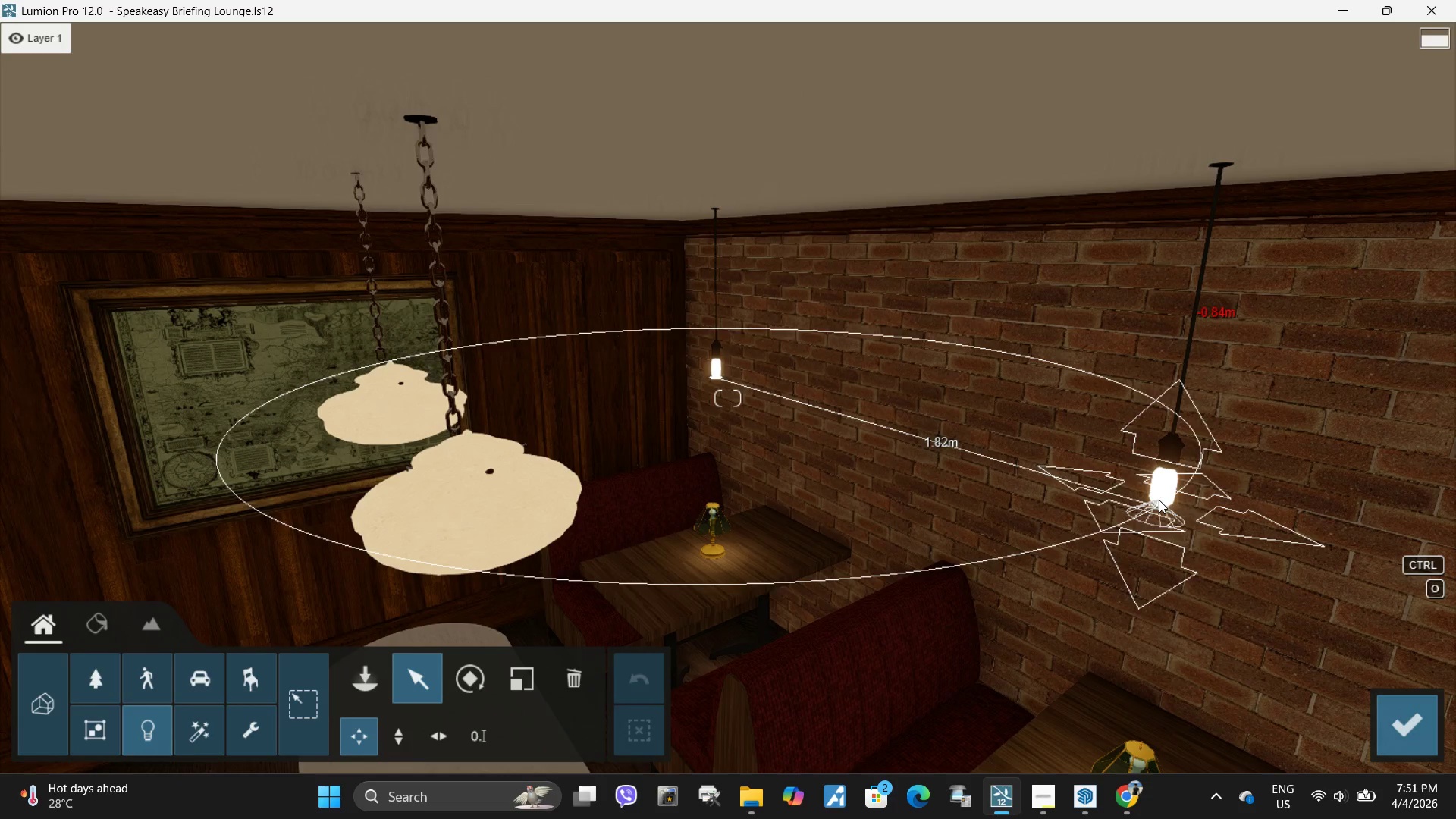 
key(Alt+AltLeft)
 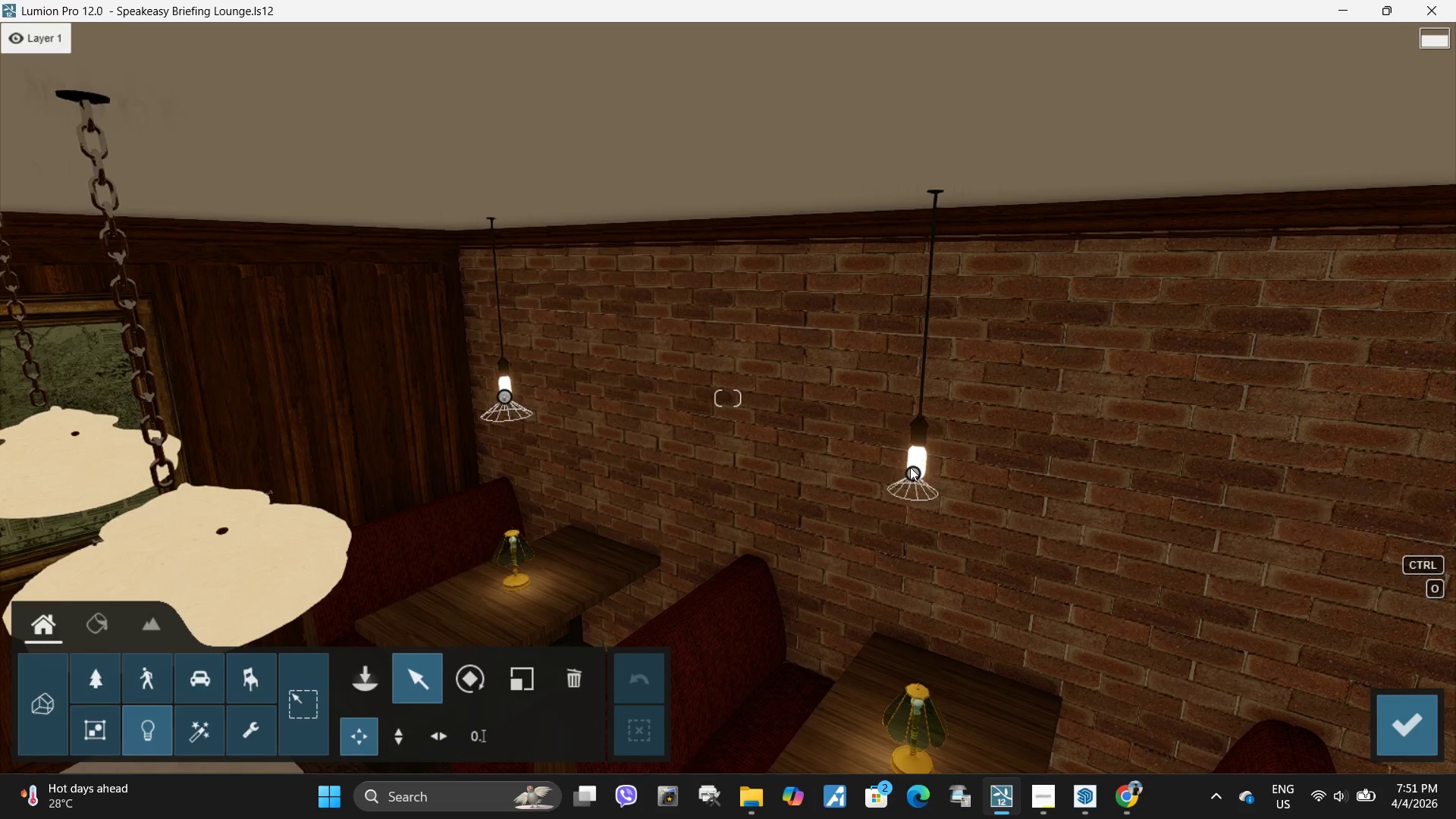 
left_click_drag(start_coordinate=[912, 474], to_coordinate=[914, 479])
 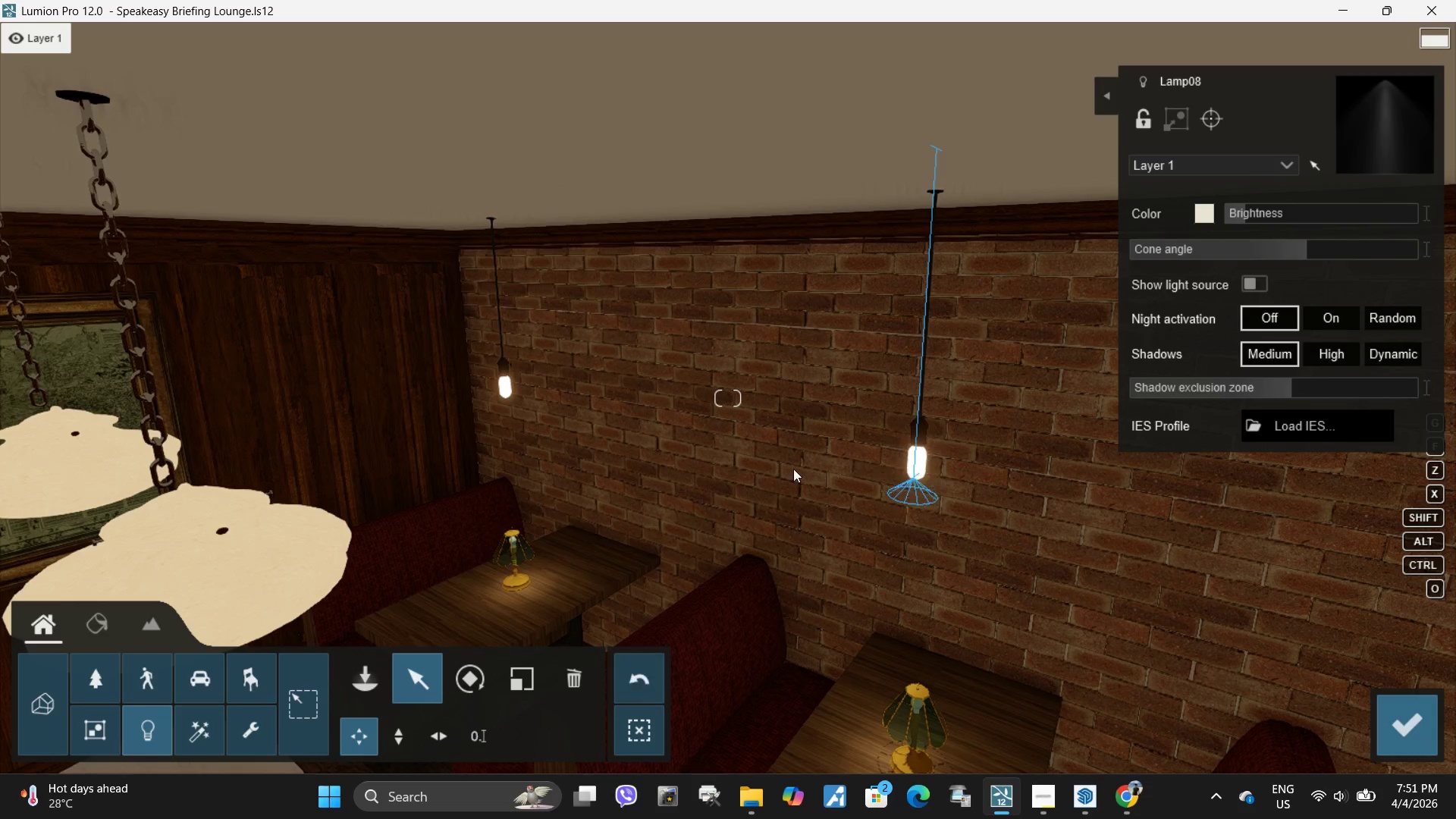 
type(dsdw)
 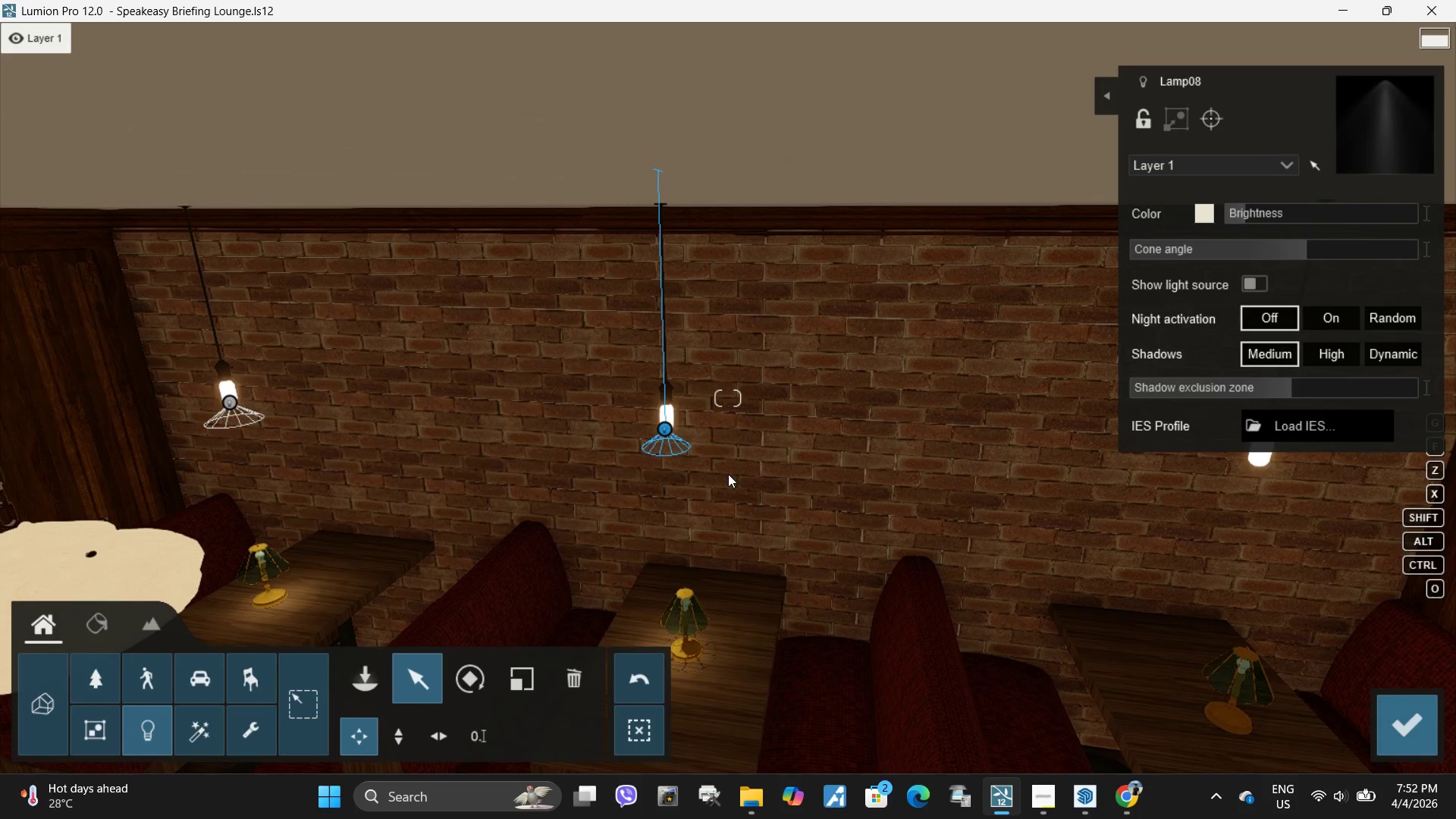 
hold_key(key=AltLeft, duration=1.28)
left_click_drag(start_coordinate=[667, 428], to_coordinate=[1265, 463])
 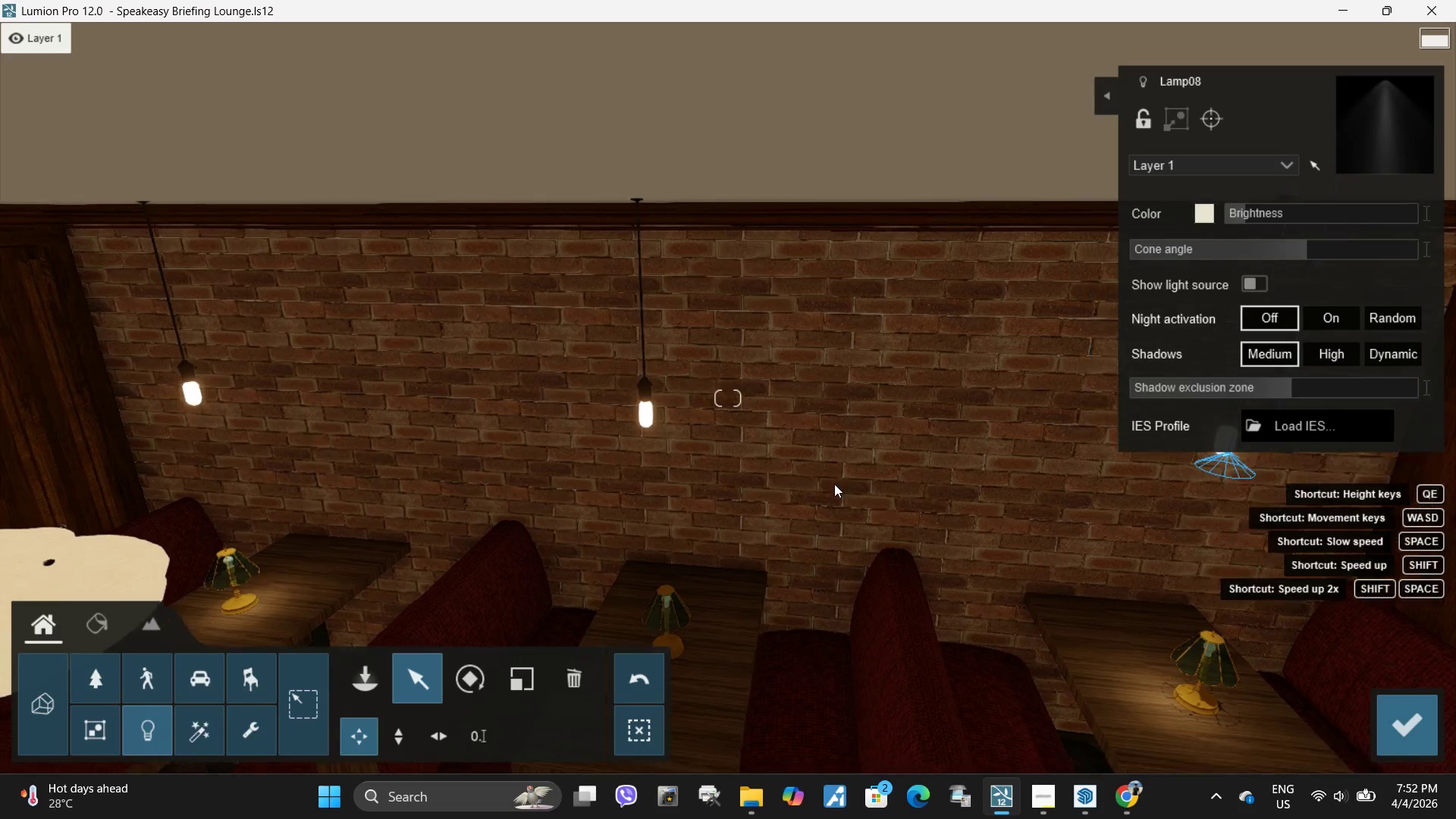 
type(addsew)
 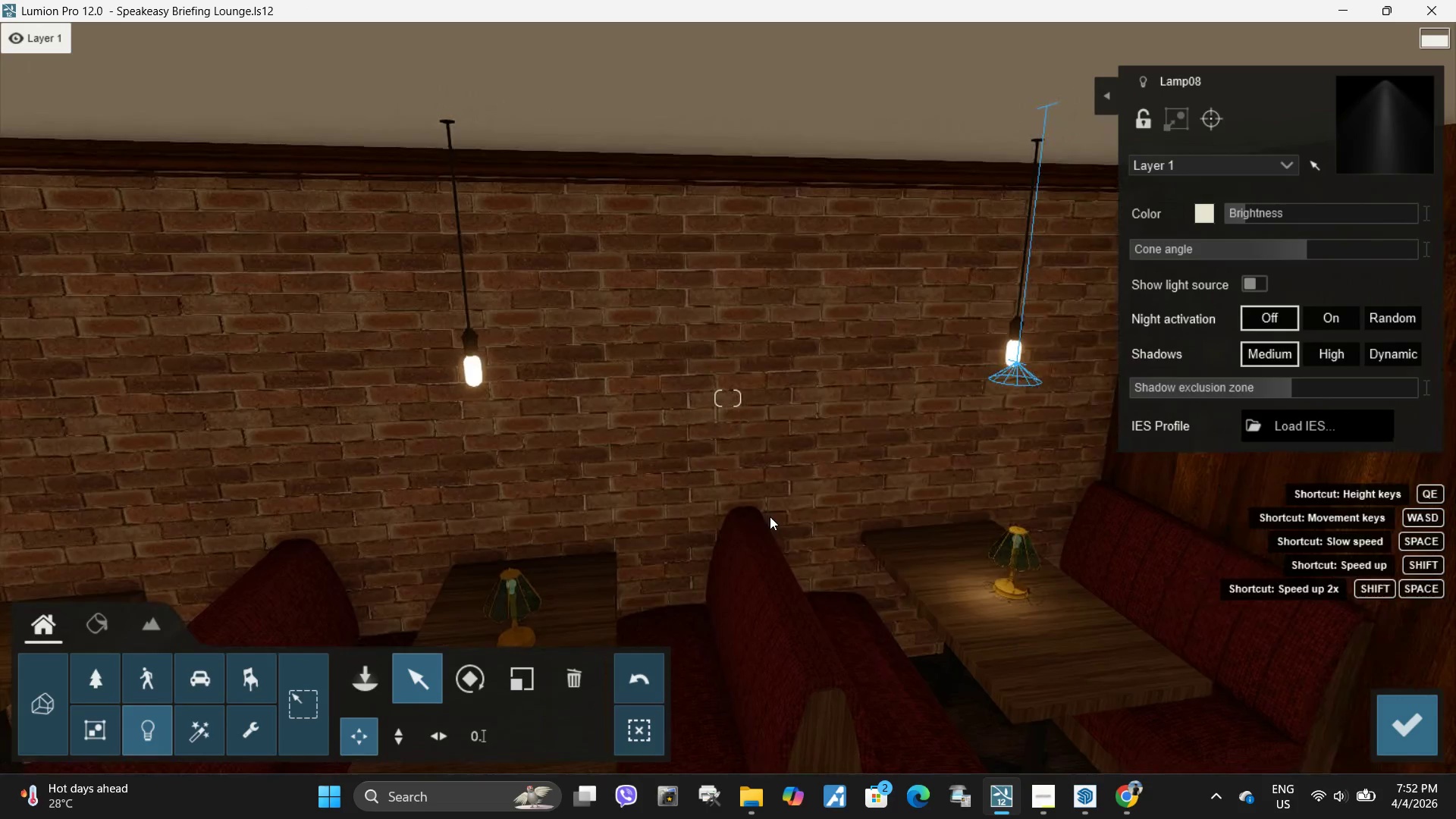 
hold_key(key=AltLeft, duration=1.5)
left_click_drag(start_coordinate=[1017, 362], to_coordinate=[474, 383])
 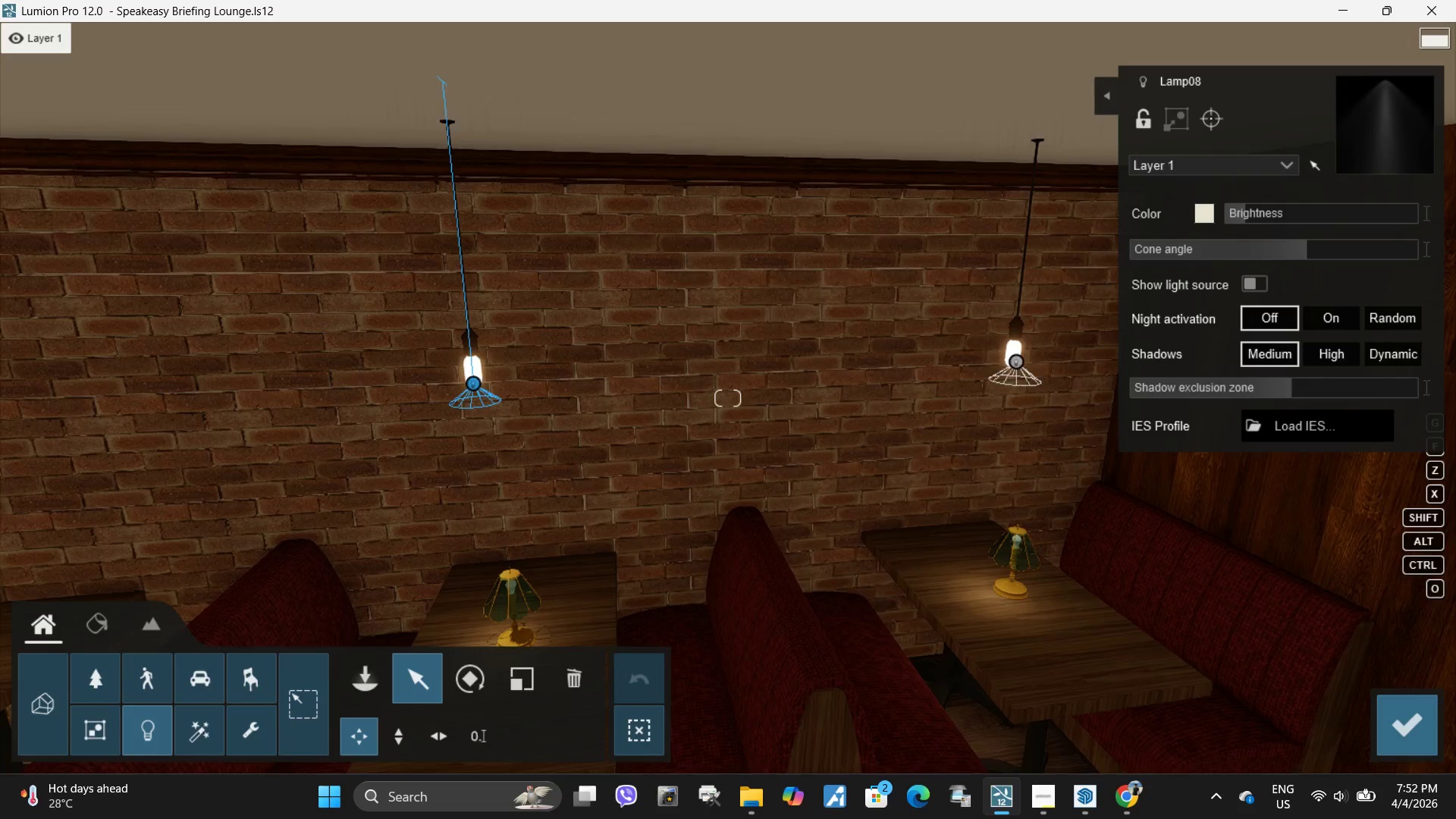 
hold_key(key=AltLeft, duration=1.51)
 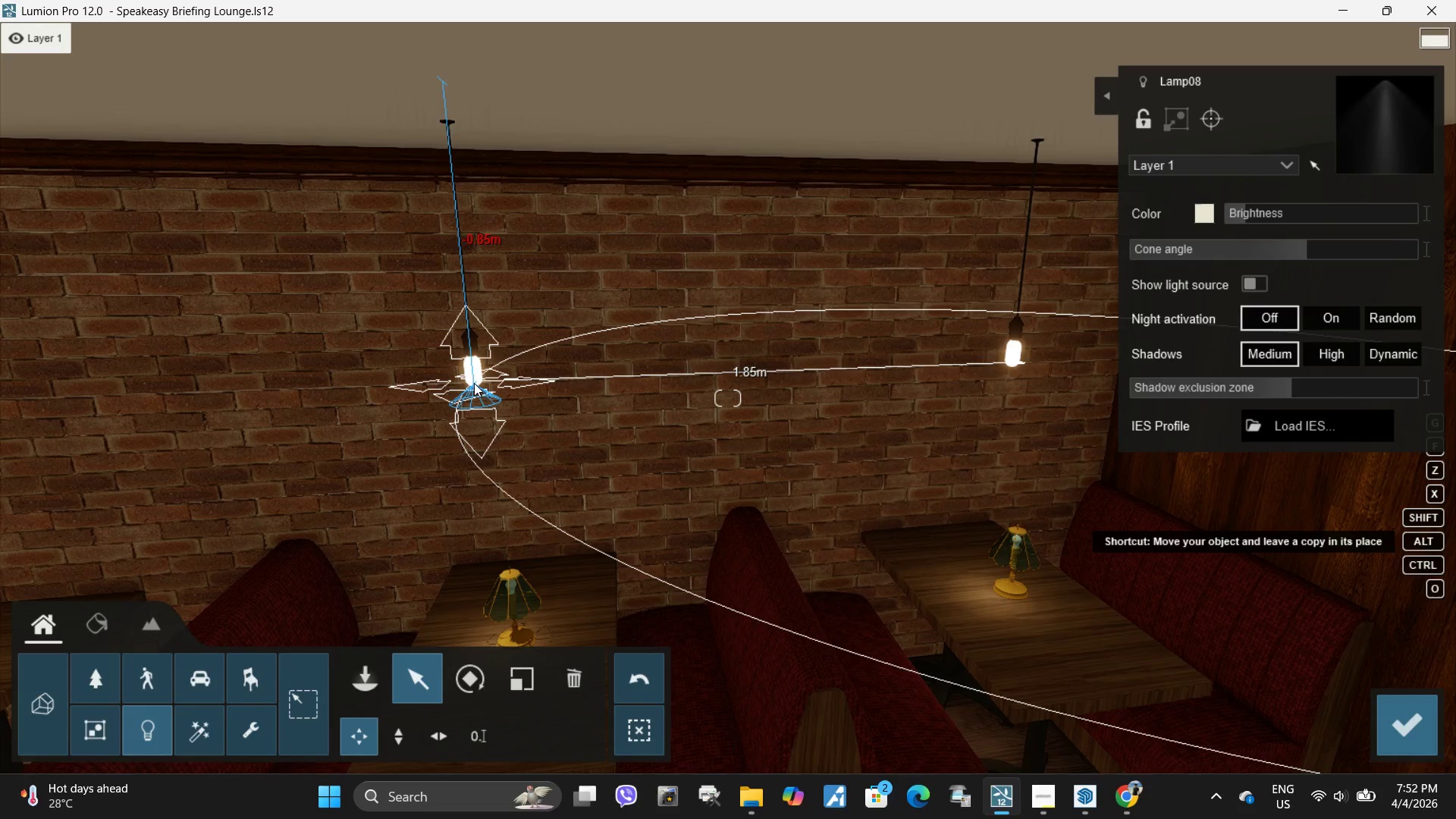 
key(Alt+AltLeft)
 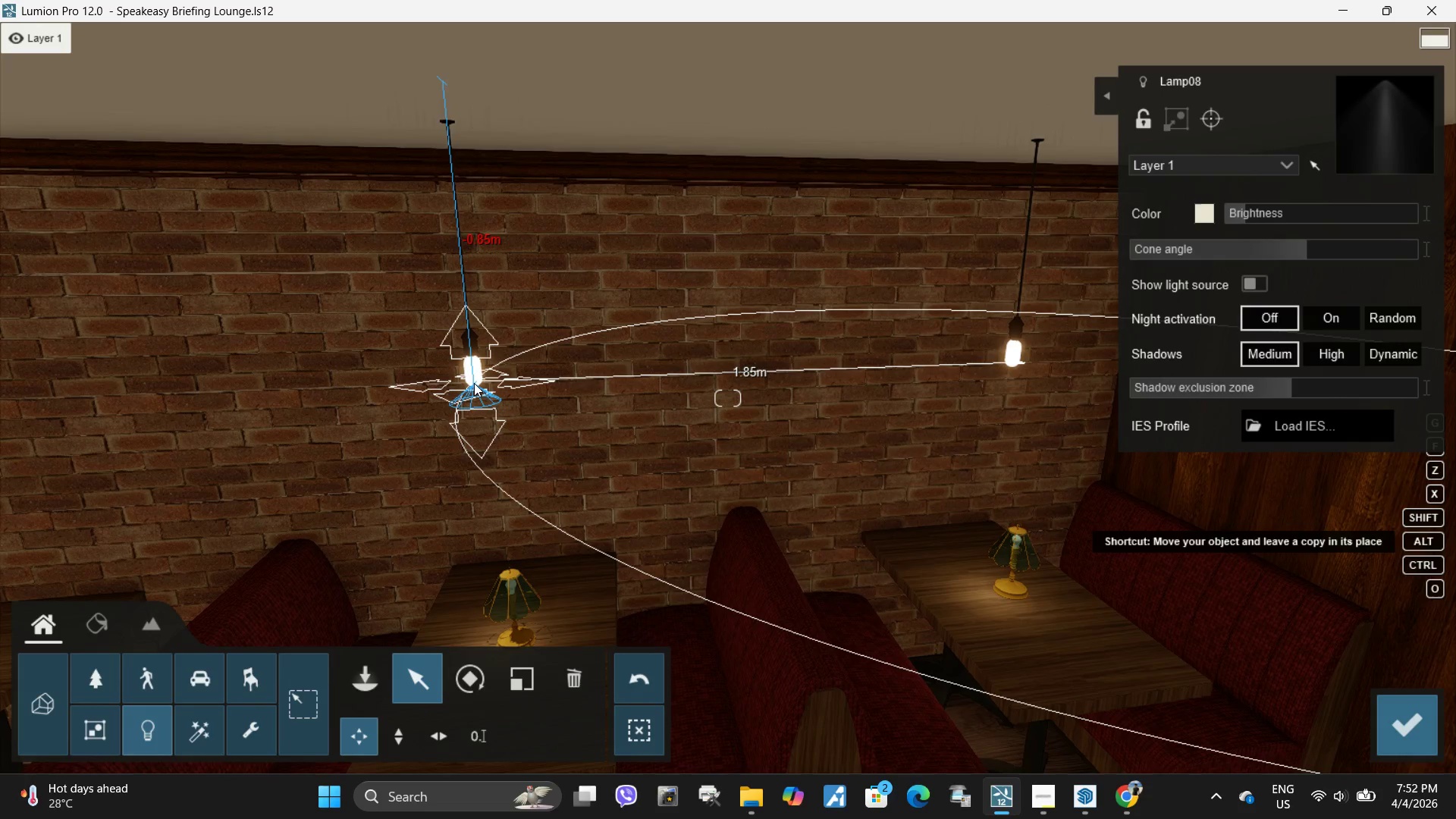 
key(Alt+AltLeft)
 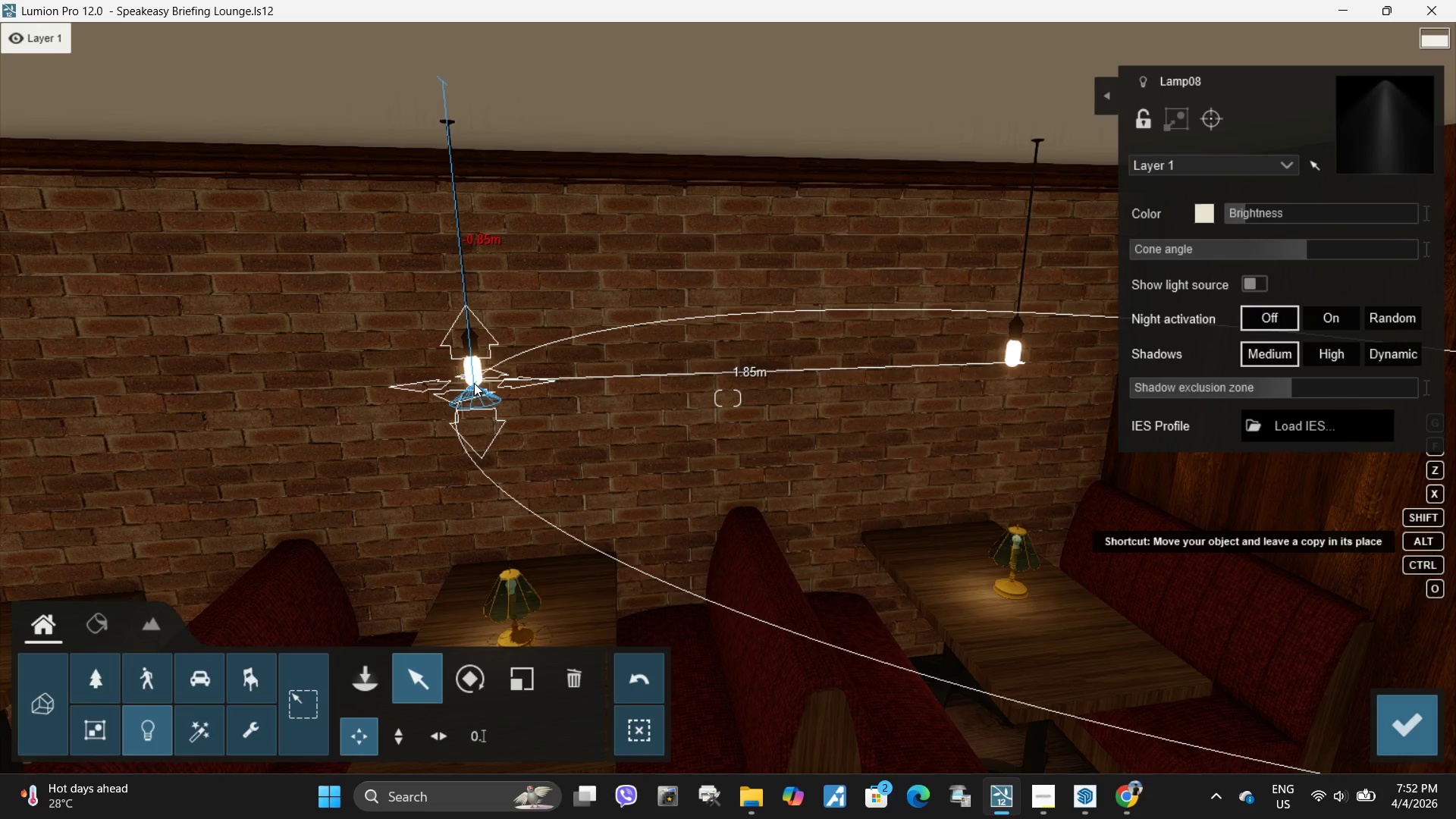 
key(Alt+AltLeft)
 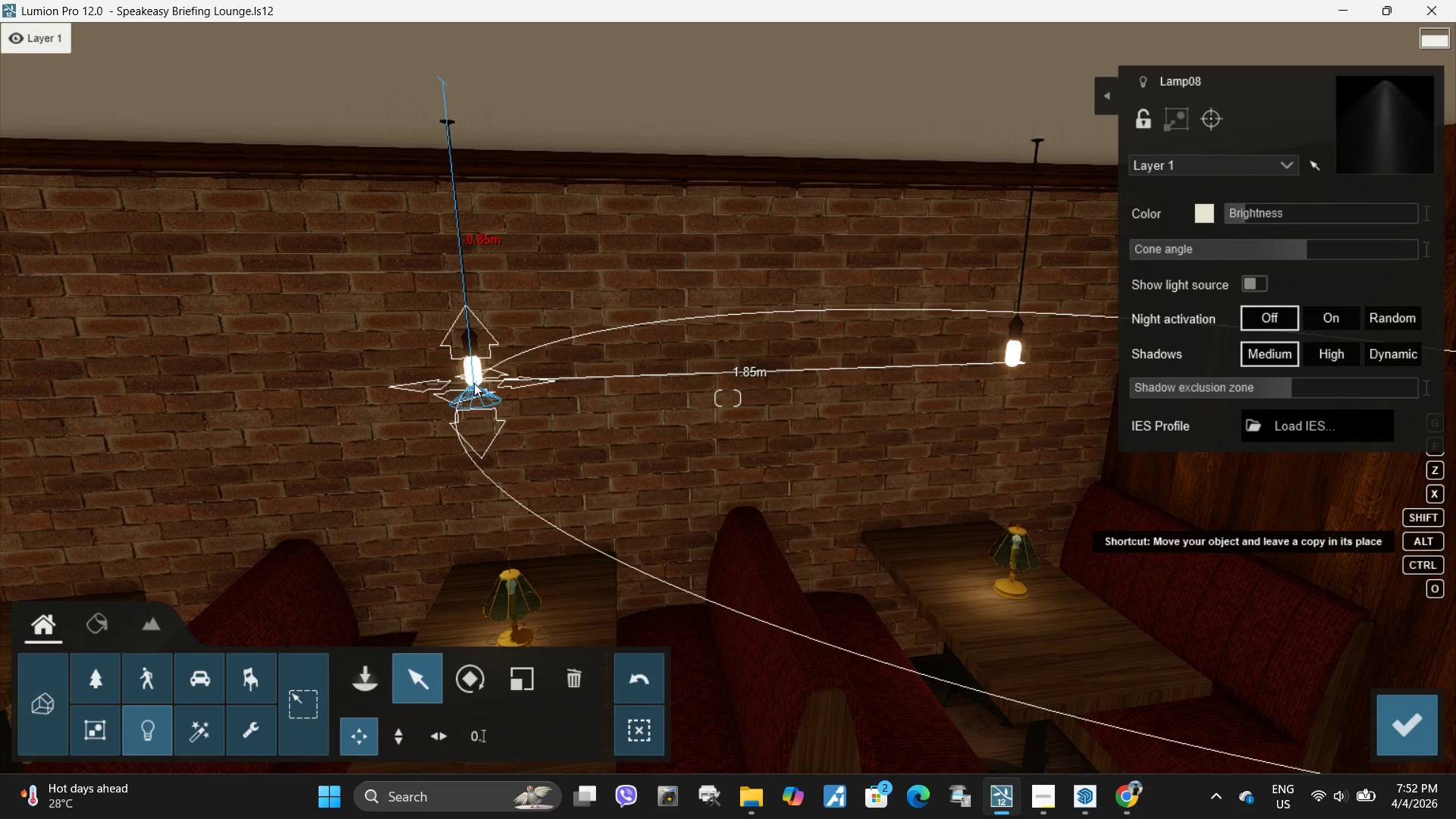 
key(Alt+AltLeft)
 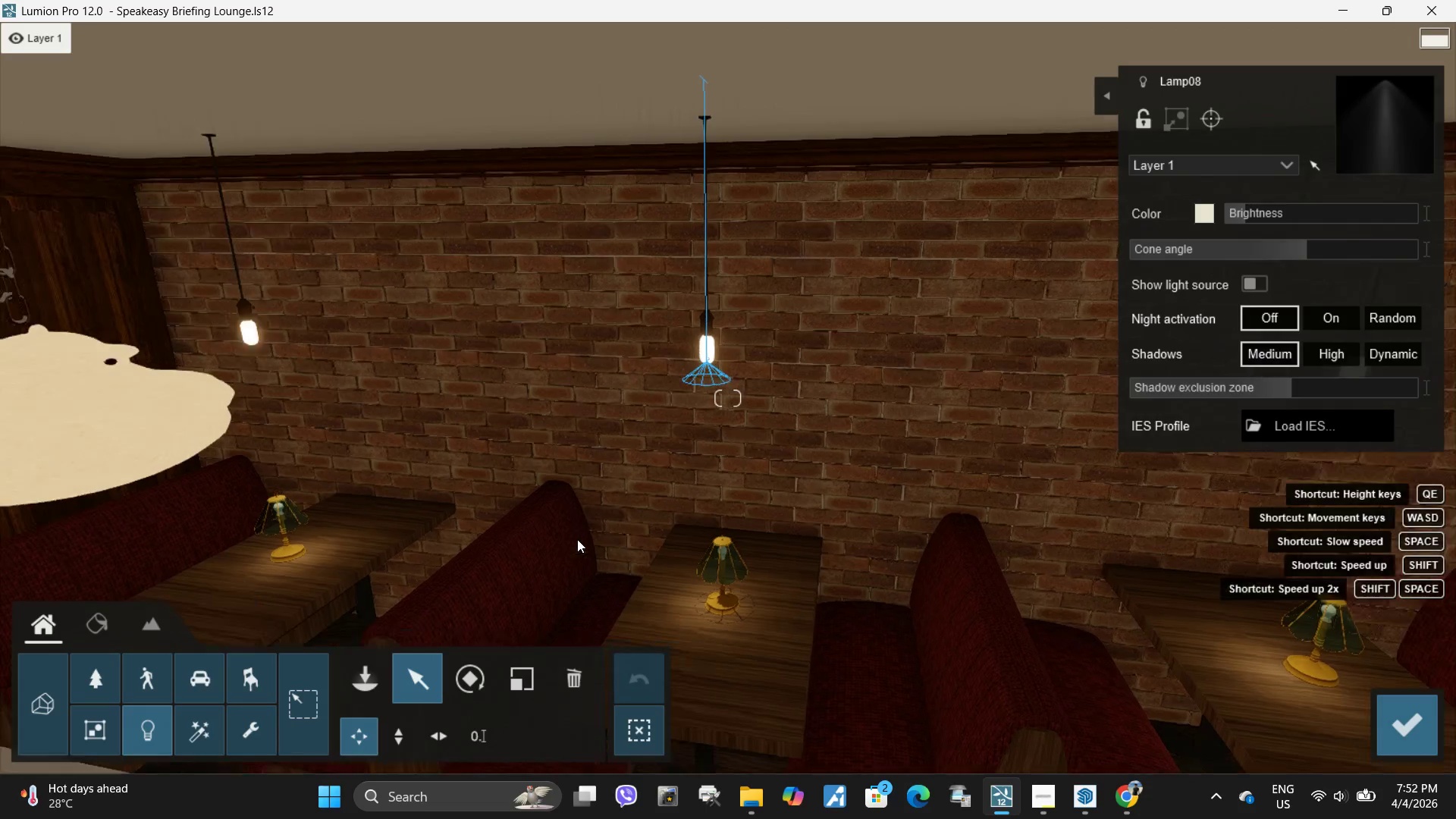 
type(aaaa)
 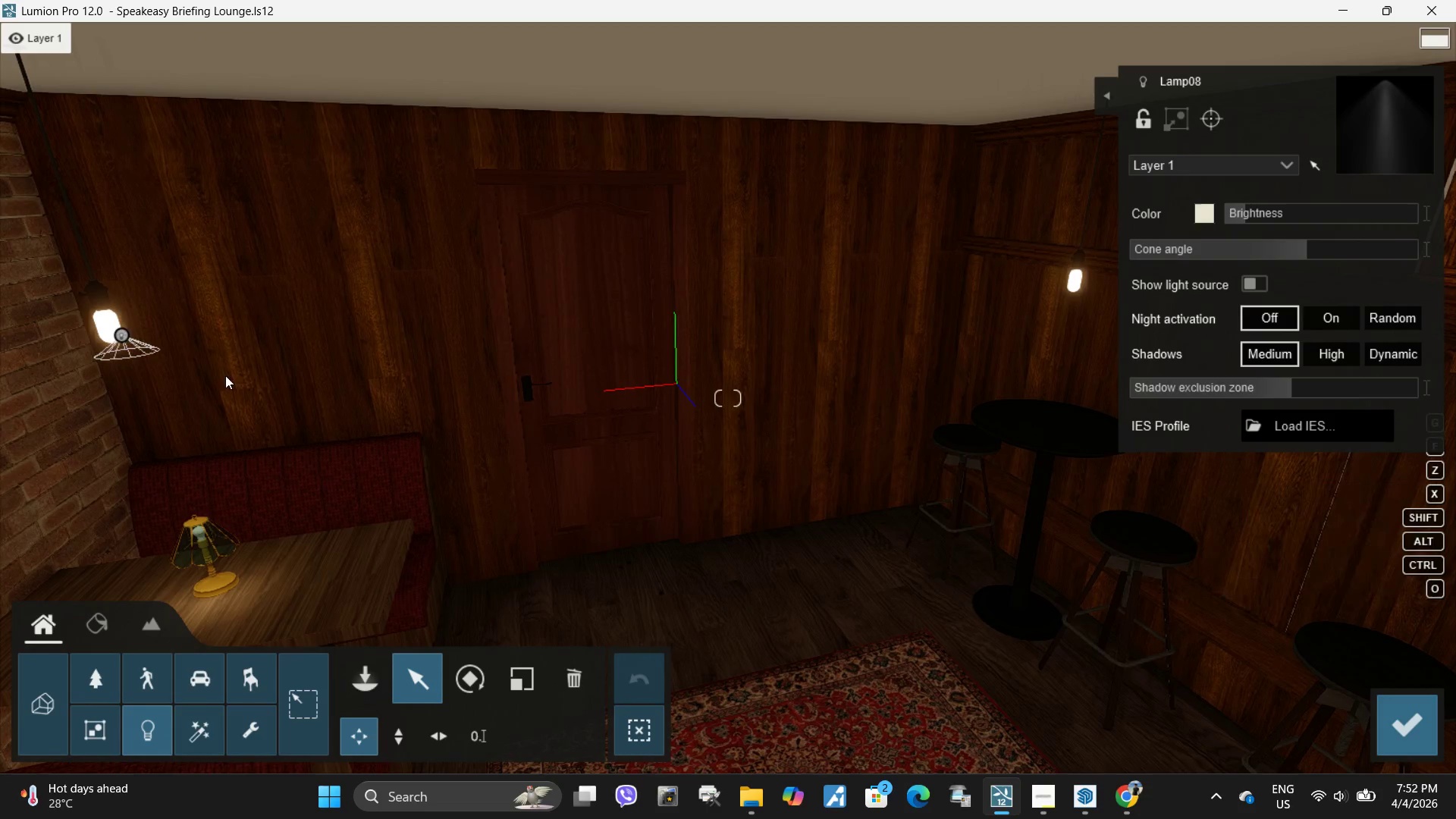 
hold_key(key=AltLeft, duration=1.53)
left_click_drag(start_coordinate=[119, 335], to_coordinate=[1073, 286])
 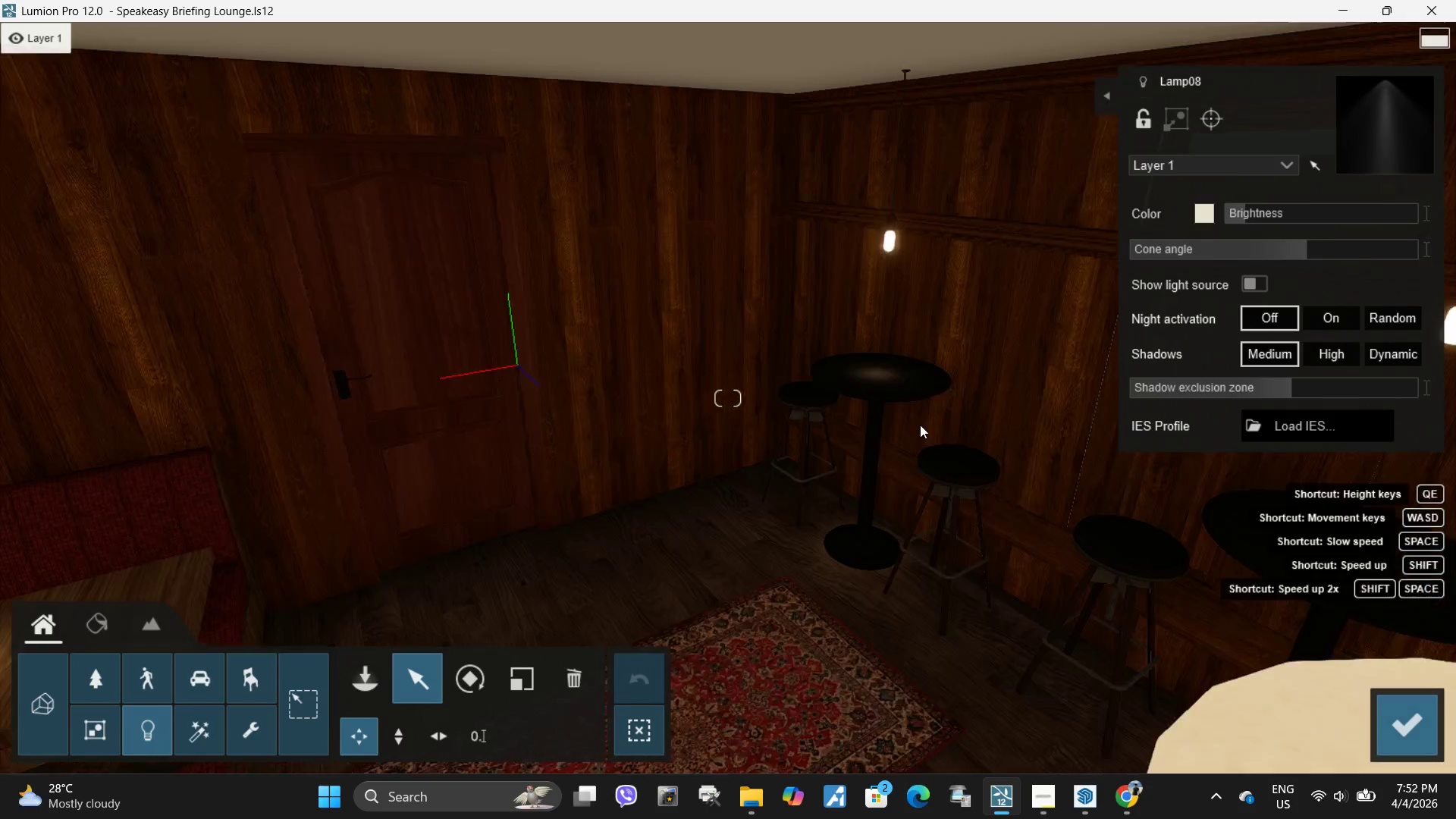 
hold_key(key=AltLeft, duration=1.52)
 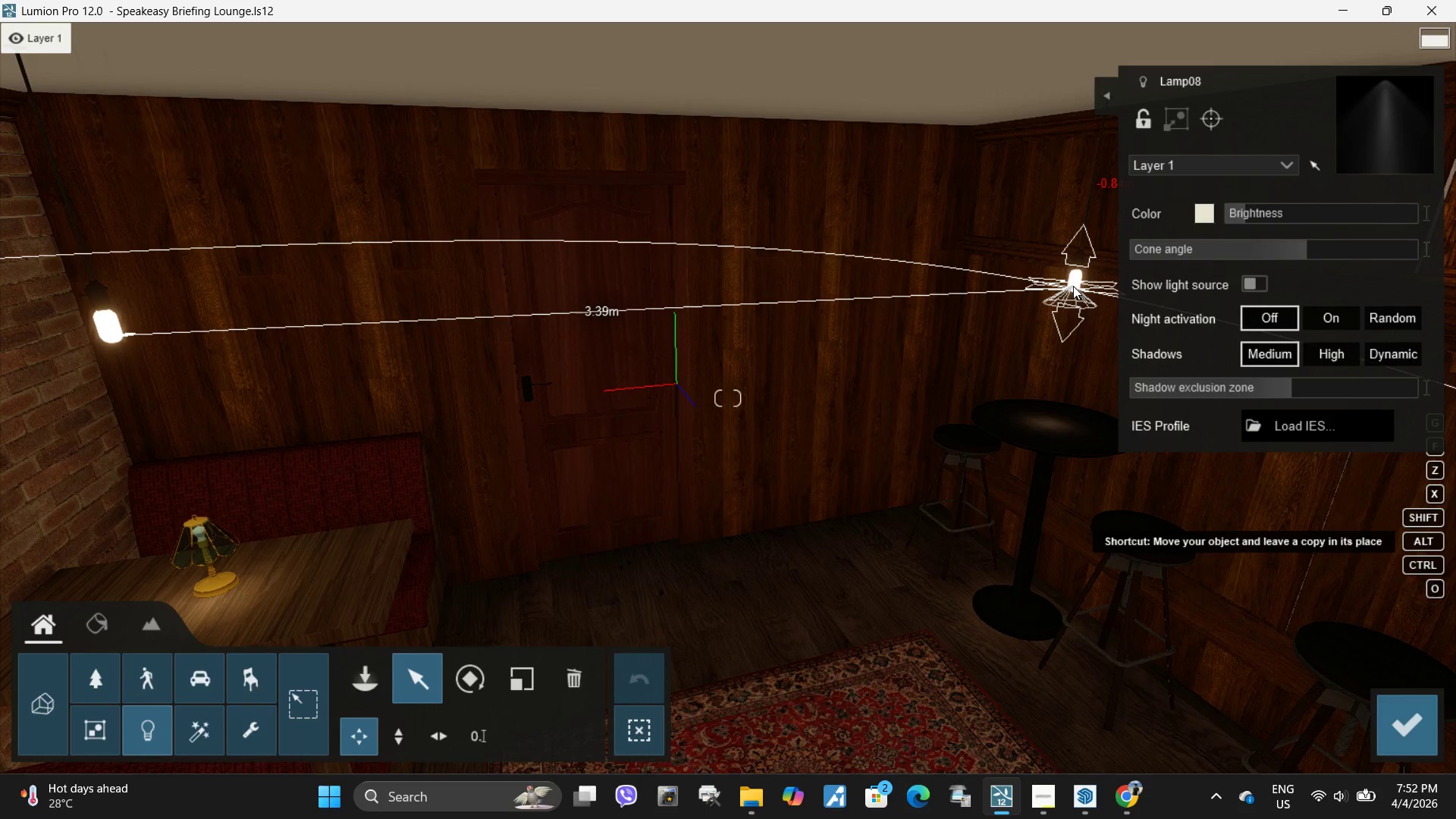 
hold_key(key=AltLeft, duration=1.02)
 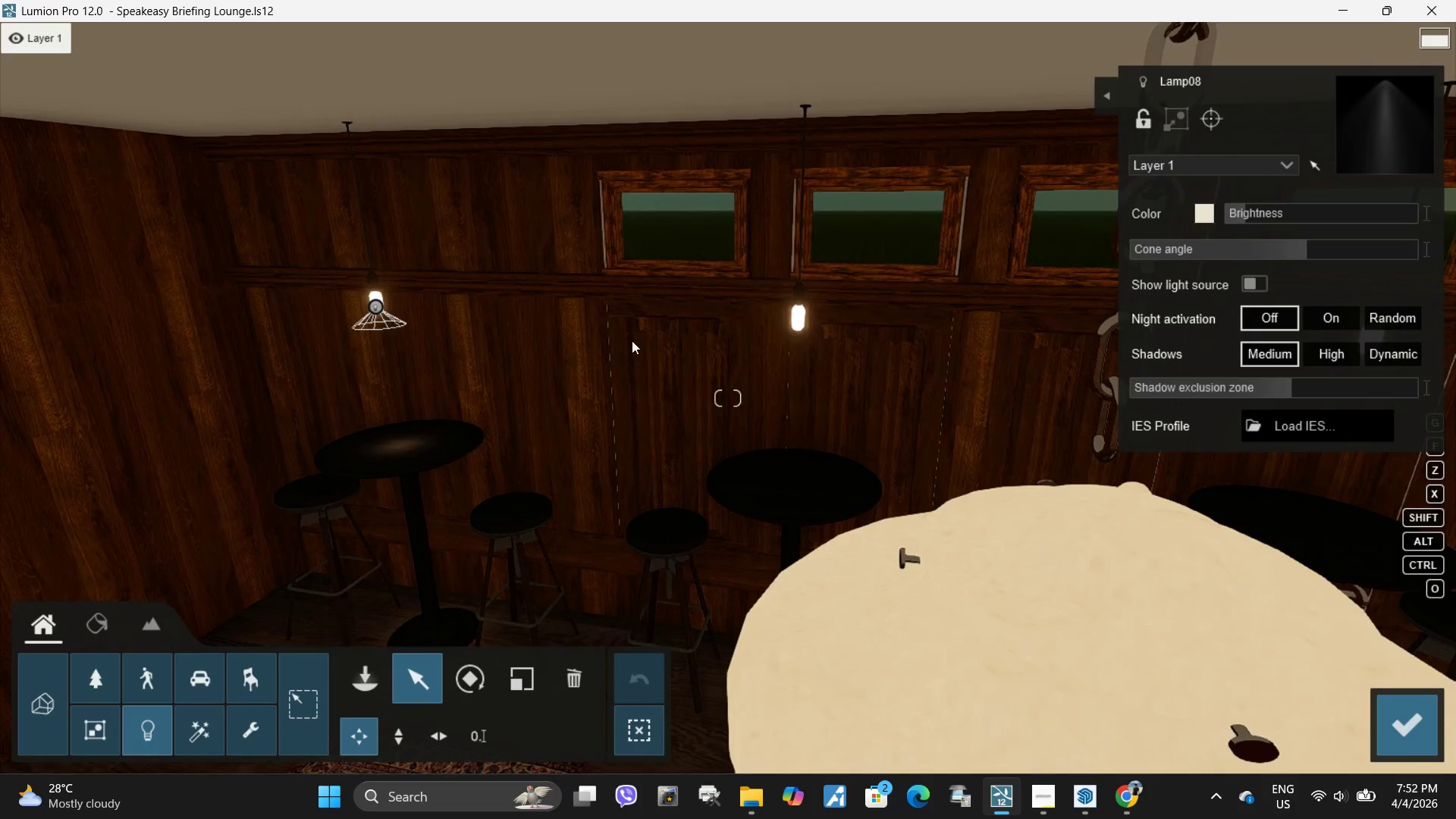 
hold_key(key=AltLeft, duration=1.5)
left_click_drag(start_coordinate=[377, 307], to_coordinate=[798, 325])
 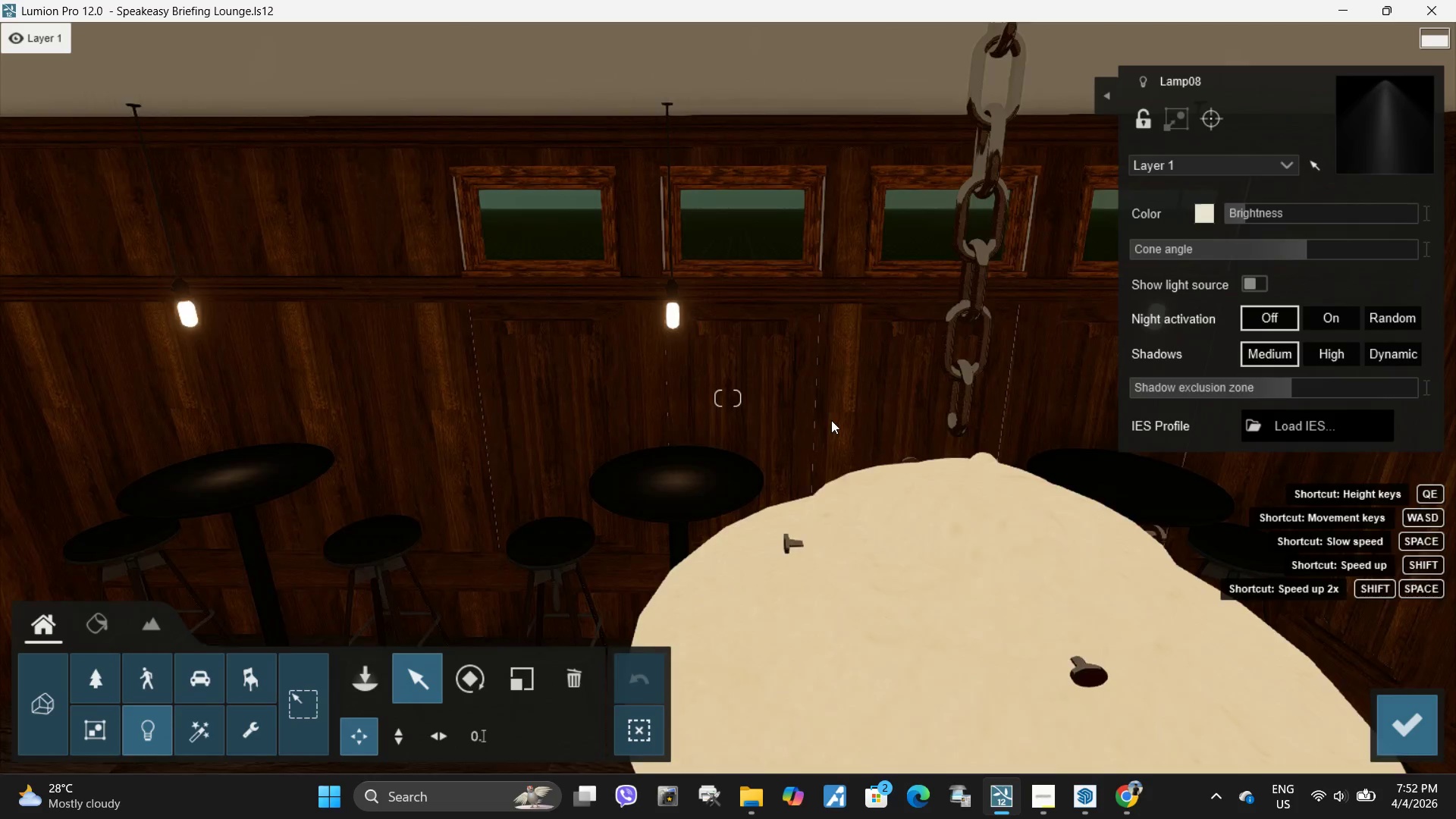 
hold_key(key=AltLeft, duration=1.34)
 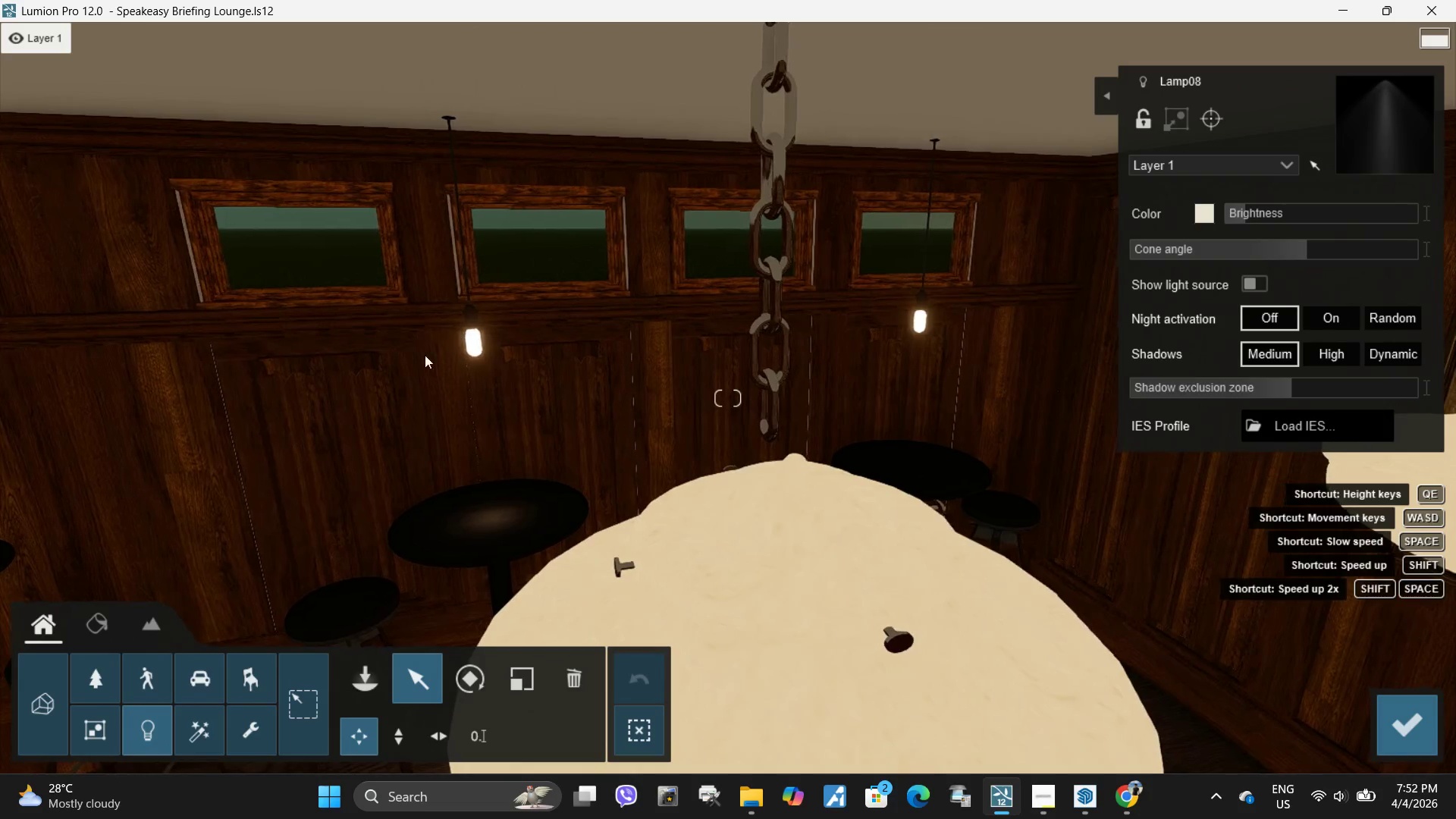 
hold_key(key=AltLeft, duration=1.5)
left_click_drag(start_coordinate=[473, 350], to_coordinate=[921, 325])
 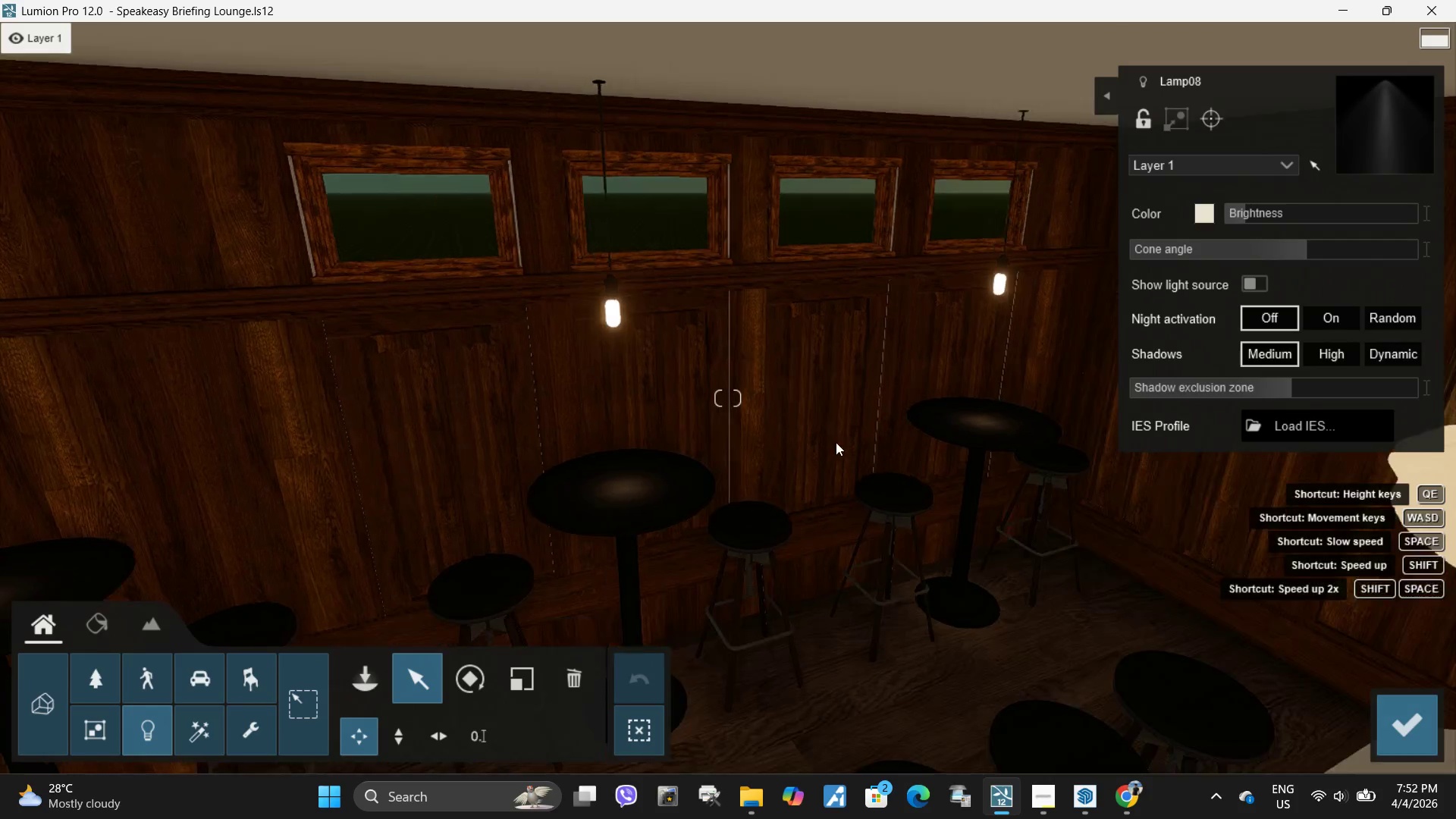 
hold_key(key=AltLeft, duration=0.94)
 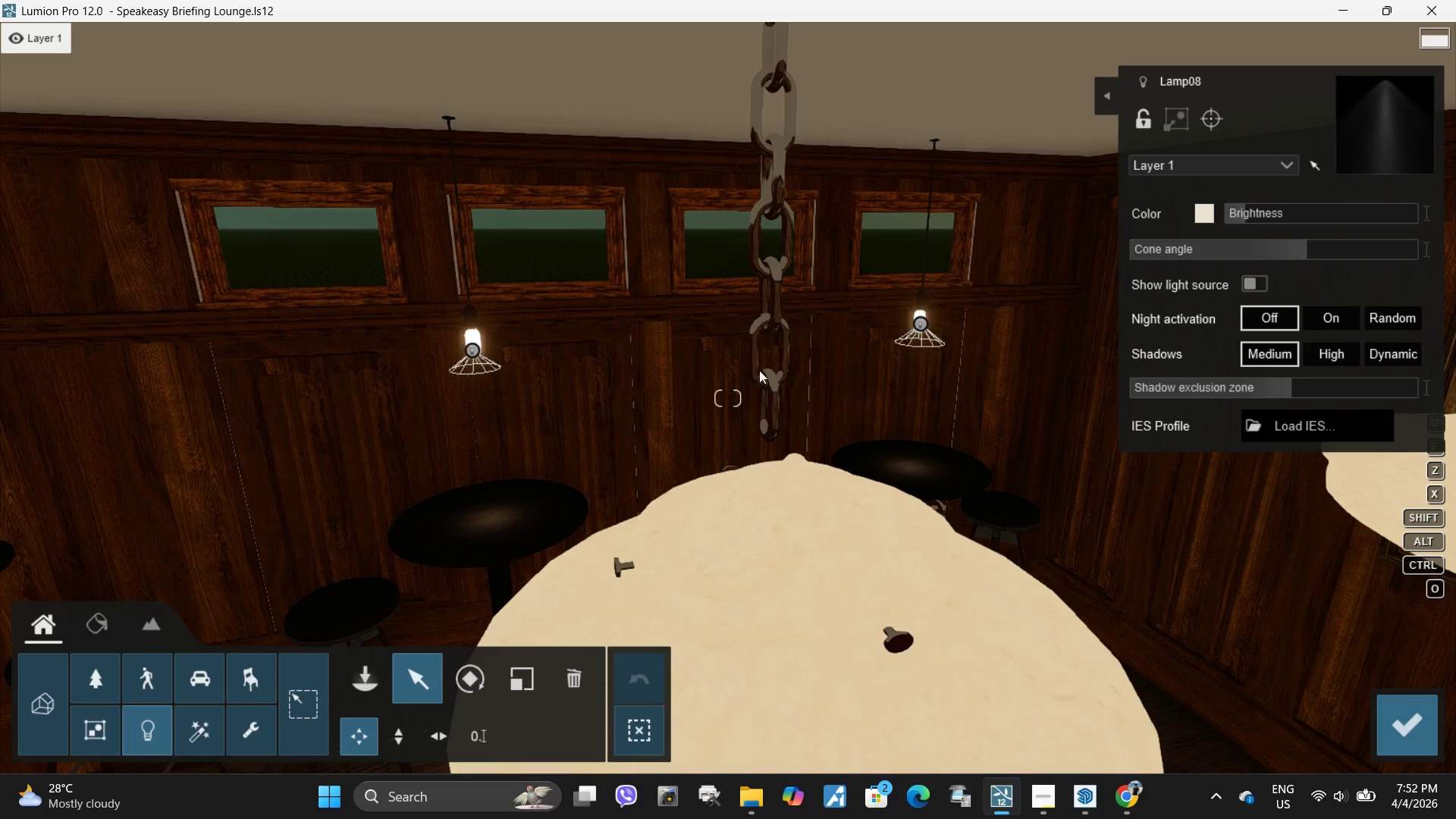 
hold_key(key=A, duration=0.44)
 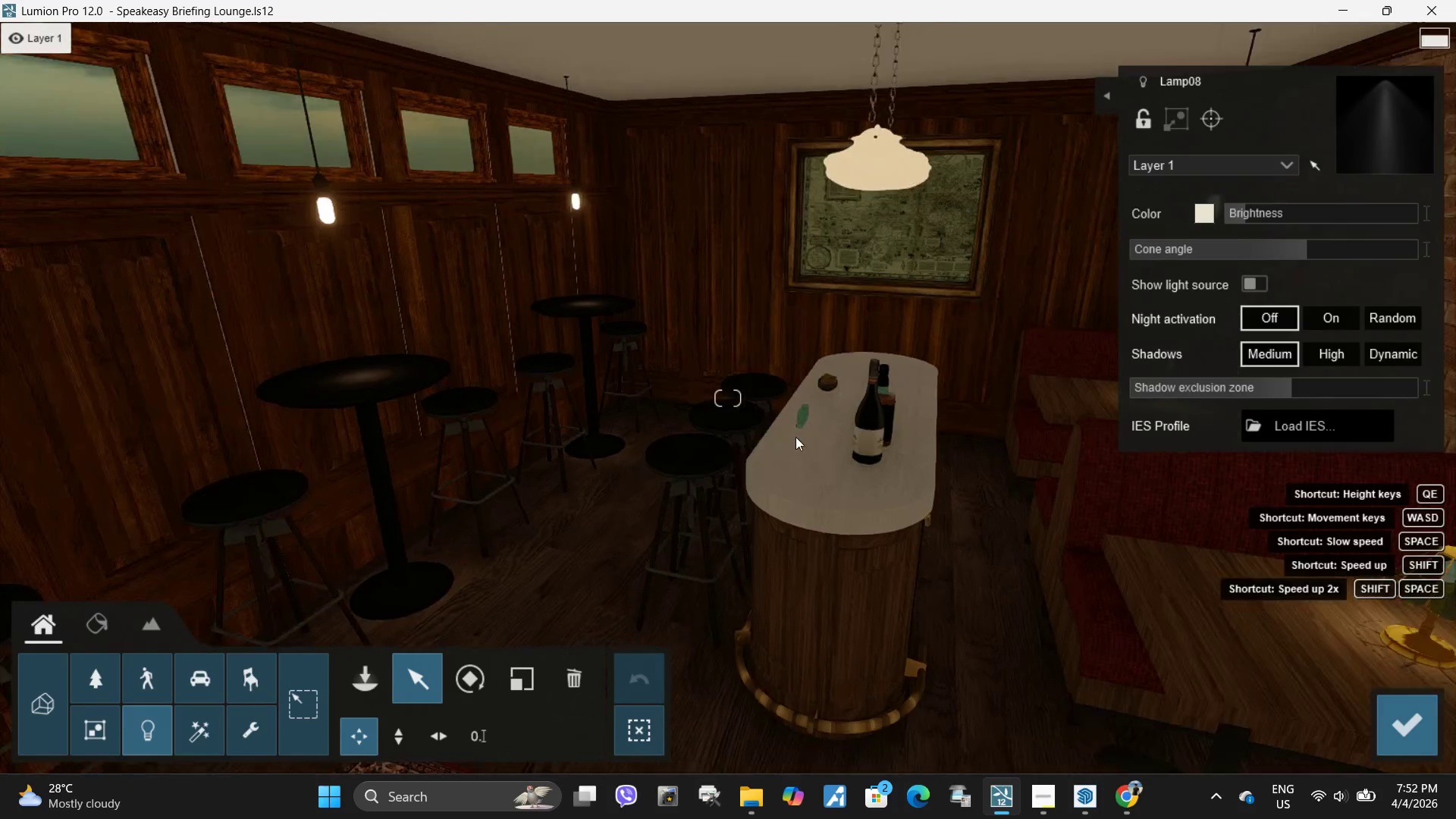 
type(sea)
 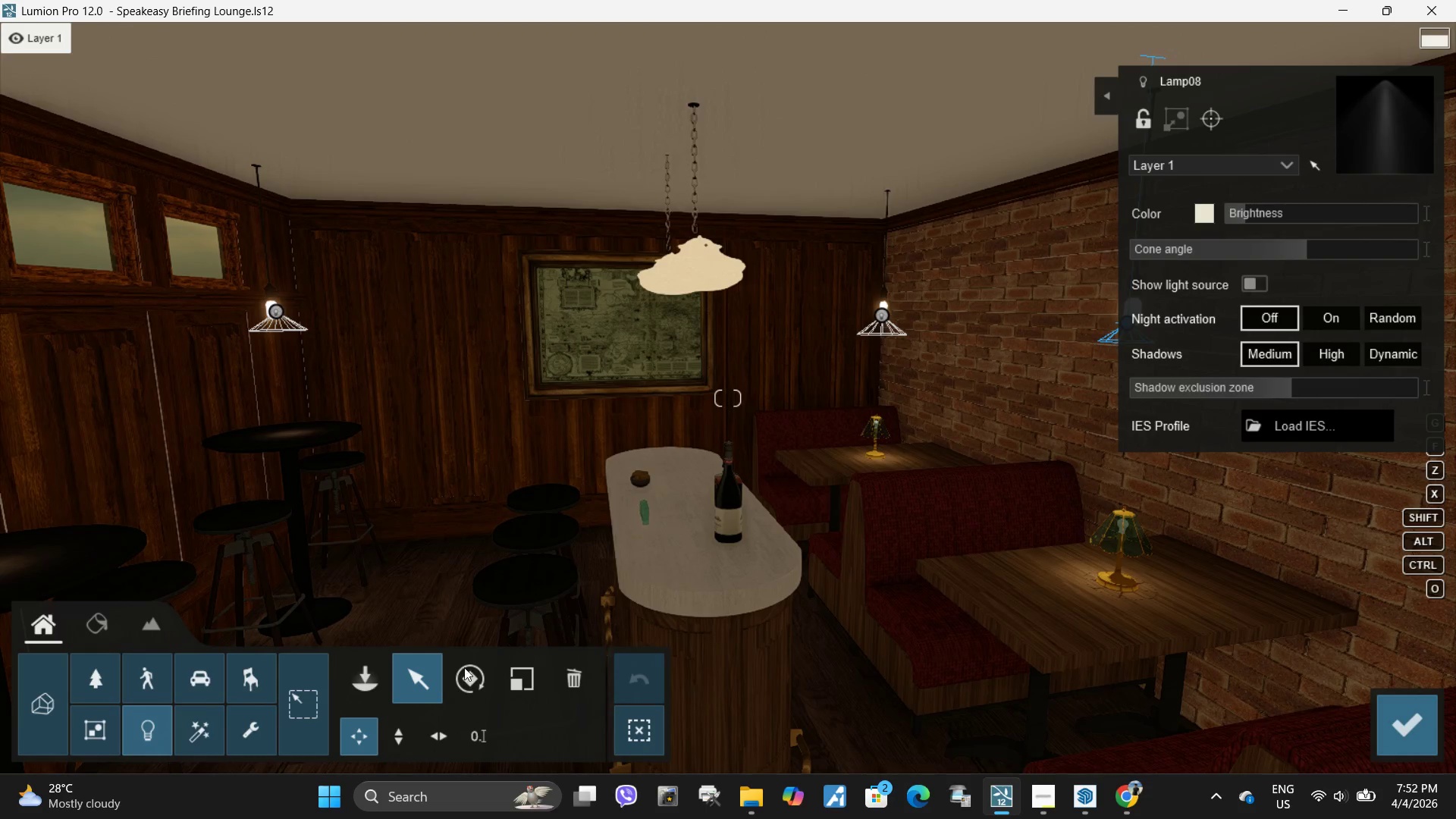 
left_click([375, 681])
 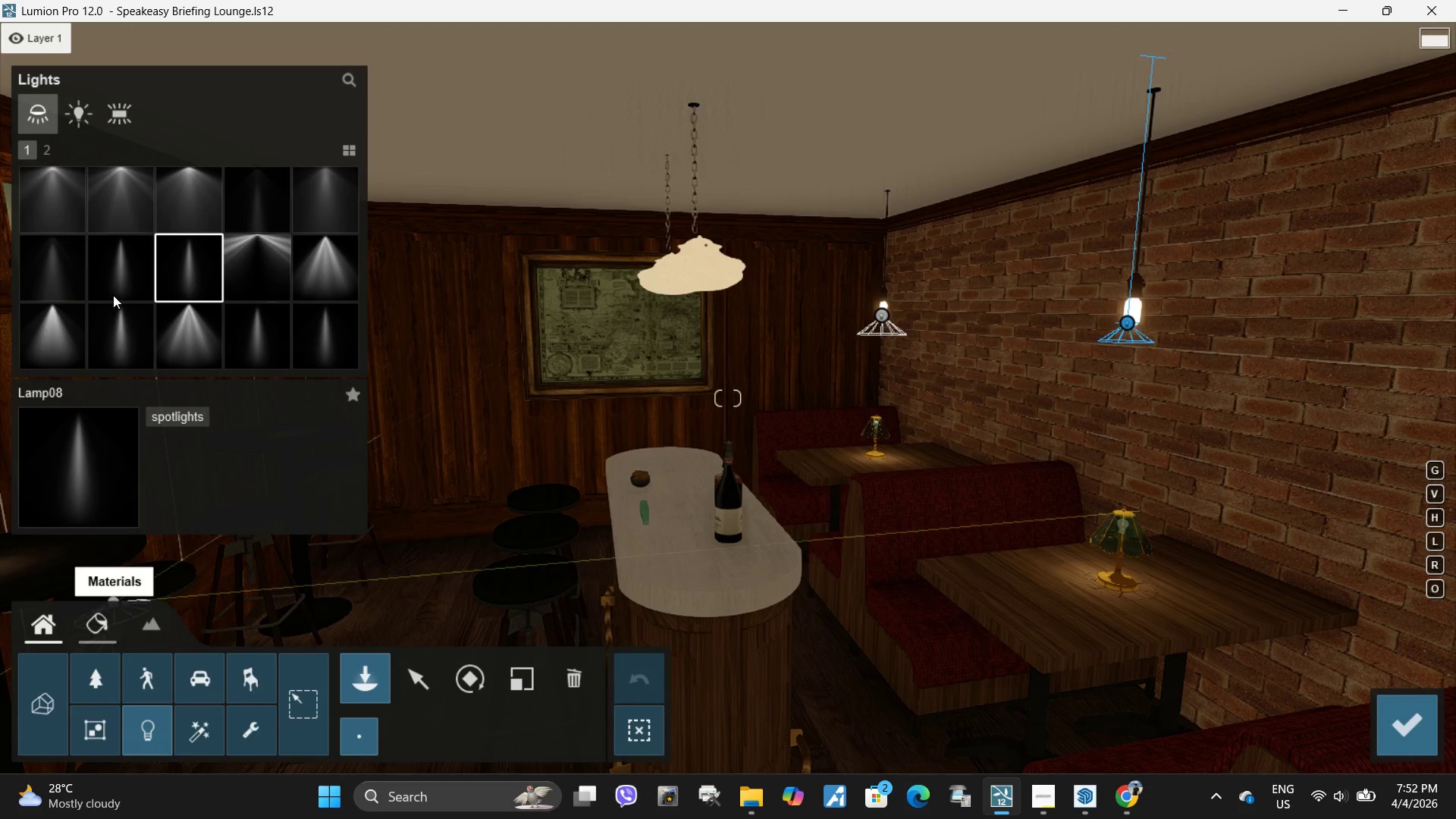 
left_click([133, 215])
 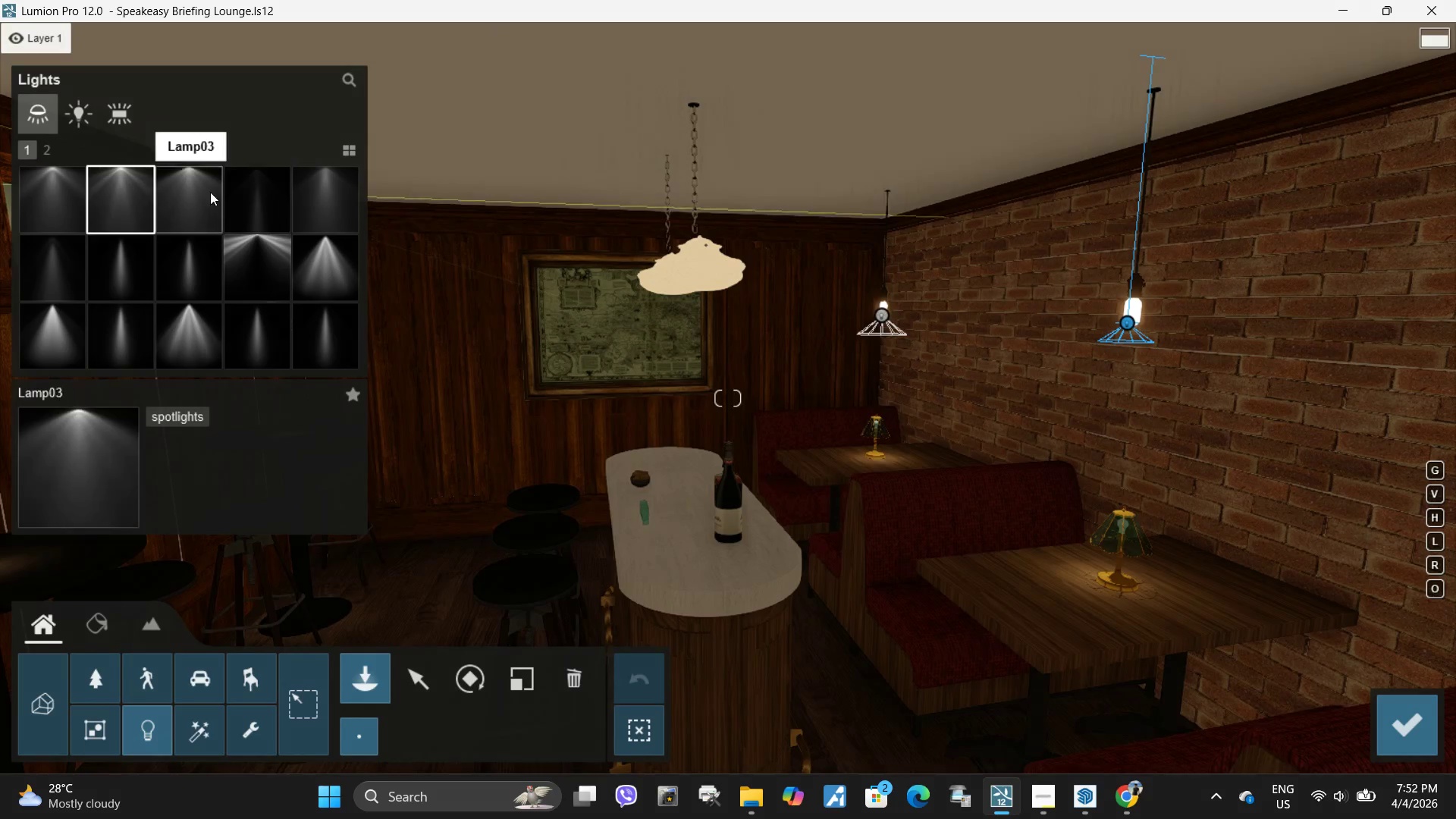 
left_click([324, 269])
 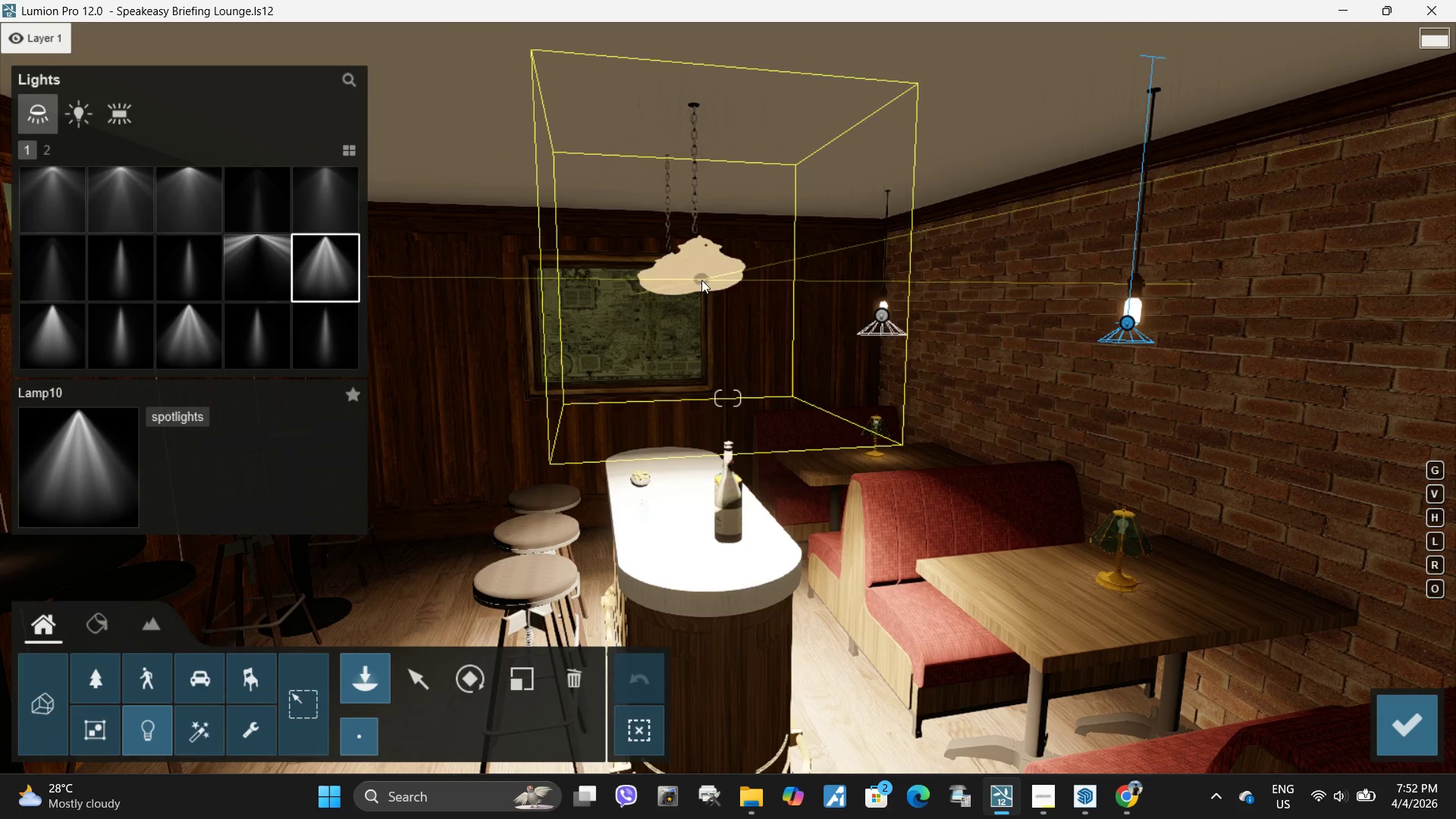 
type(we)
 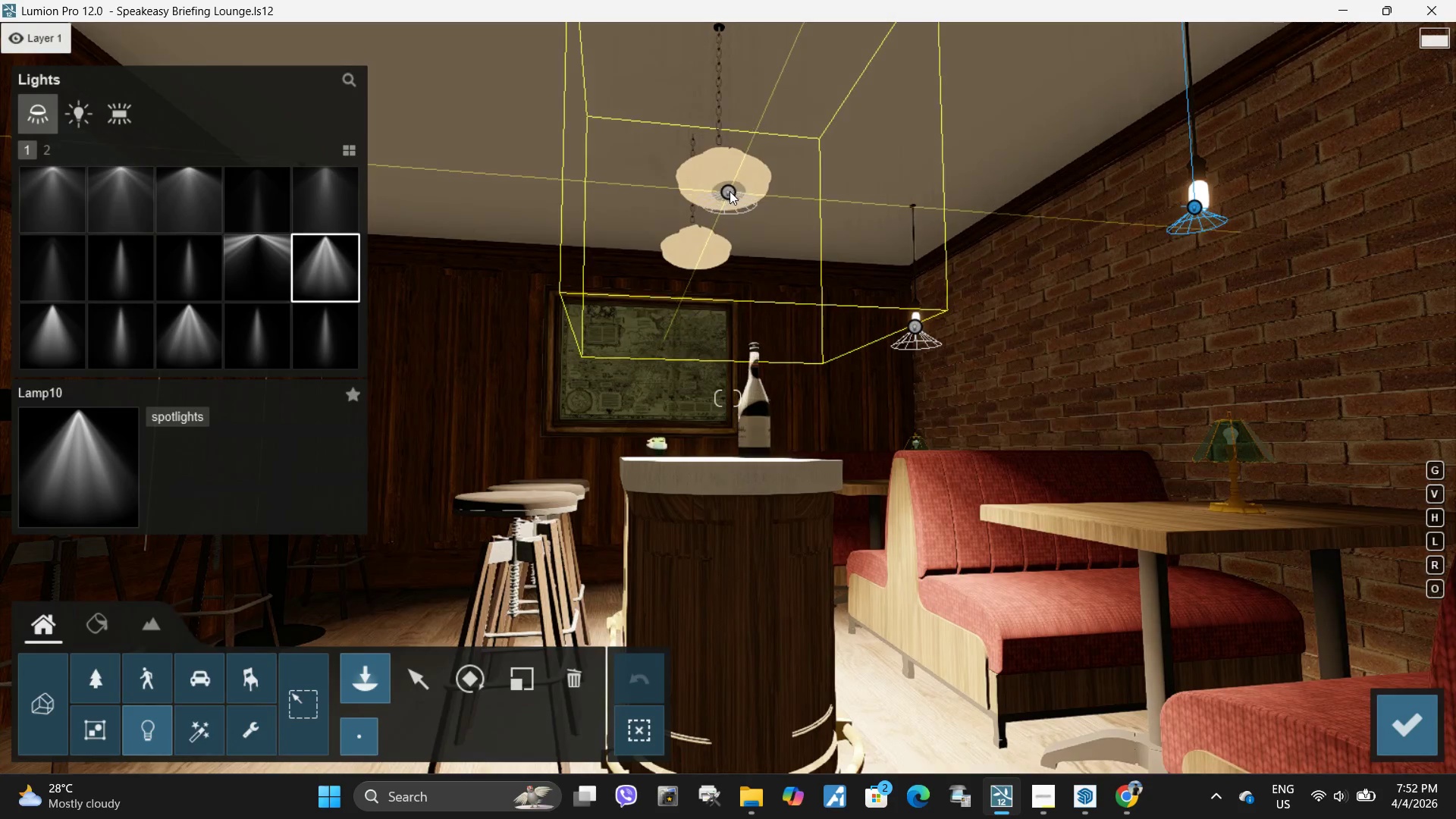 
left_click([732, 190])
 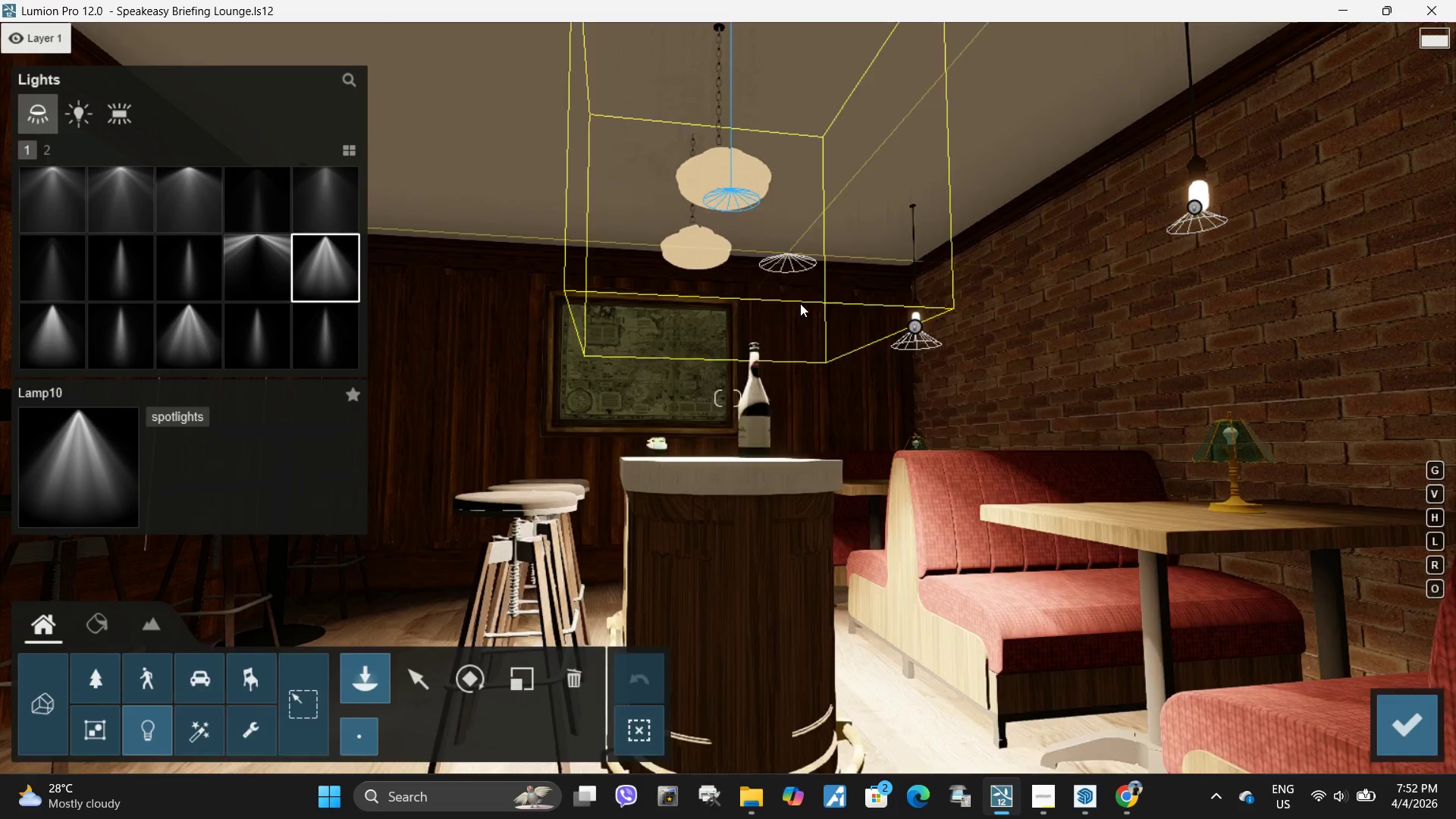 
type(qs)
 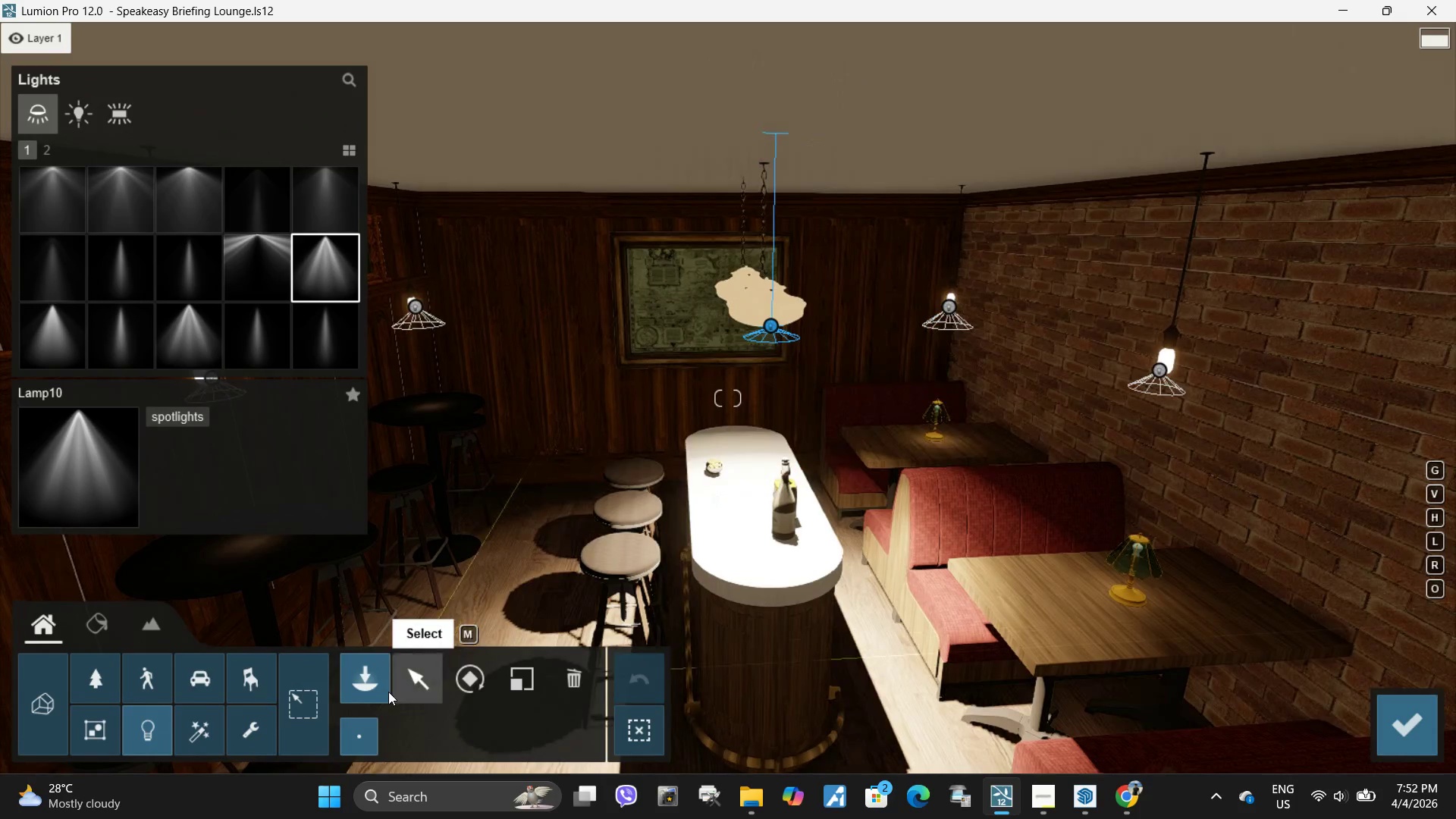 
left_click([391, 695])
 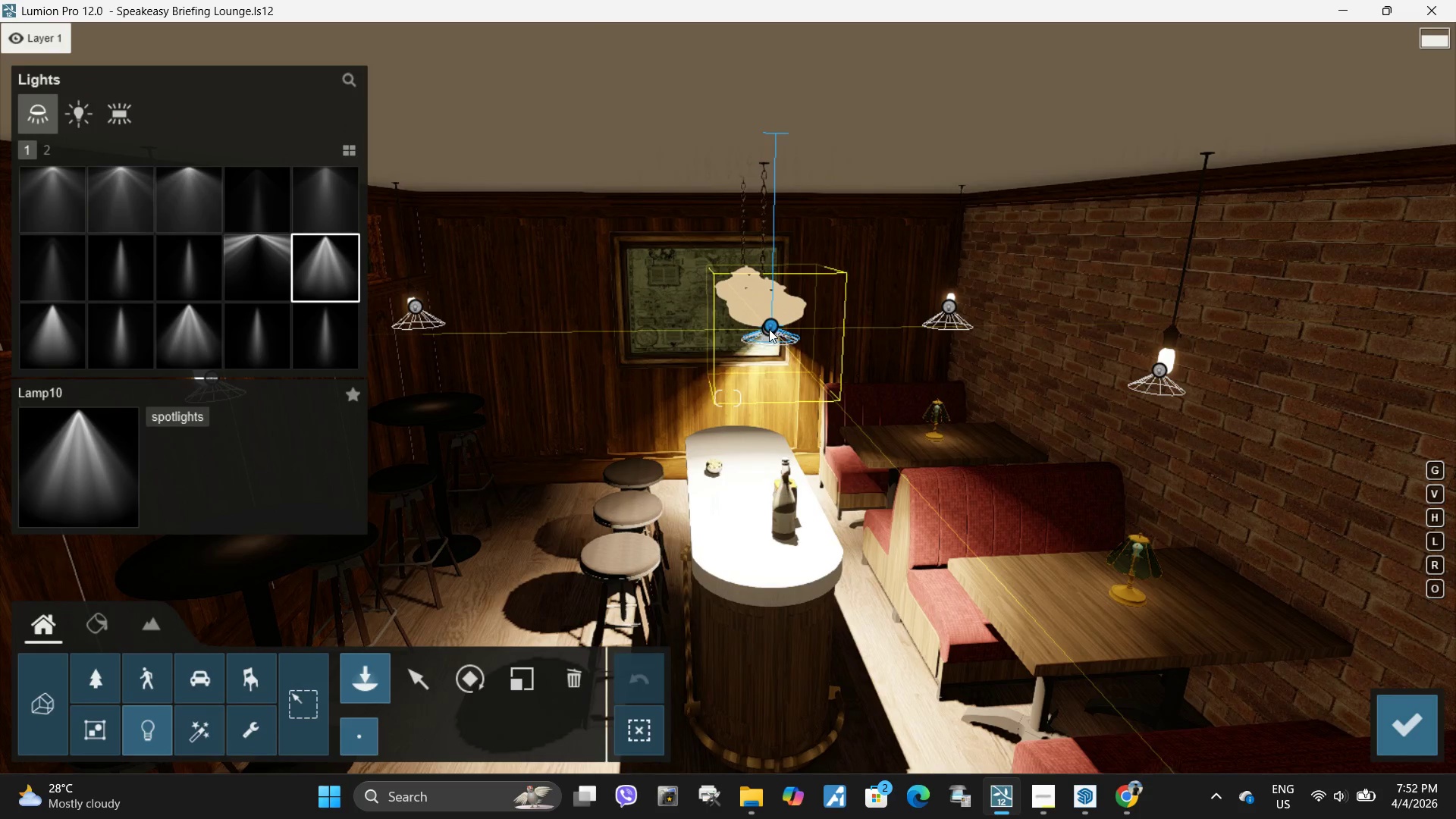 
left_click([419, 674])
 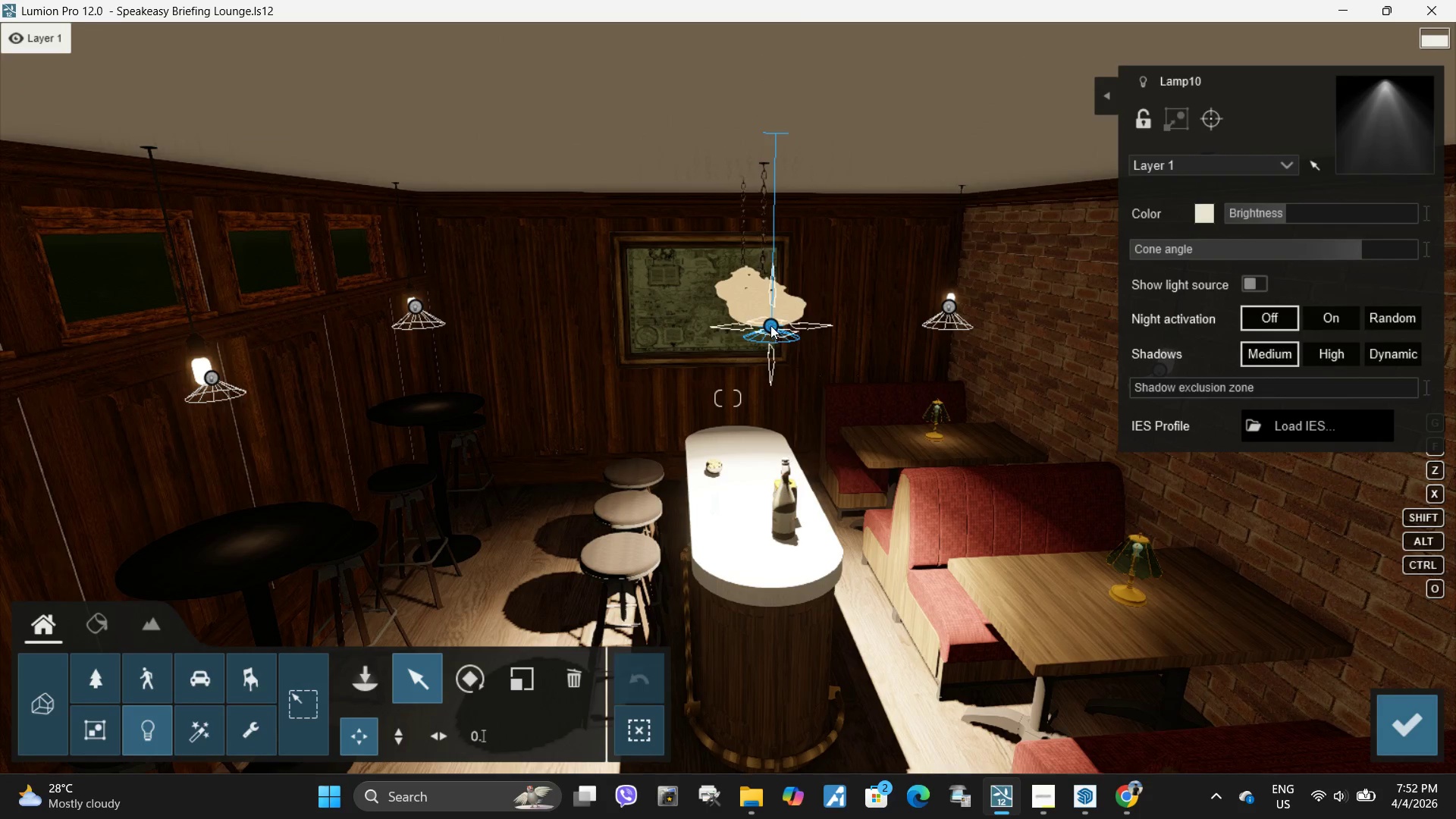 
left_click([770, 325])
 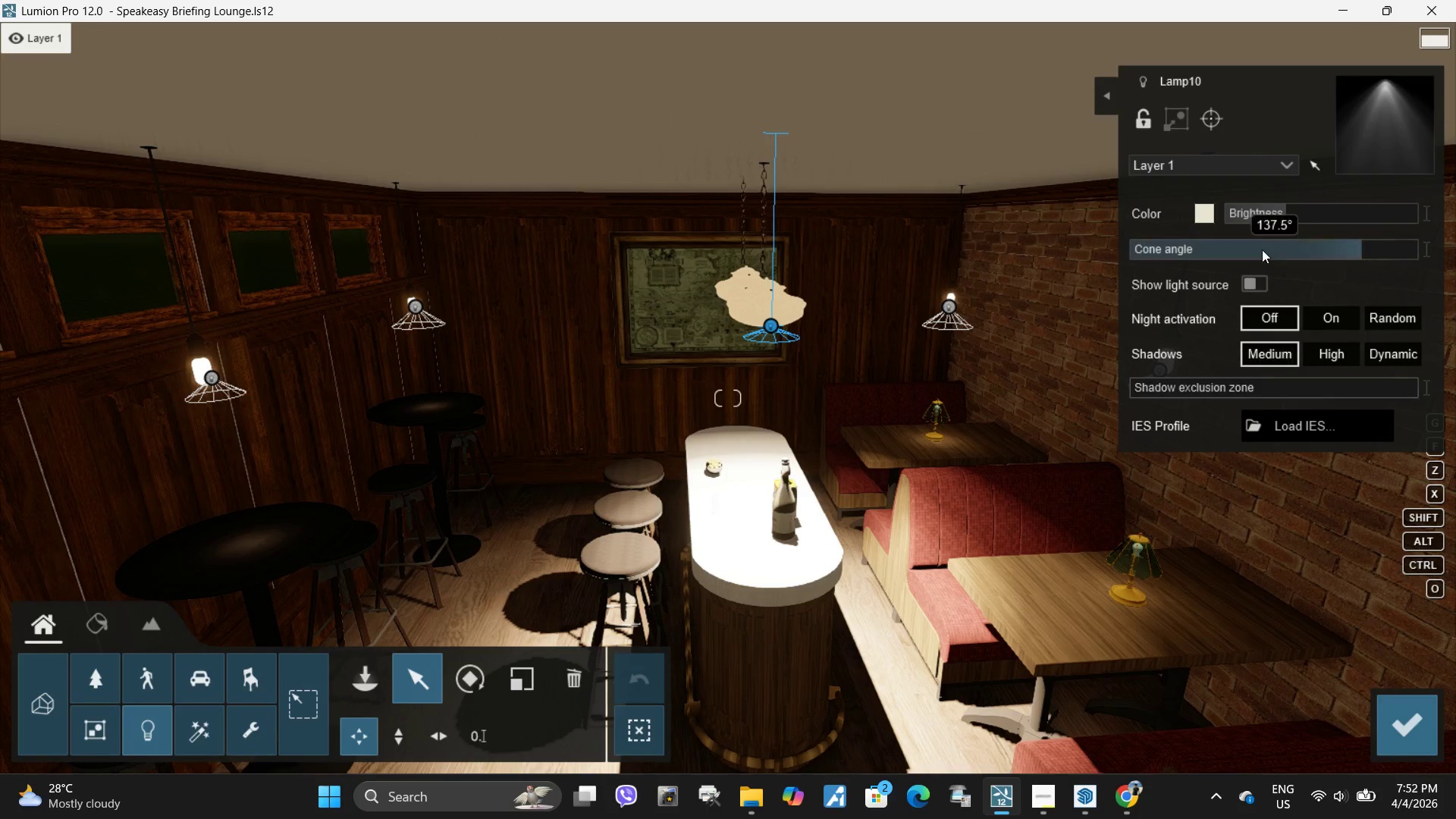 
left_click_drag(start_coordinate=[1345, 249], to_coordinate=[1228, 260])
 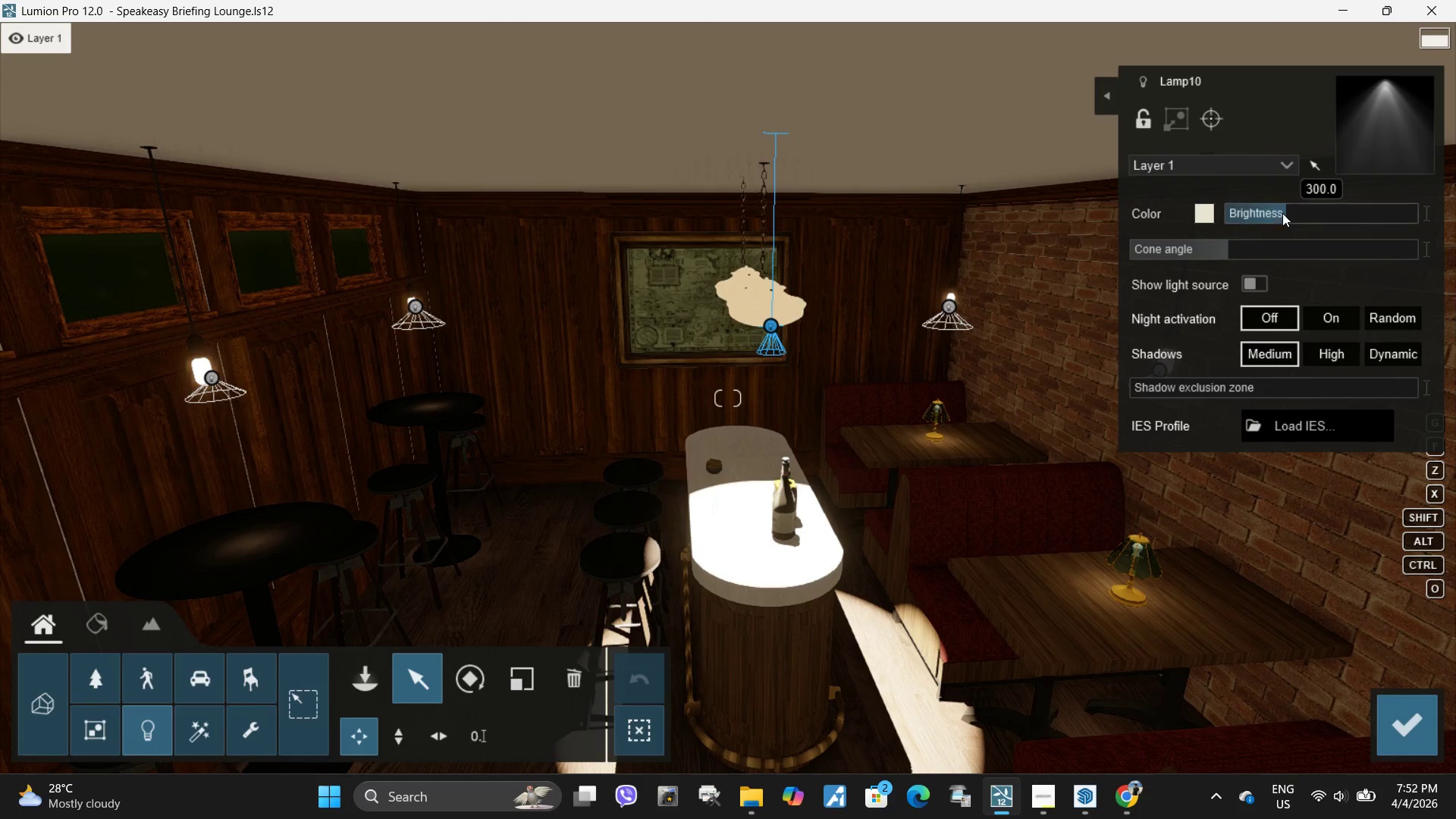 
left_click_drag(start_coordinate=[1290, 210], to_coordinate=[1324, 212])
 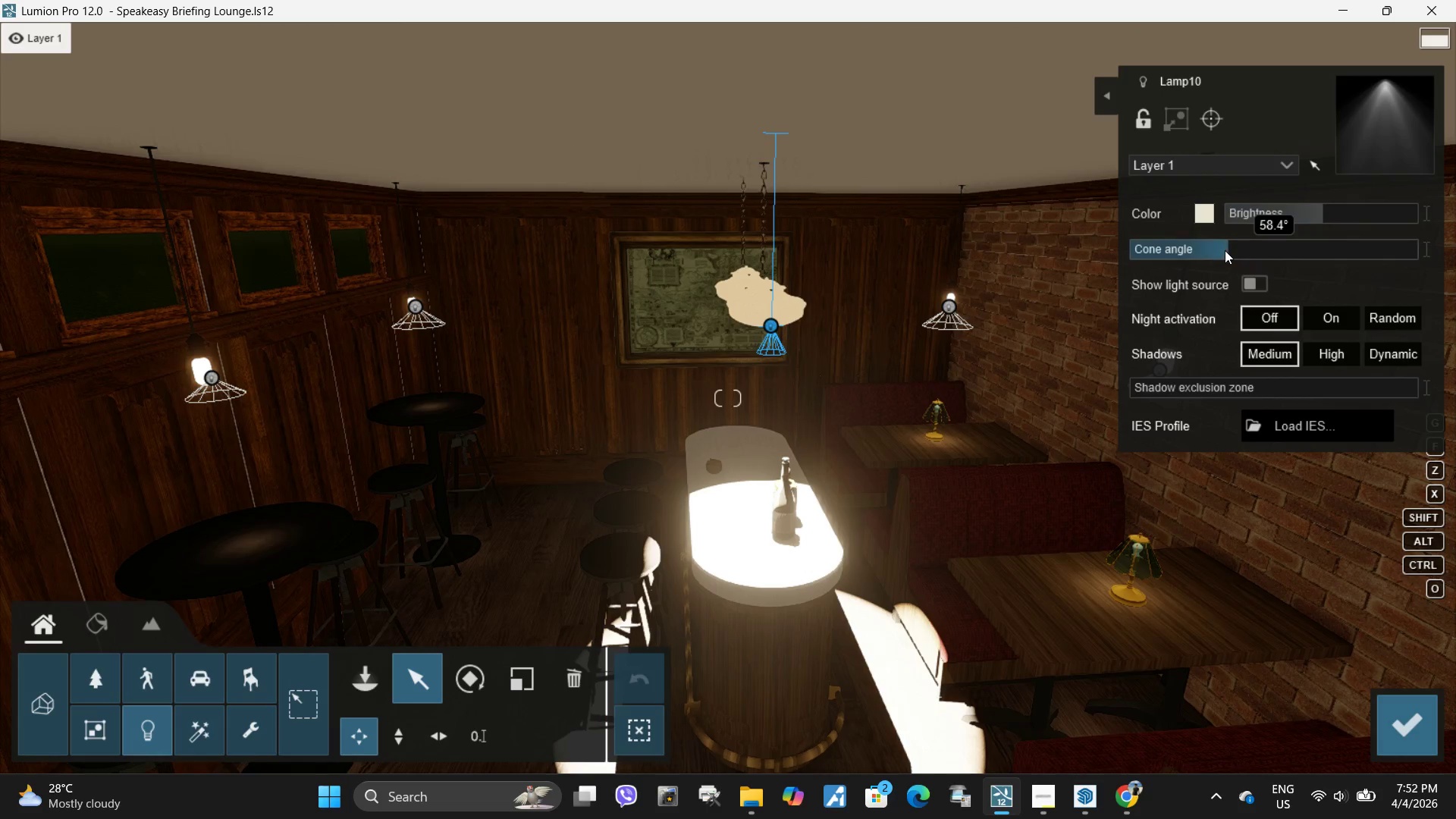 
left_click_drag(start_coordinate=[1222, 251], to_coordinate=[1327, 246])
 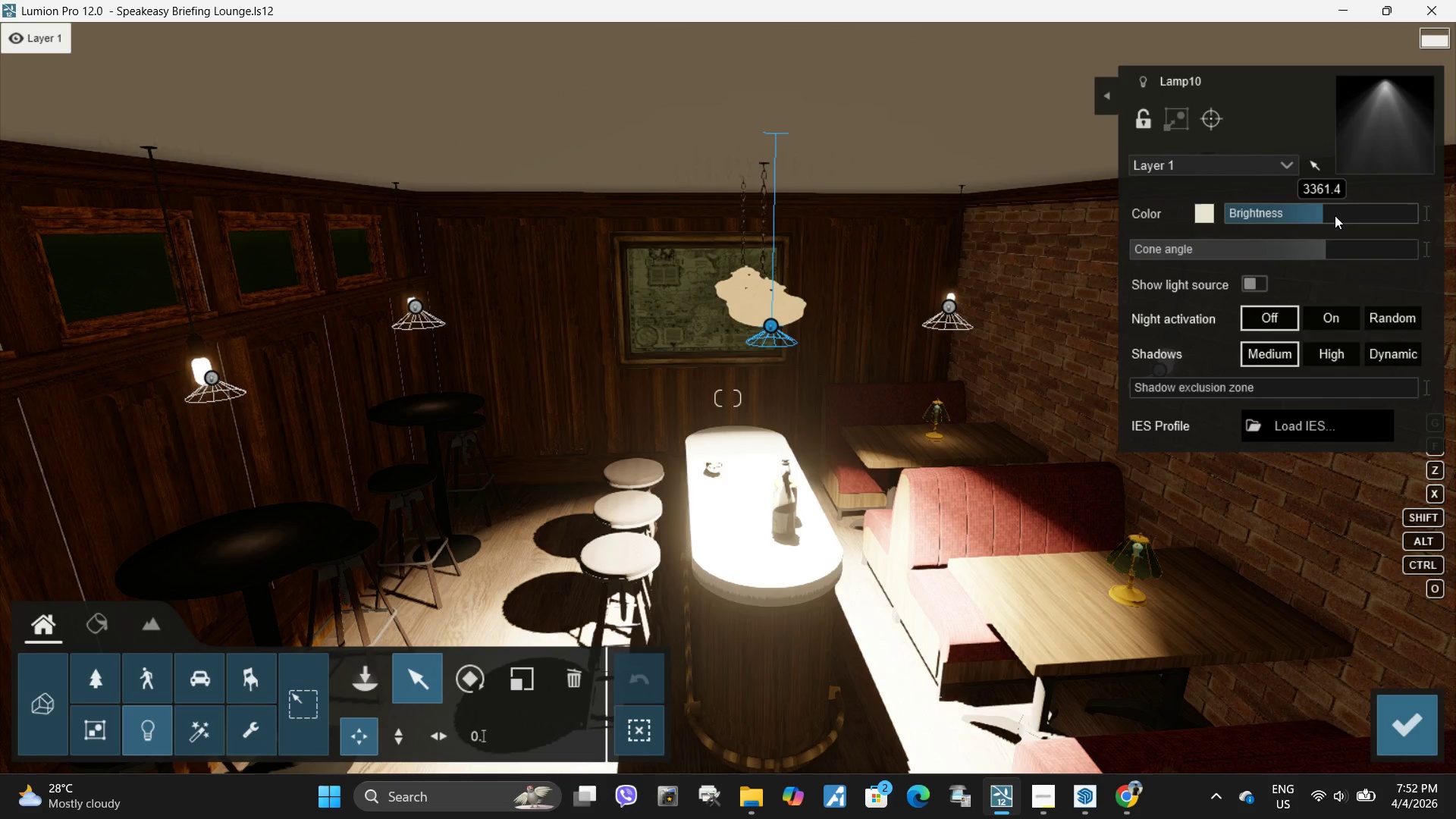 
left_click_drag(start_coordinate=[1335, 215], to_coordinate=[1248, 220])
 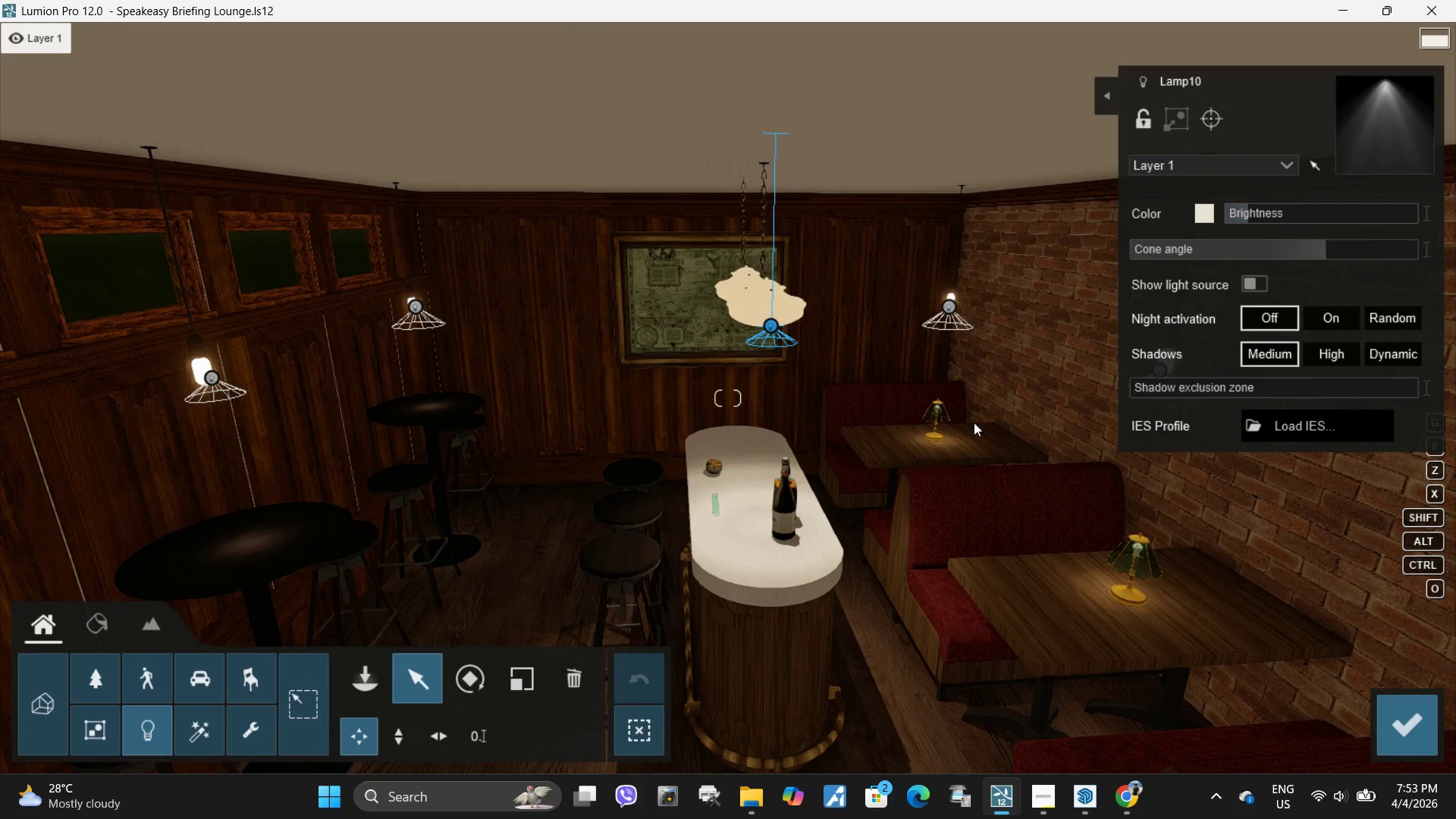 
type(eesqw)
 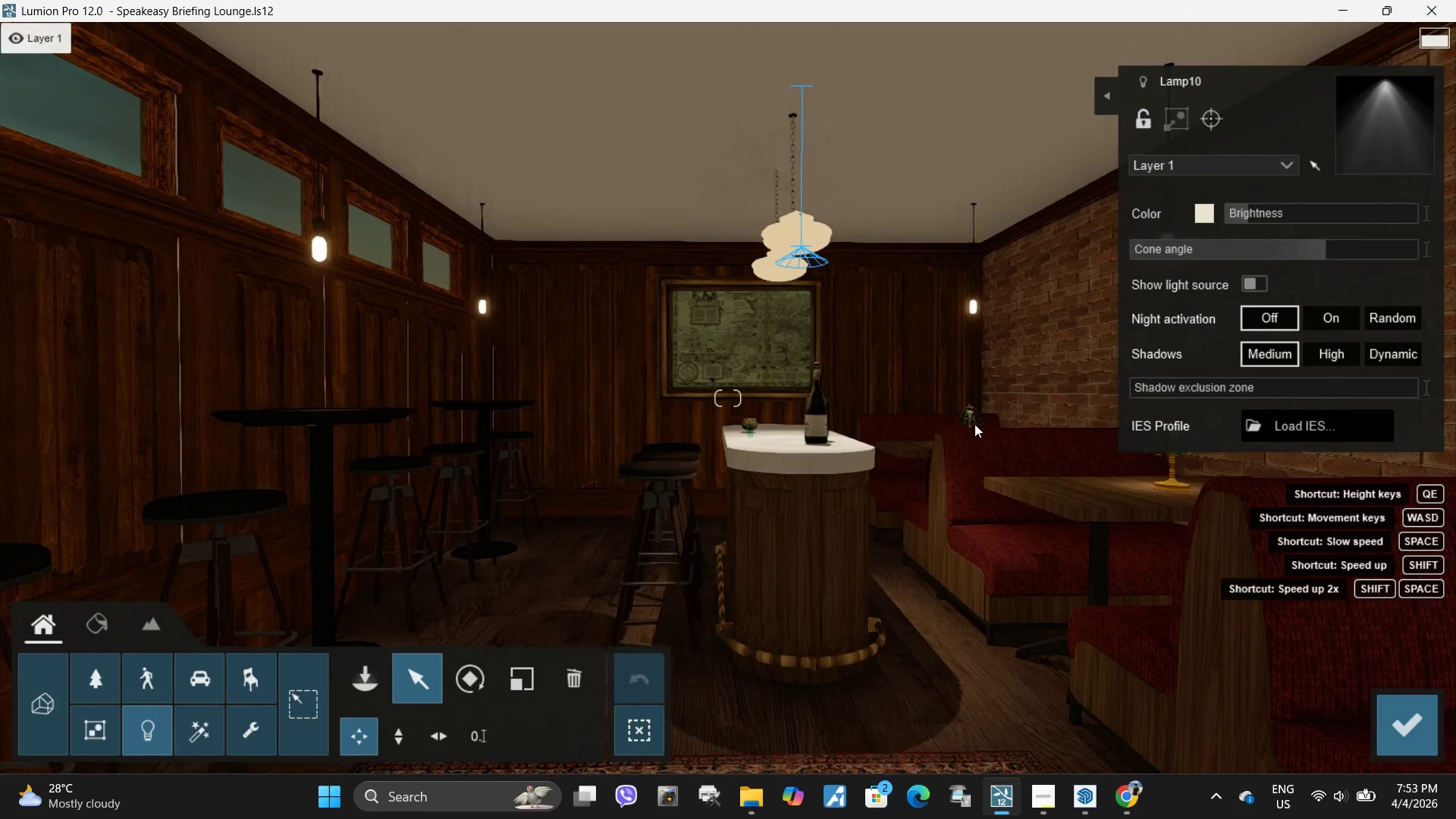 
hold_key(key=W, duration=0.36)
 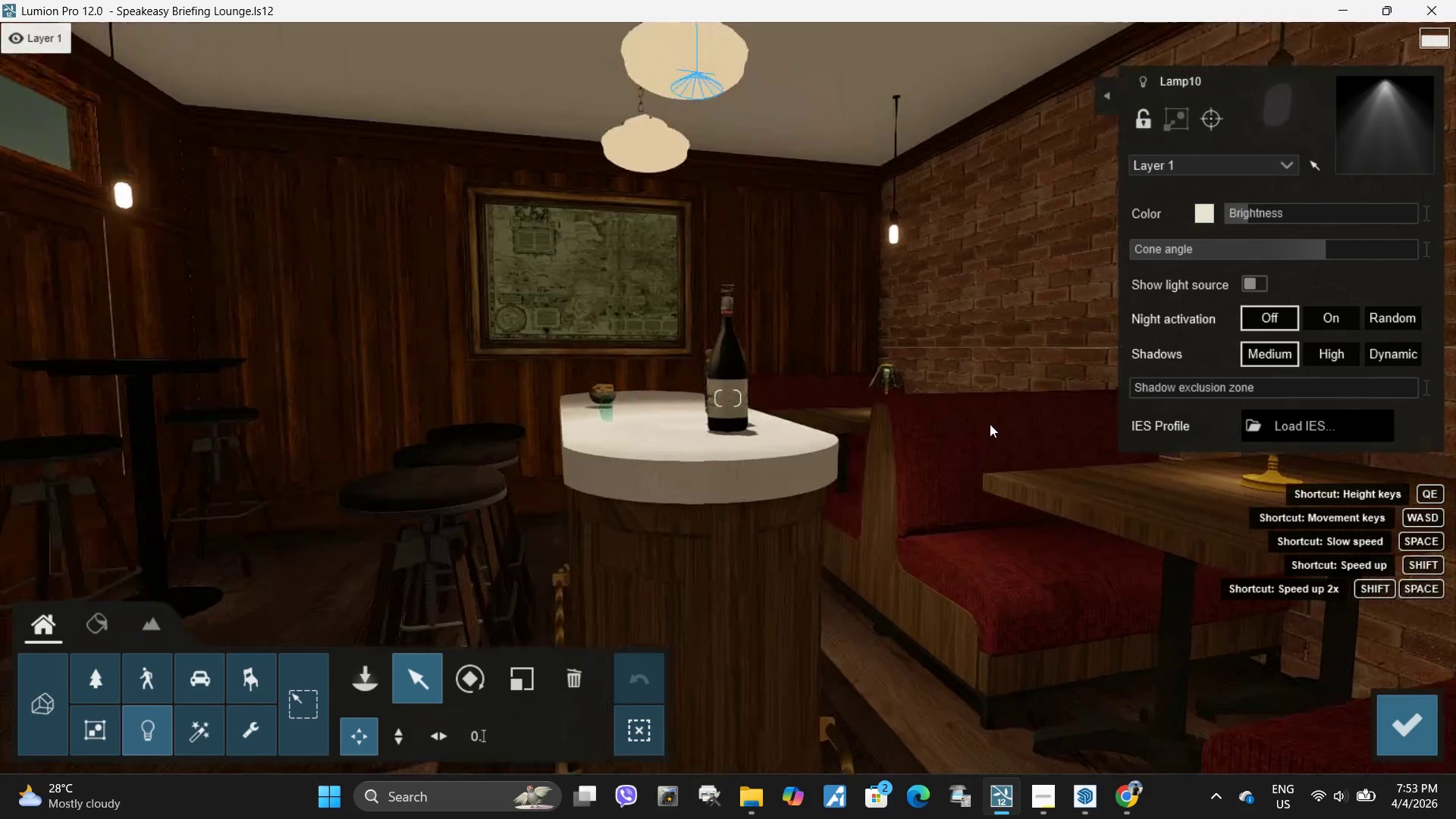 
type(aq)
 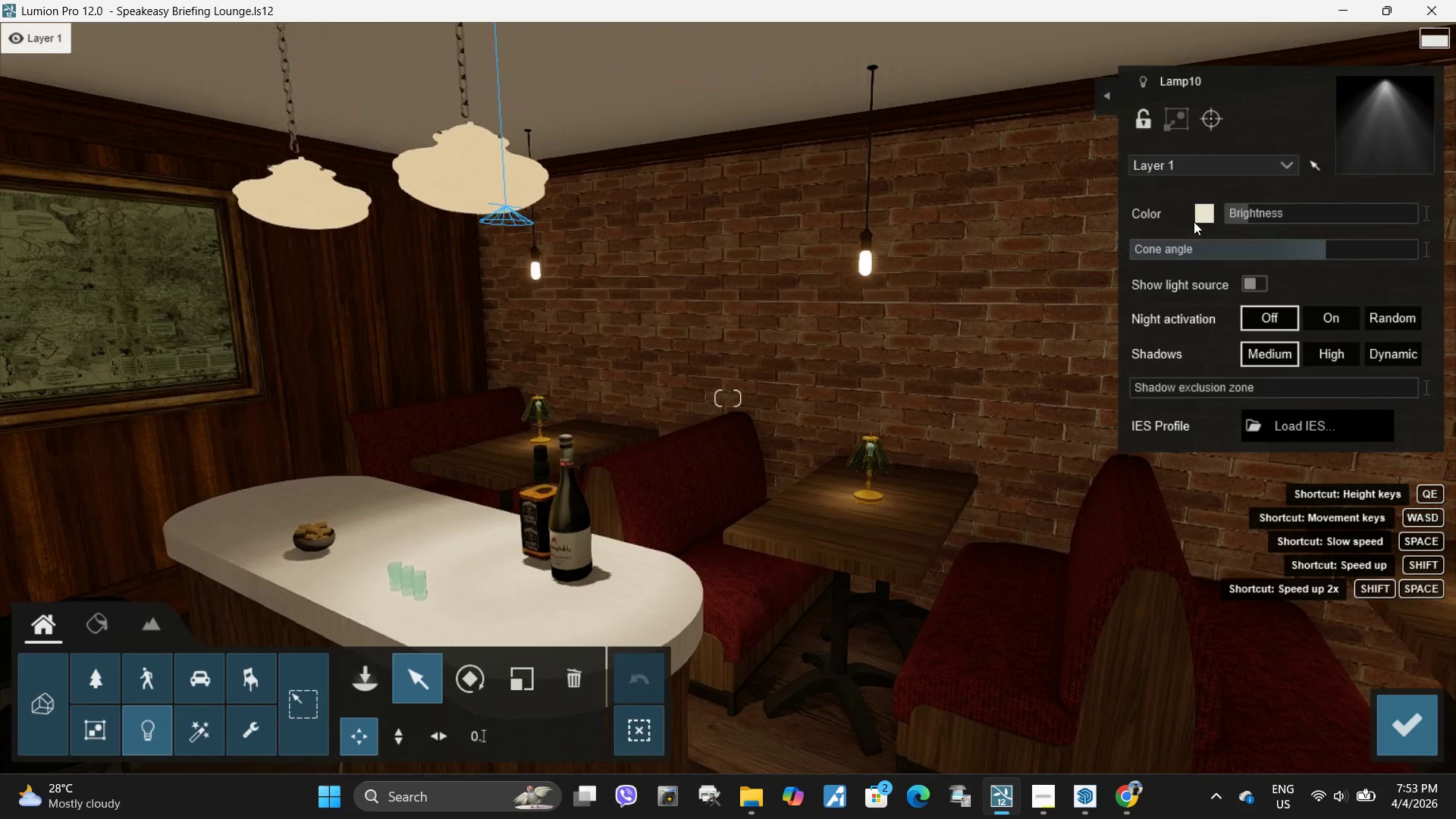 
left_click([1202, 210])
 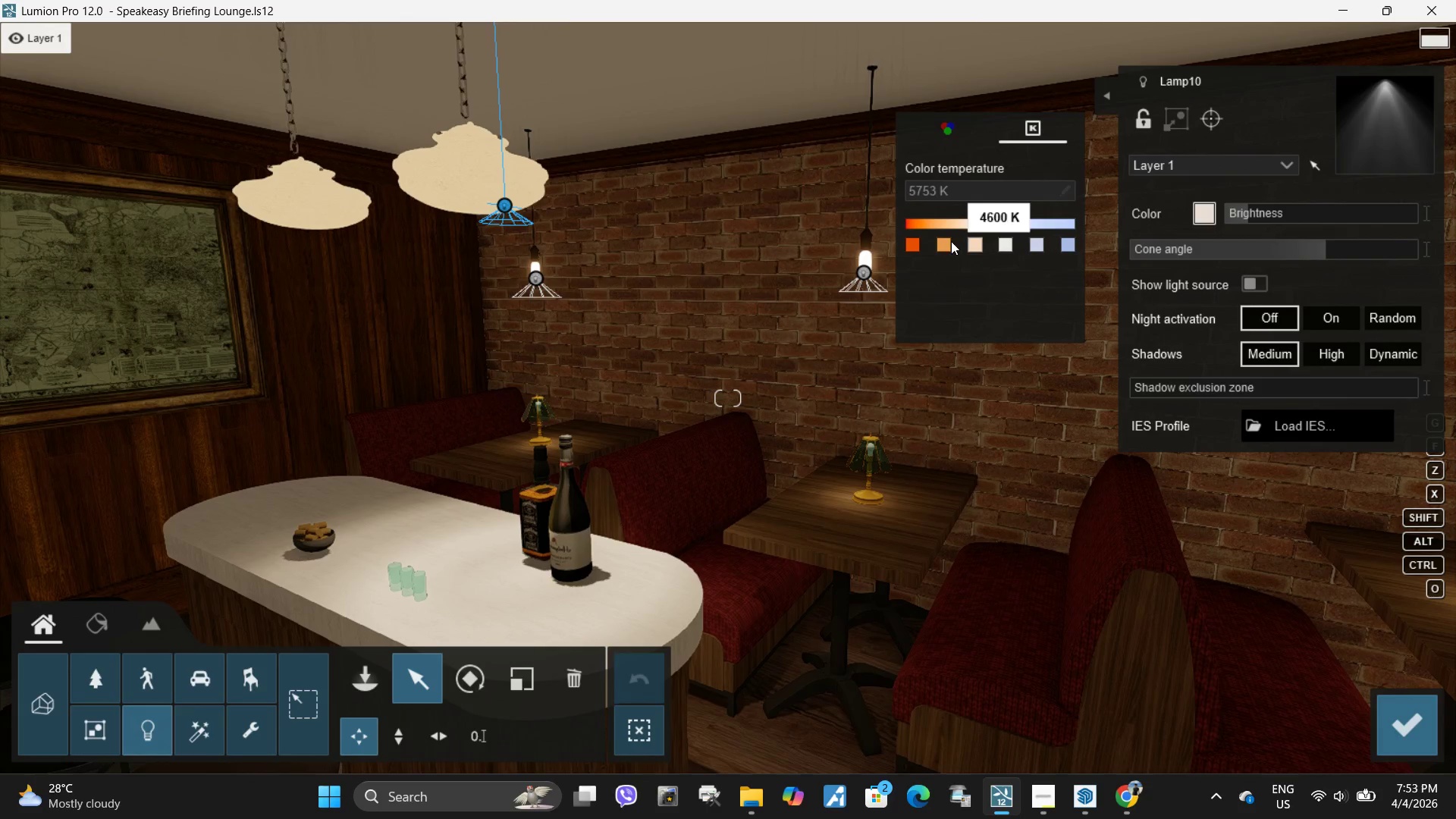 
left_click([939, 242])
 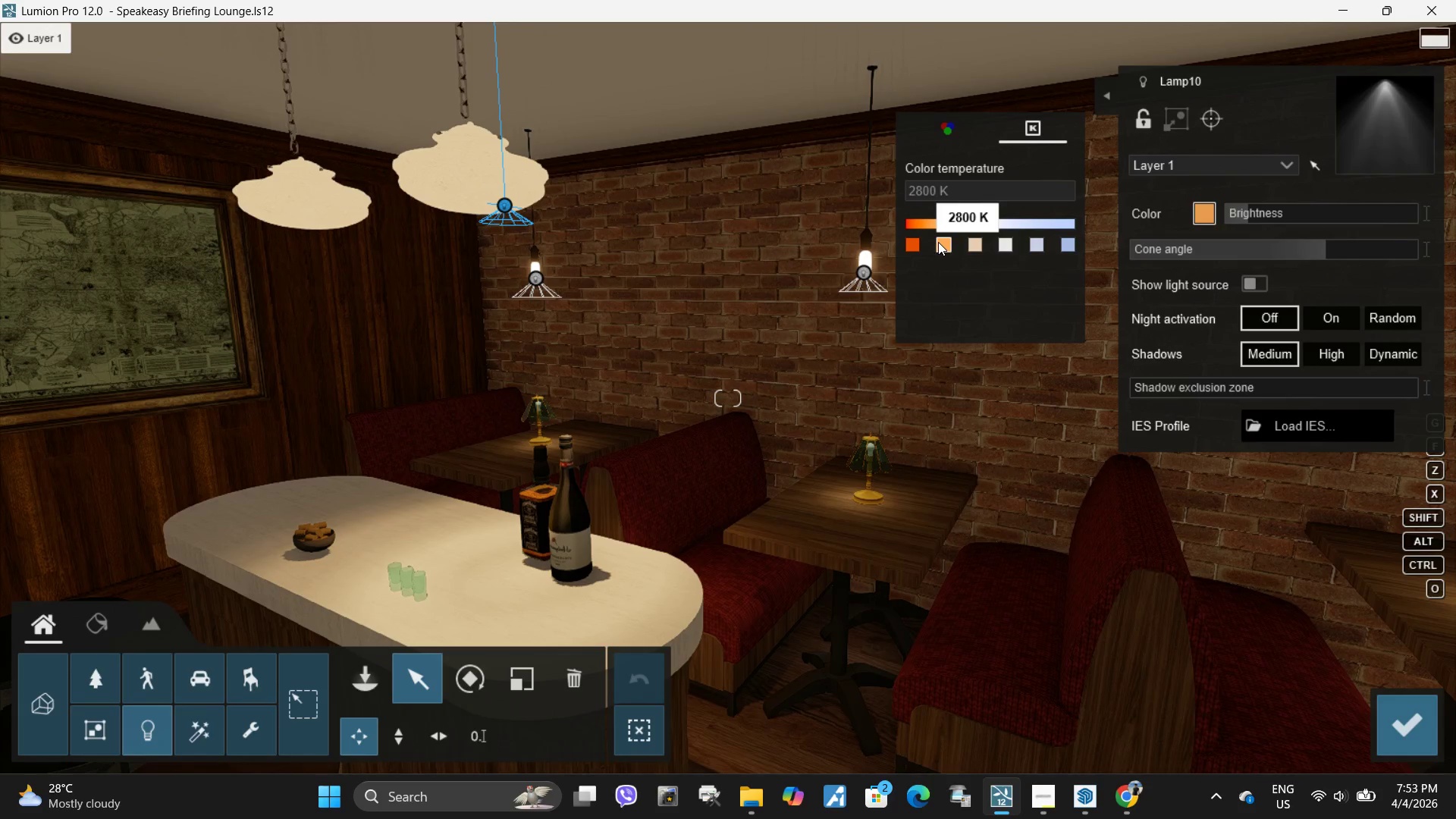 
key(A)
 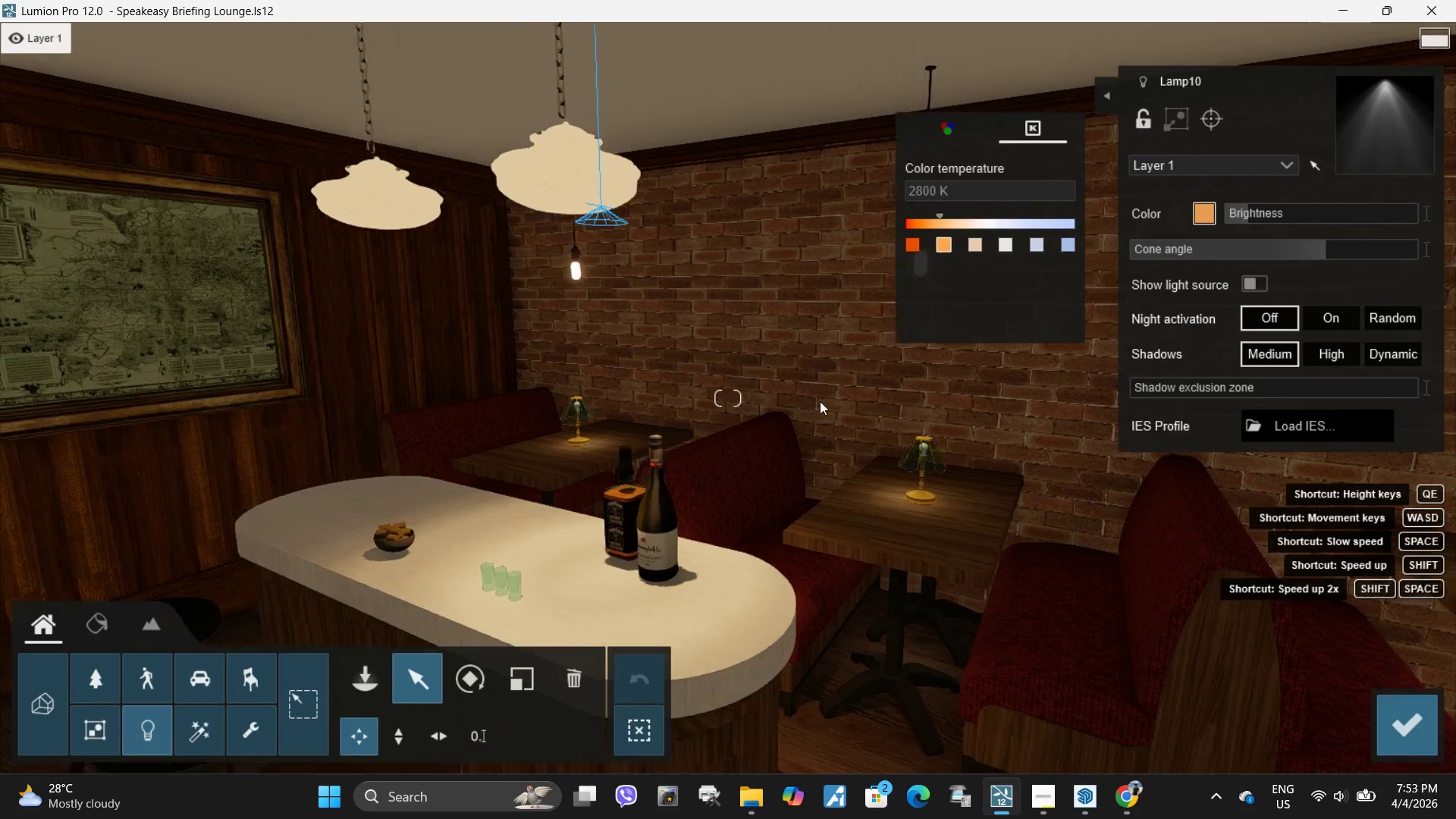 
key(A)
 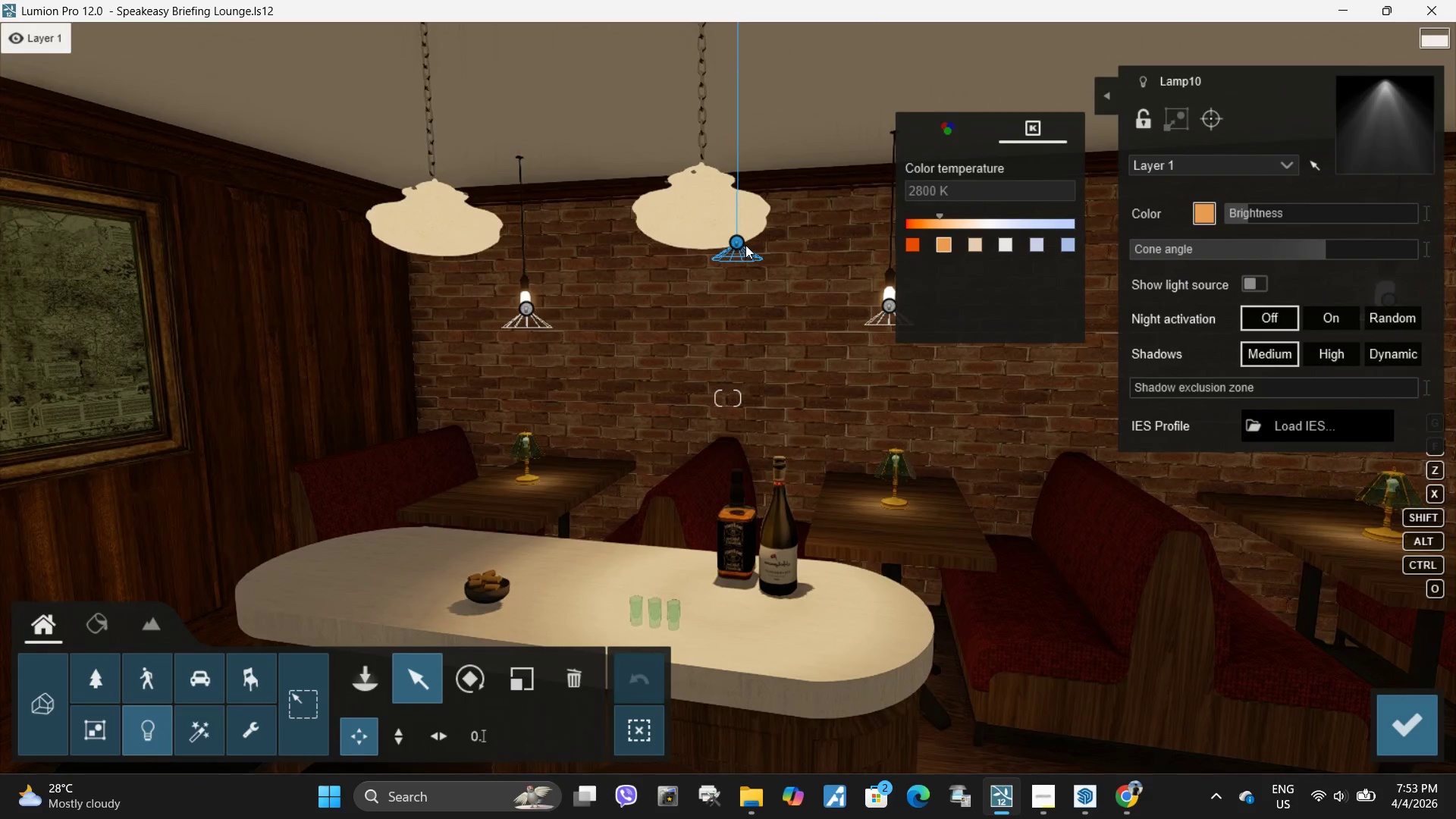 
left_click_drag(start_coordinate=[737, 240], to_coordinate=[704, 243])
 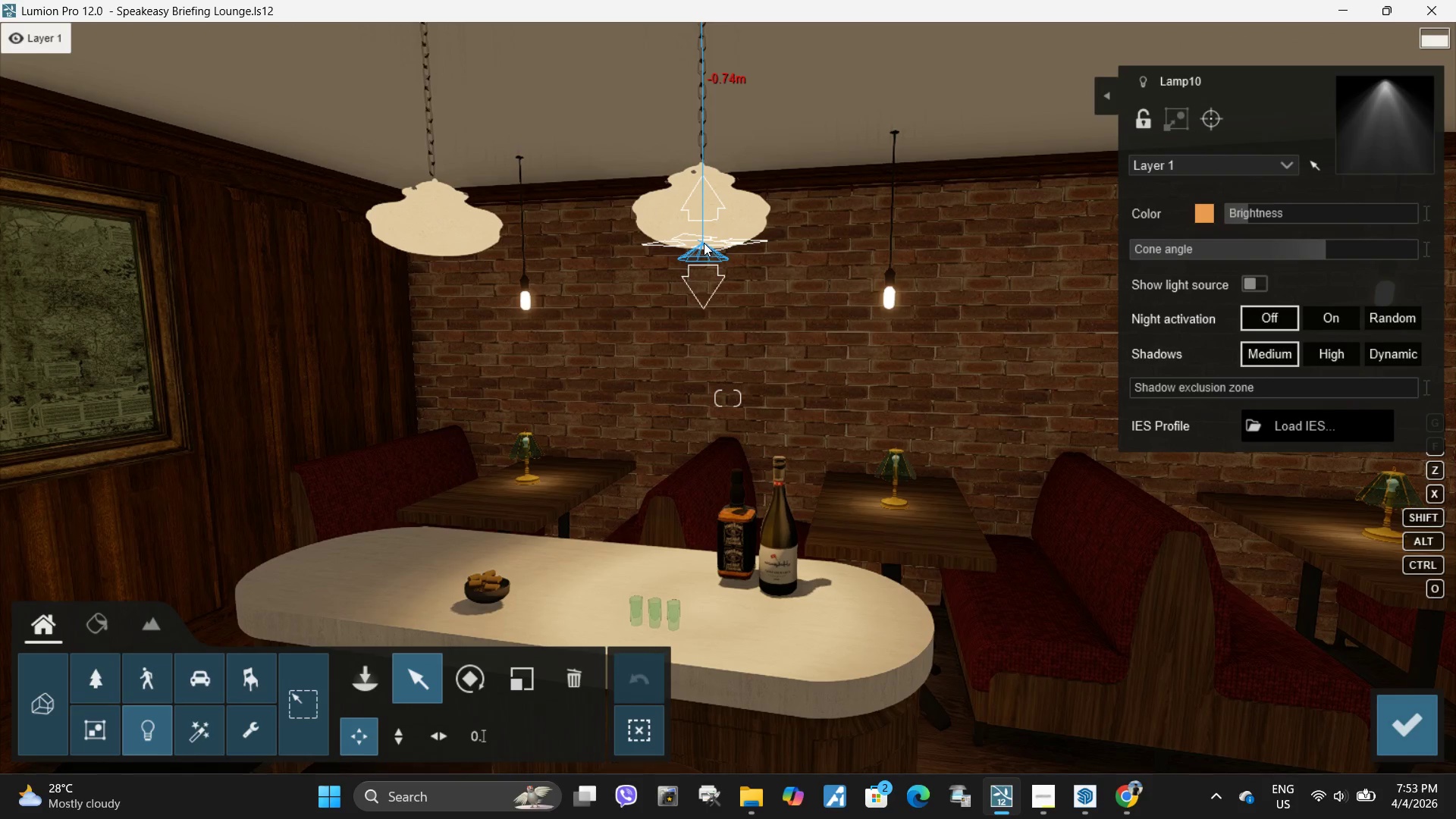 
key(A)
 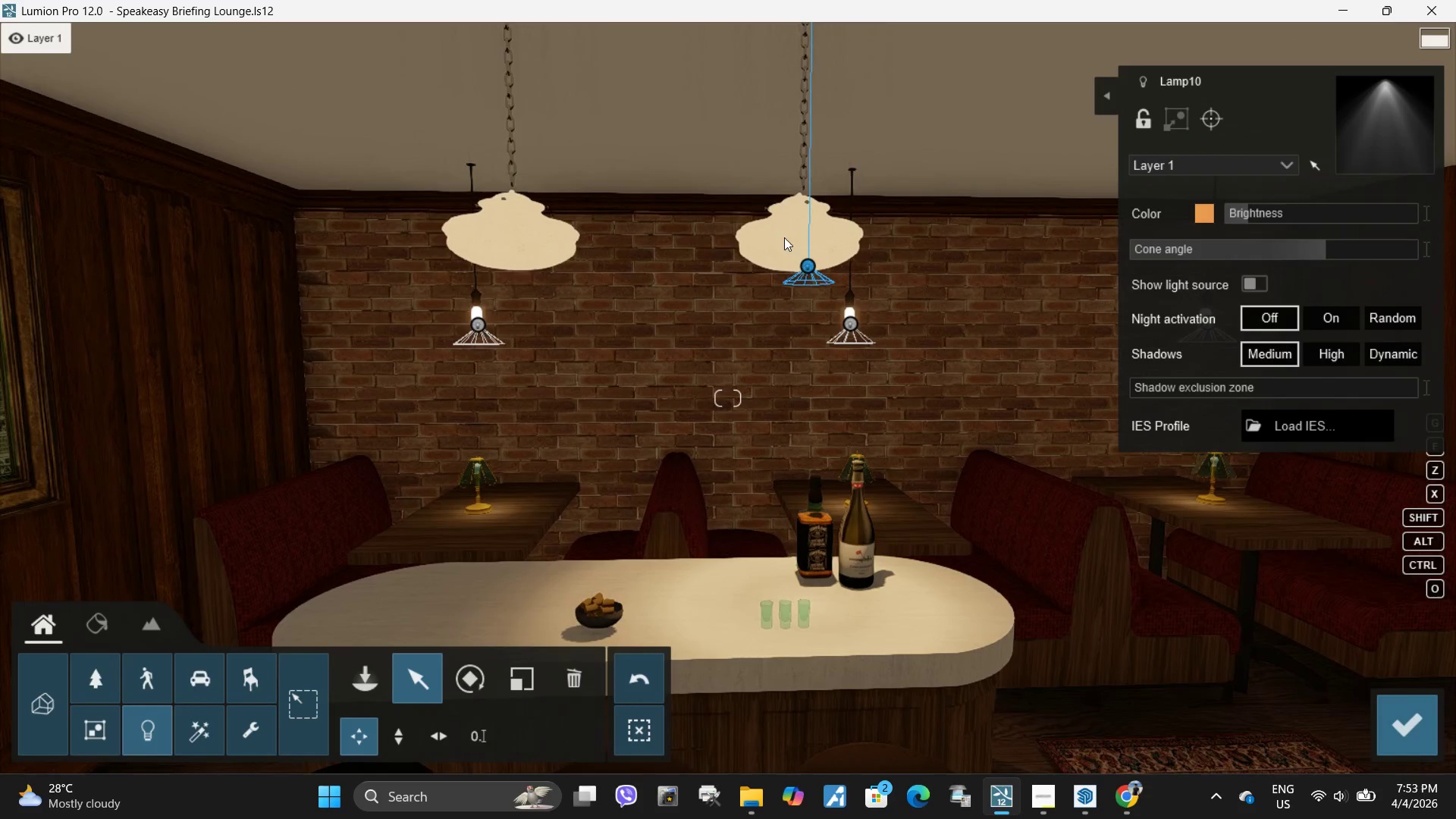 
hold_key(key=AltLeft, duration=1.5)
left_click_drag(start_coordinate=[807, 265], to_coordinate=[519, 261])
 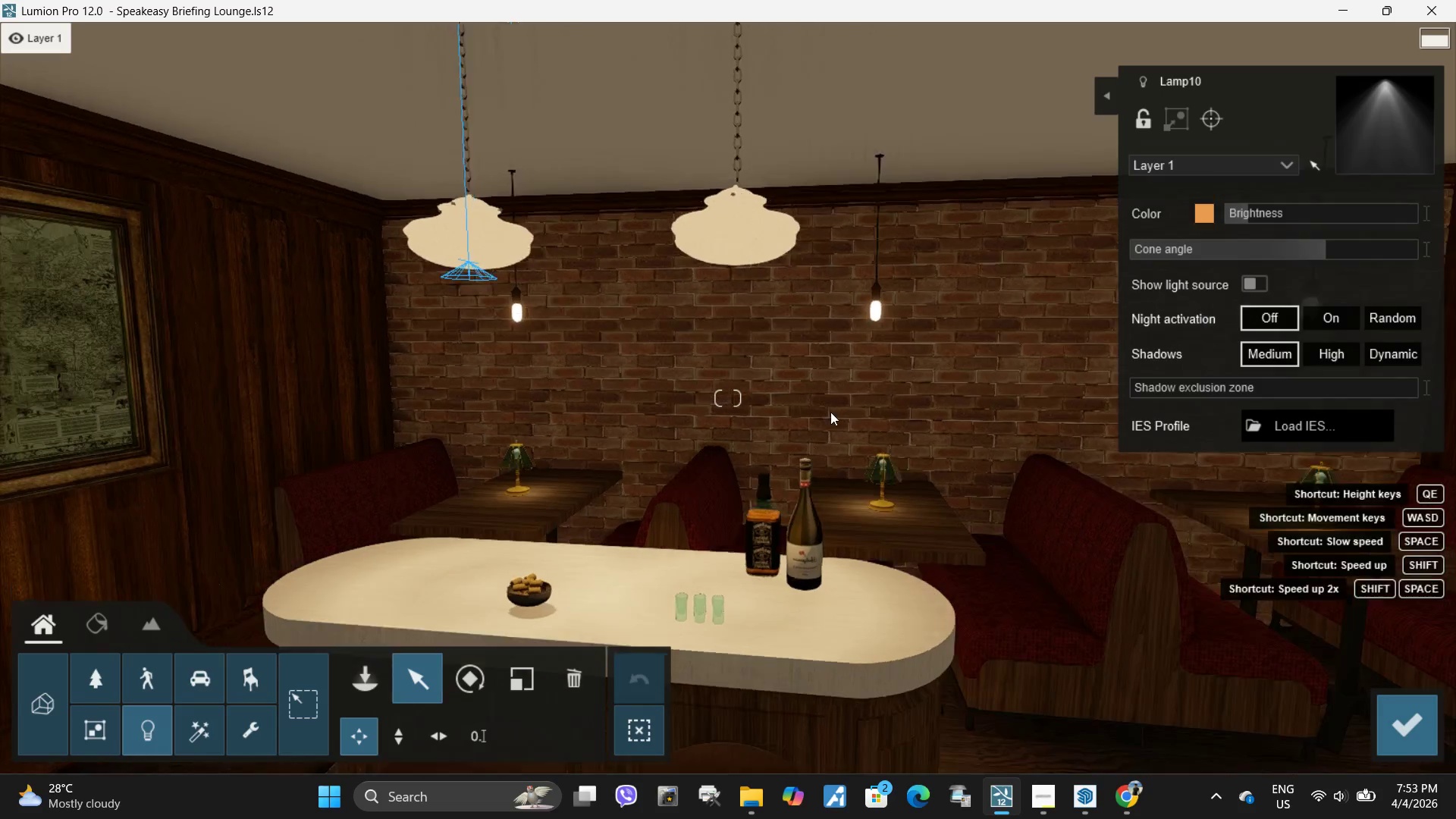 
hold_key(key=AltLeft, duration=1.5)
 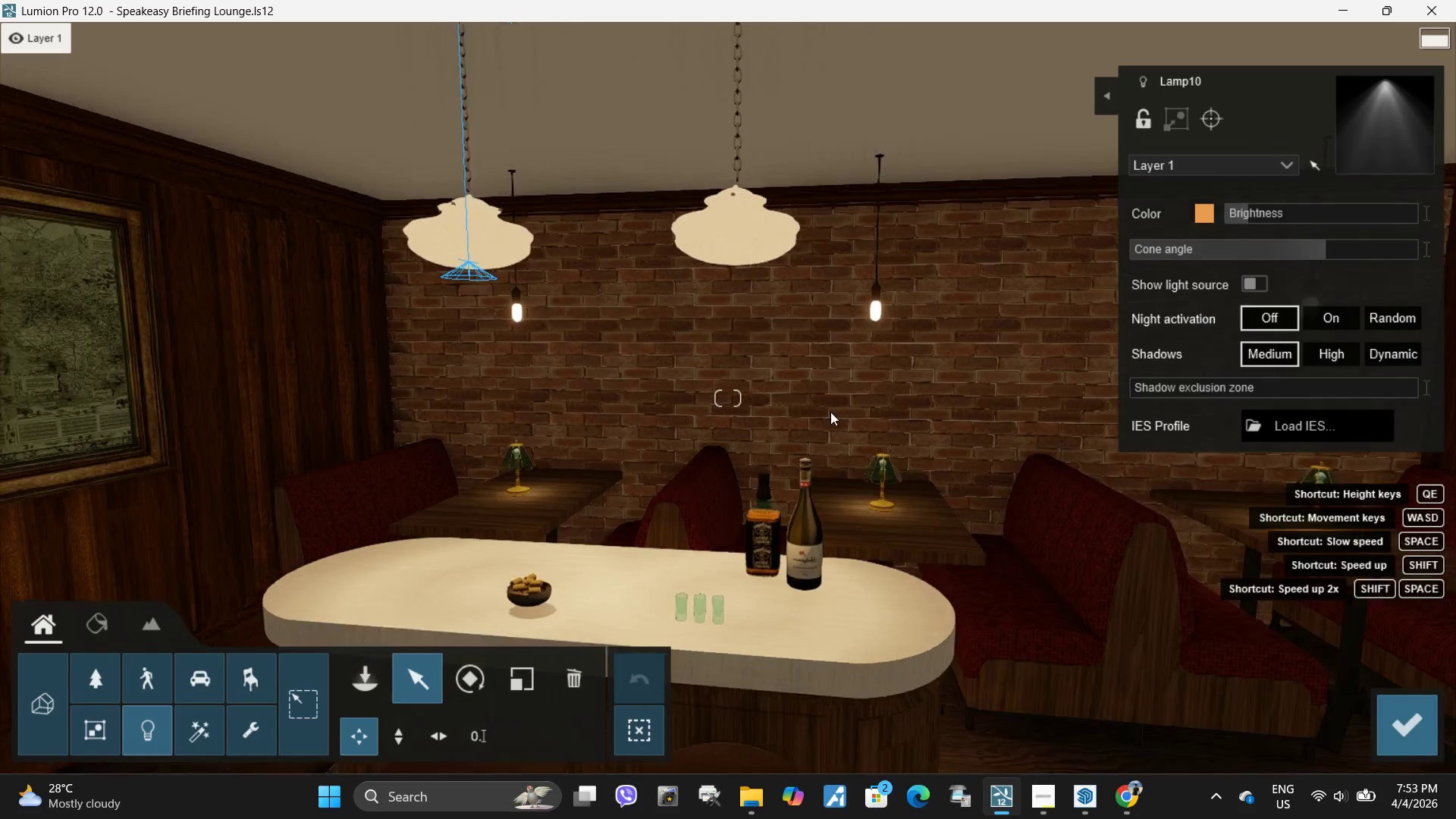 
type(dssddwa)
 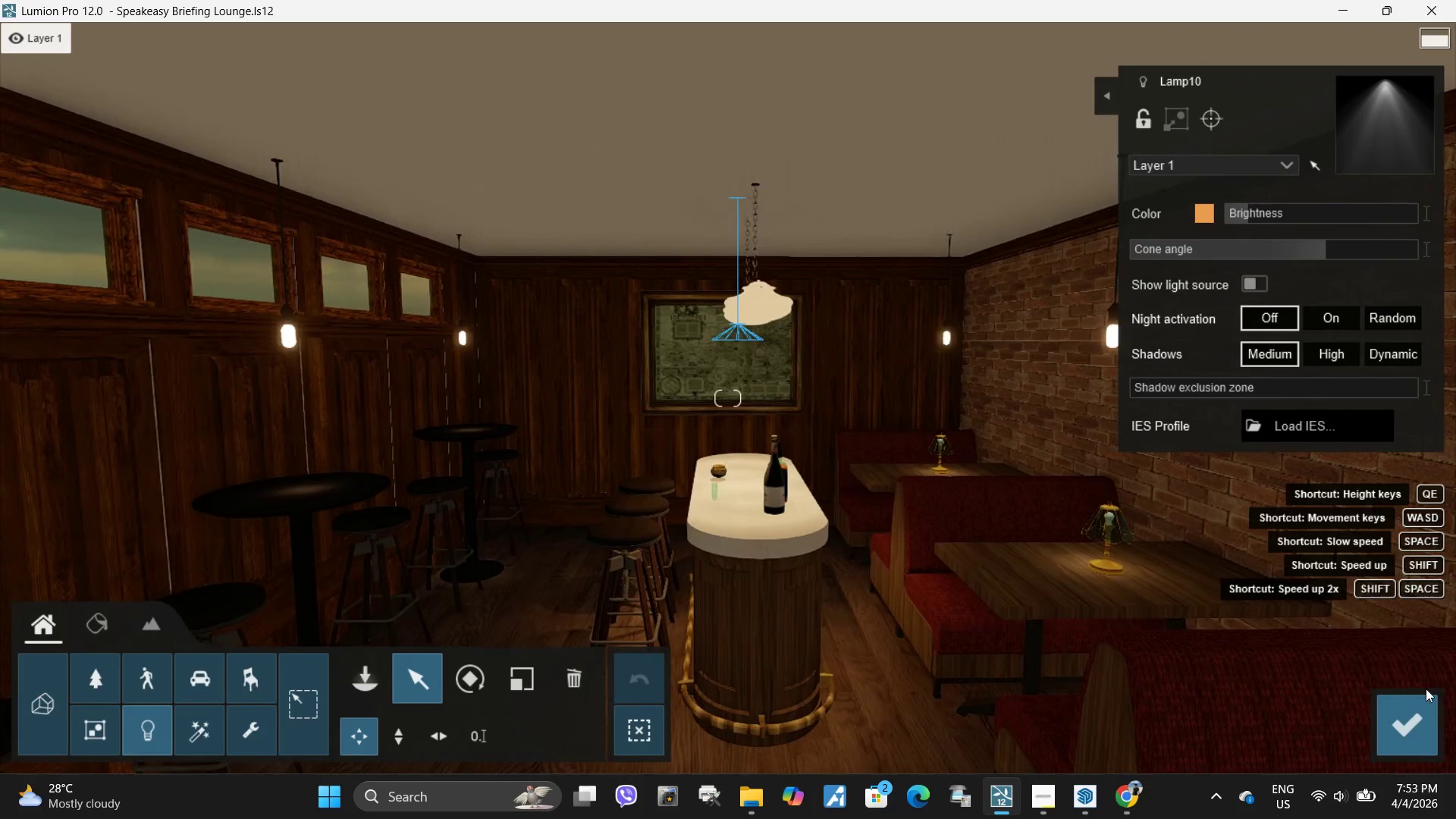 
left_click([1401, 730])
 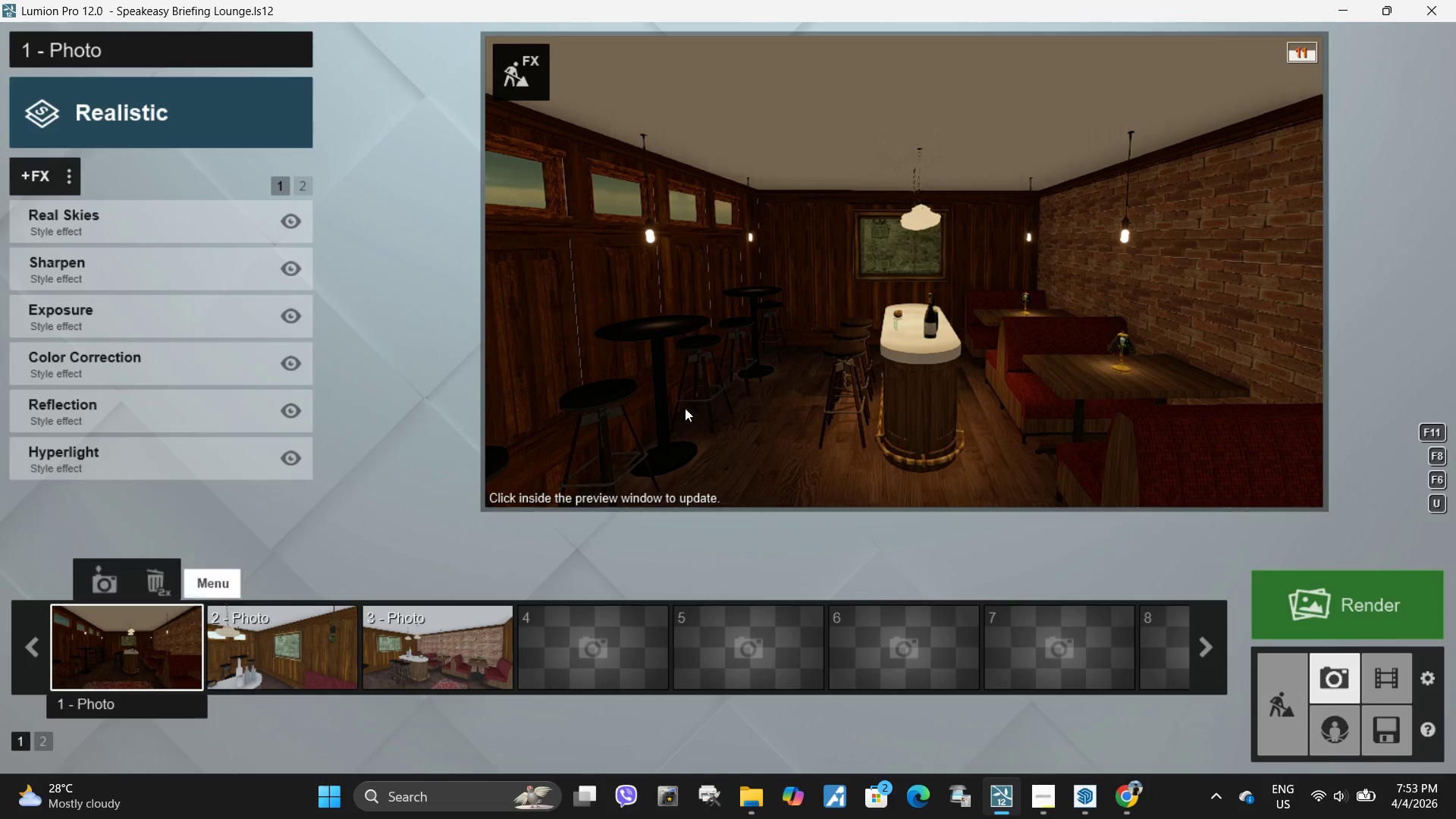 
left_click([146, 656])
 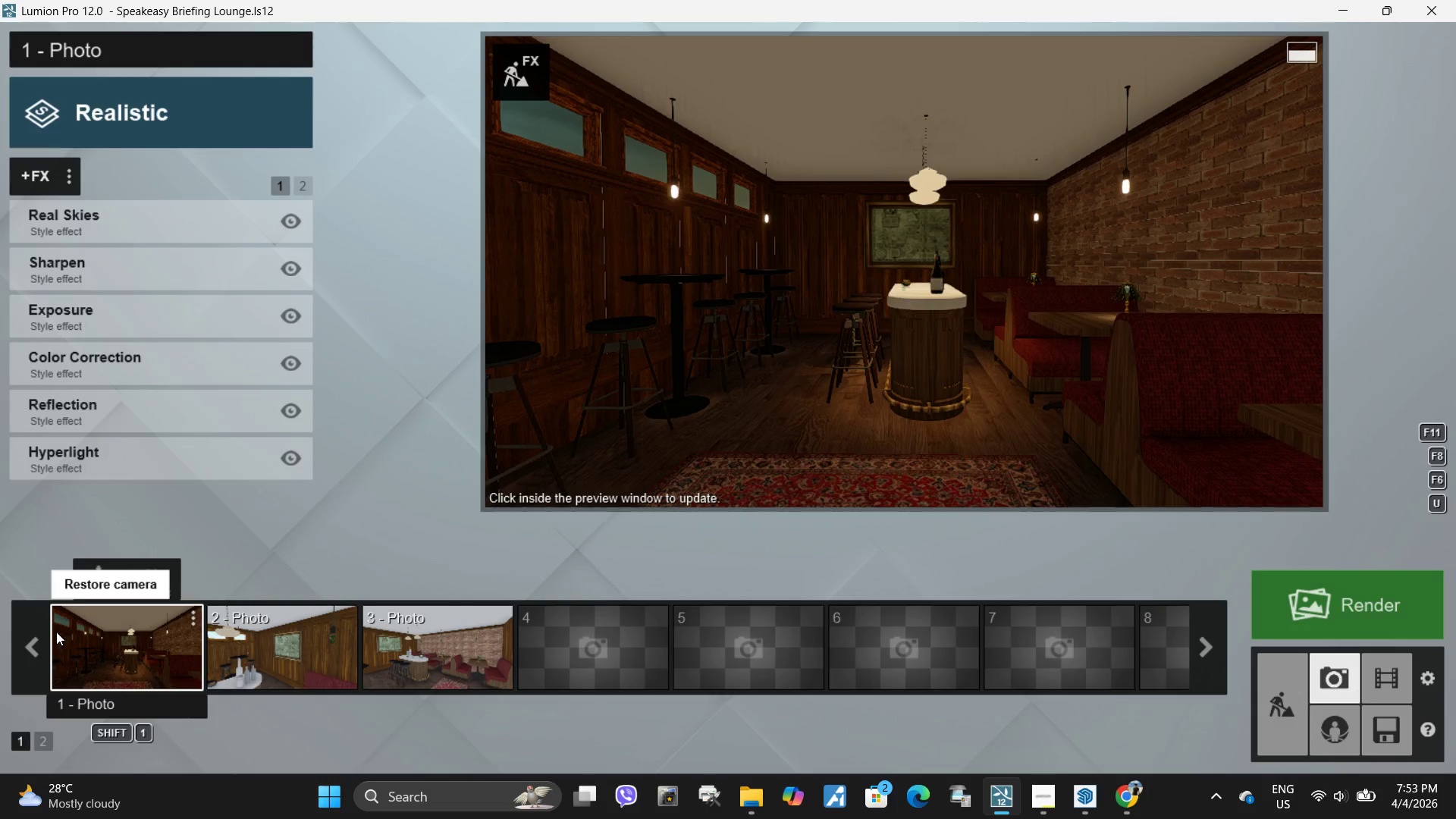 
left_click([99, 579])
 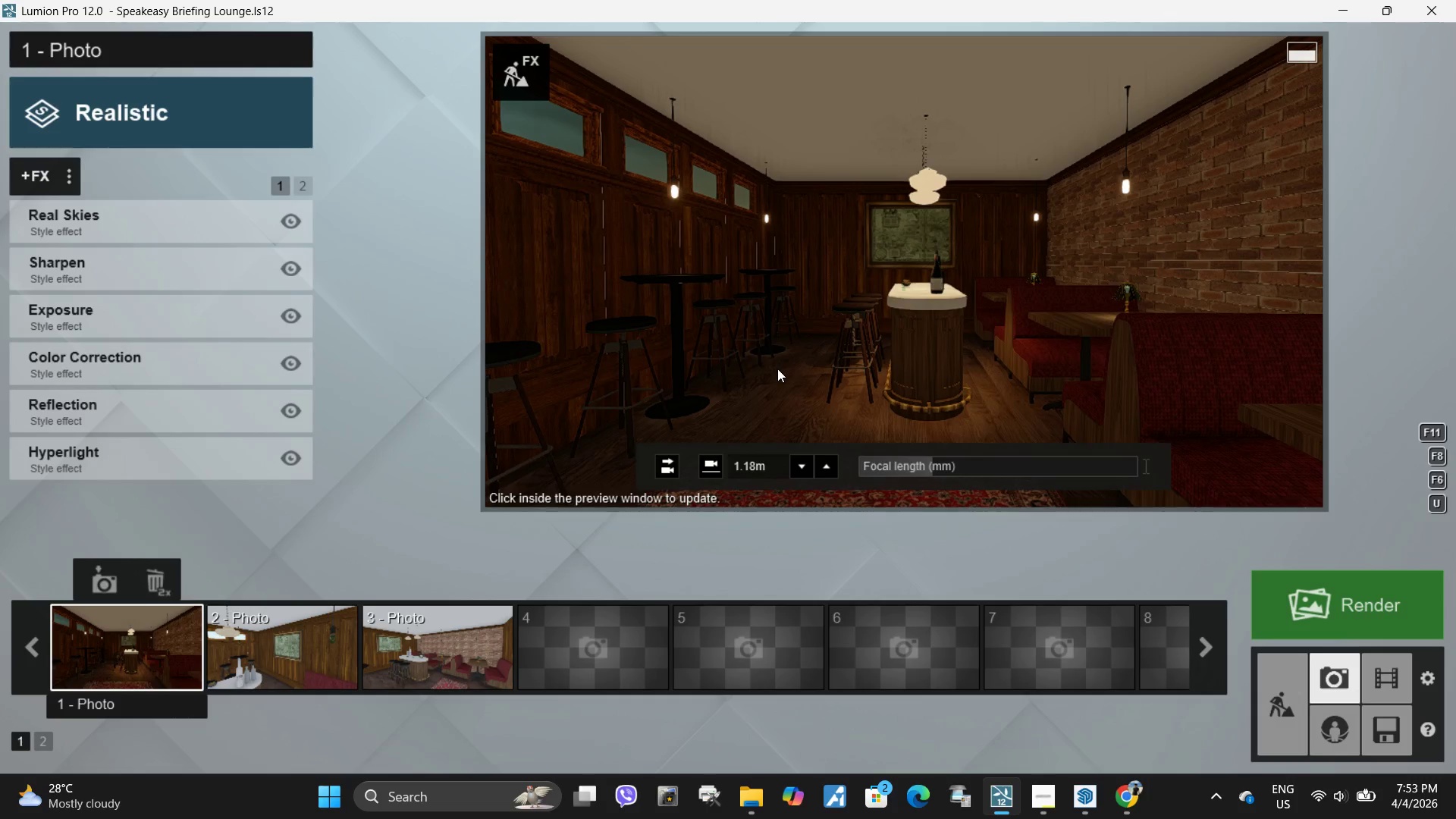 
left_click([780, 377])
 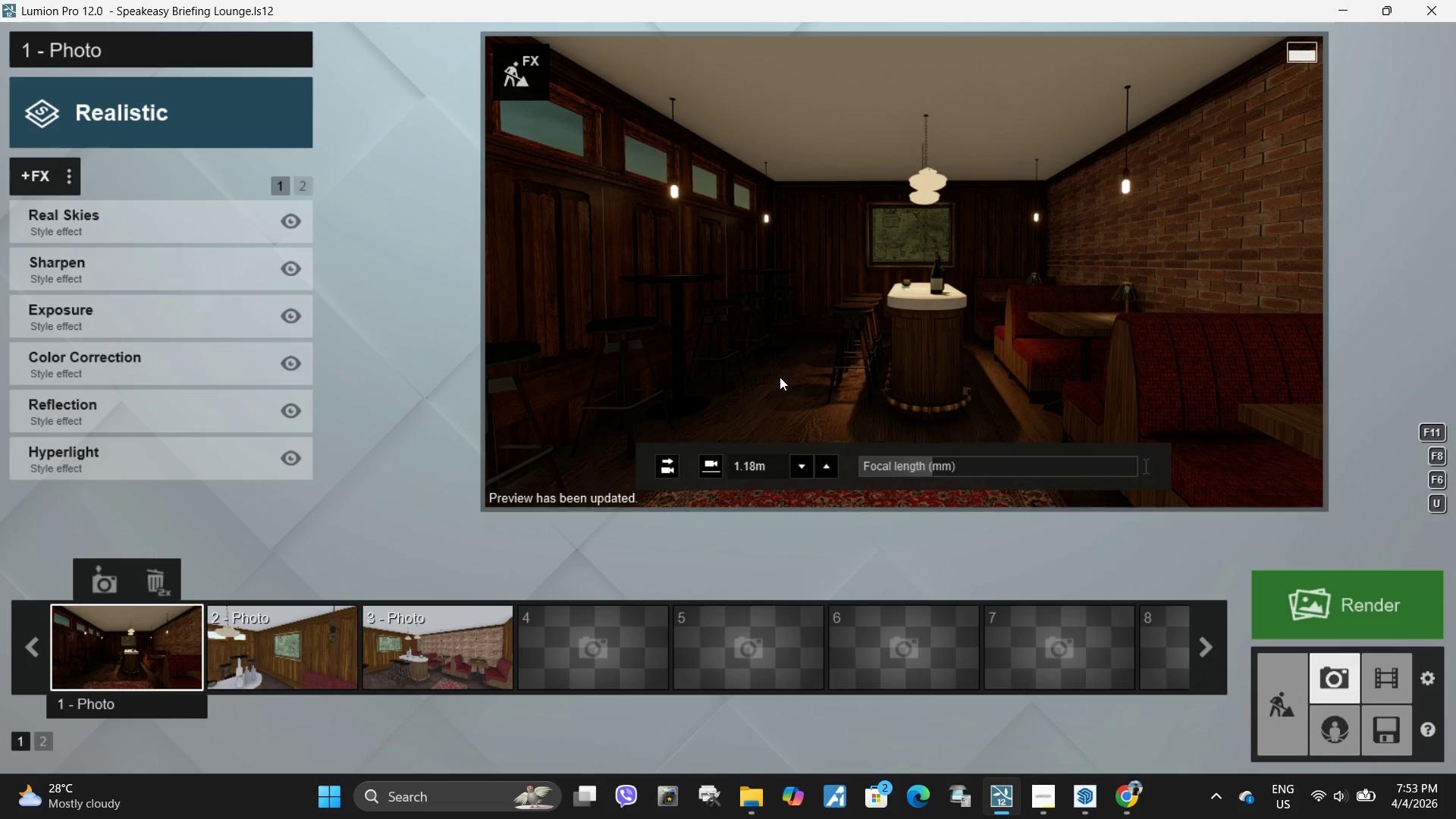 
key(Q)
 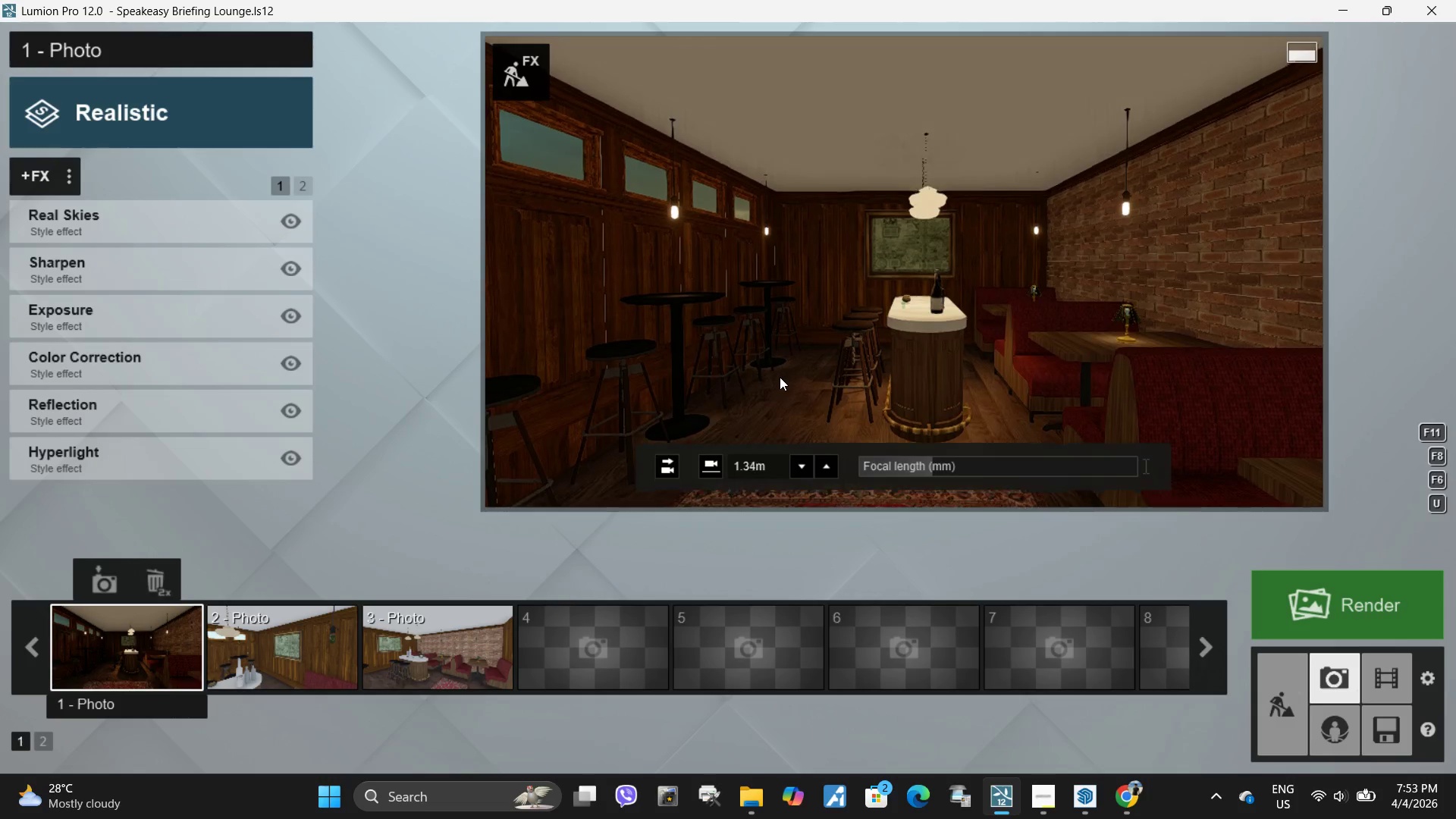 
hold_key(key=W, duration=0.91)
 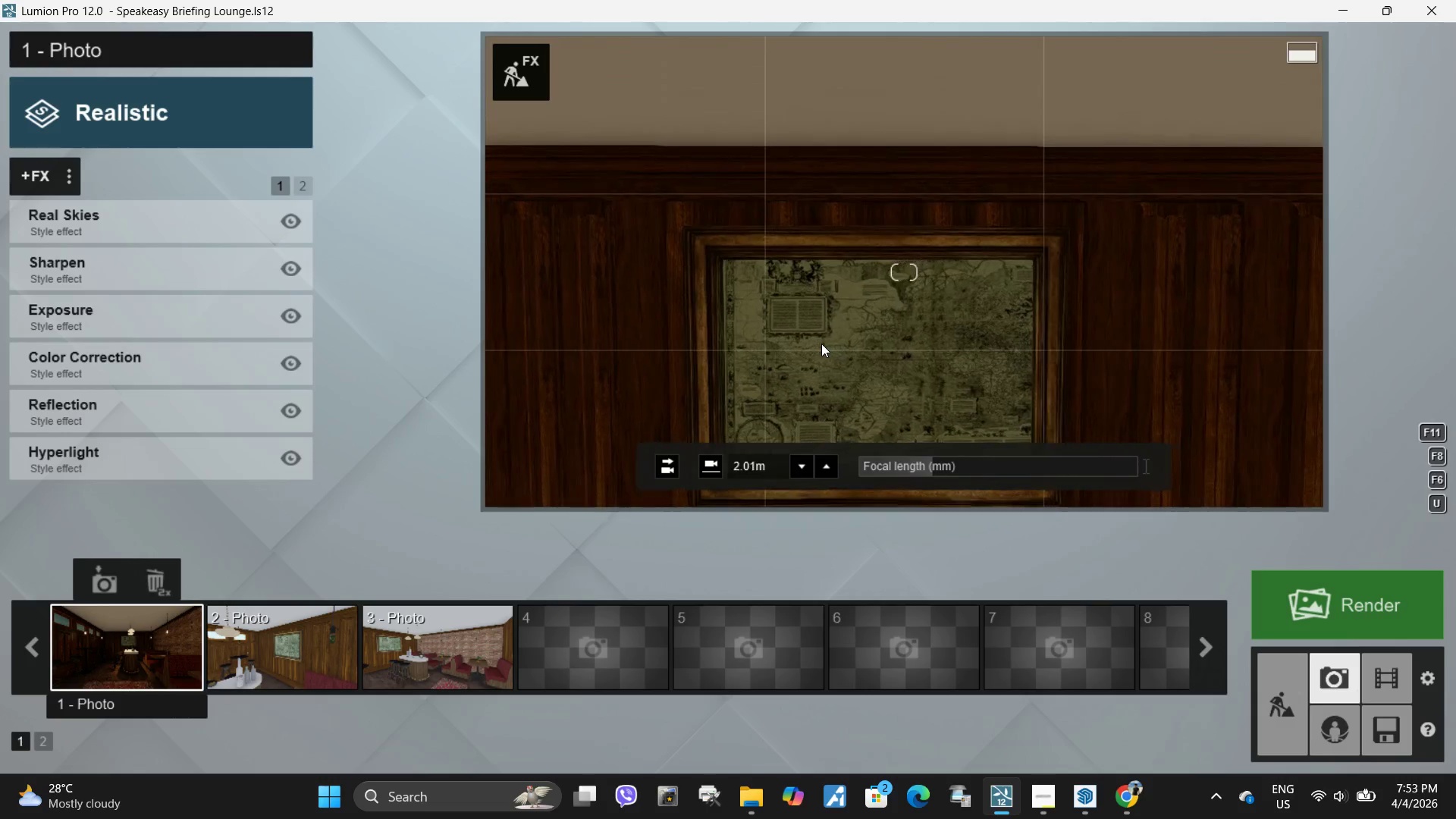 
key(Q)
 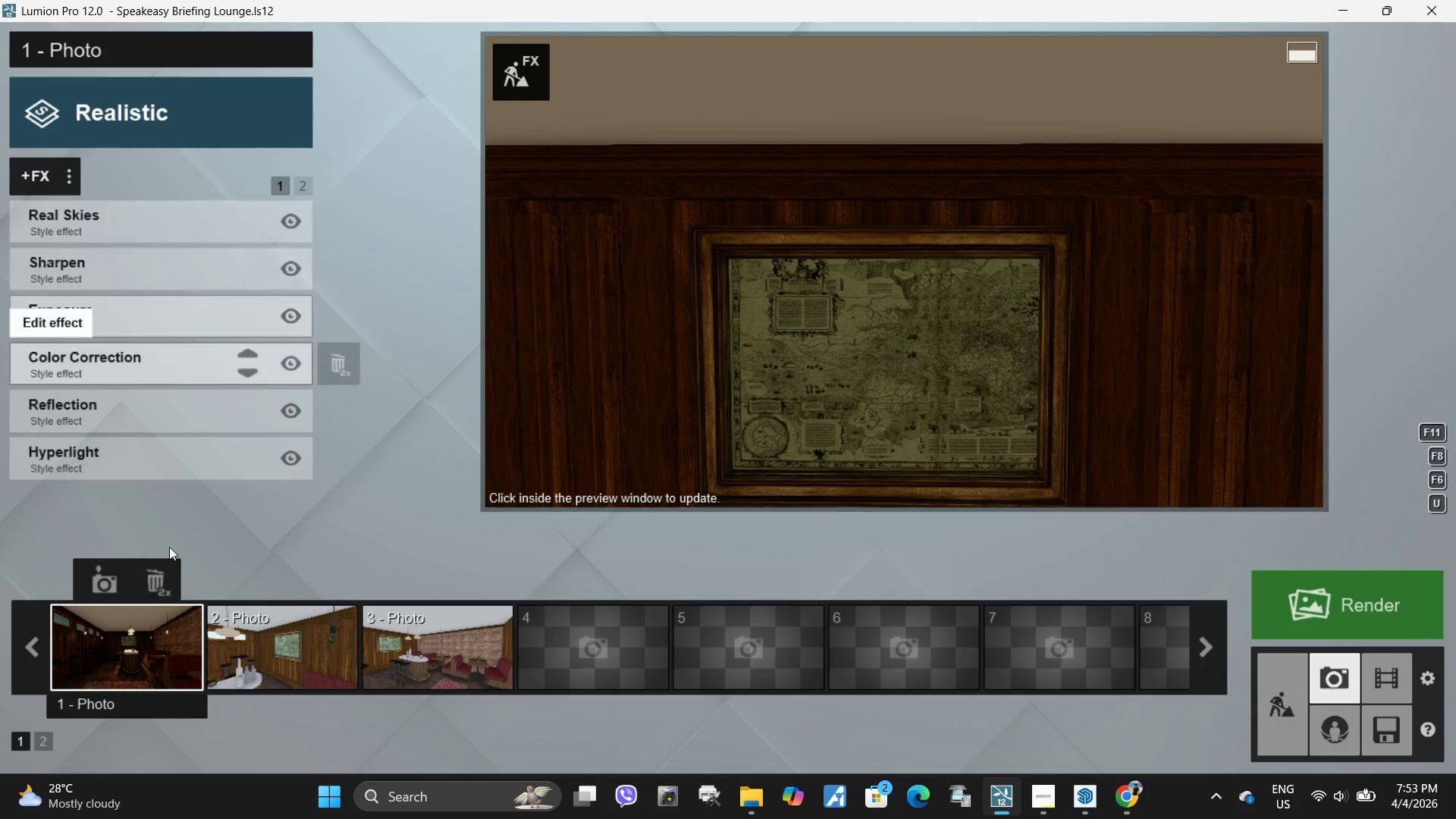 
left_click([532, 71])
 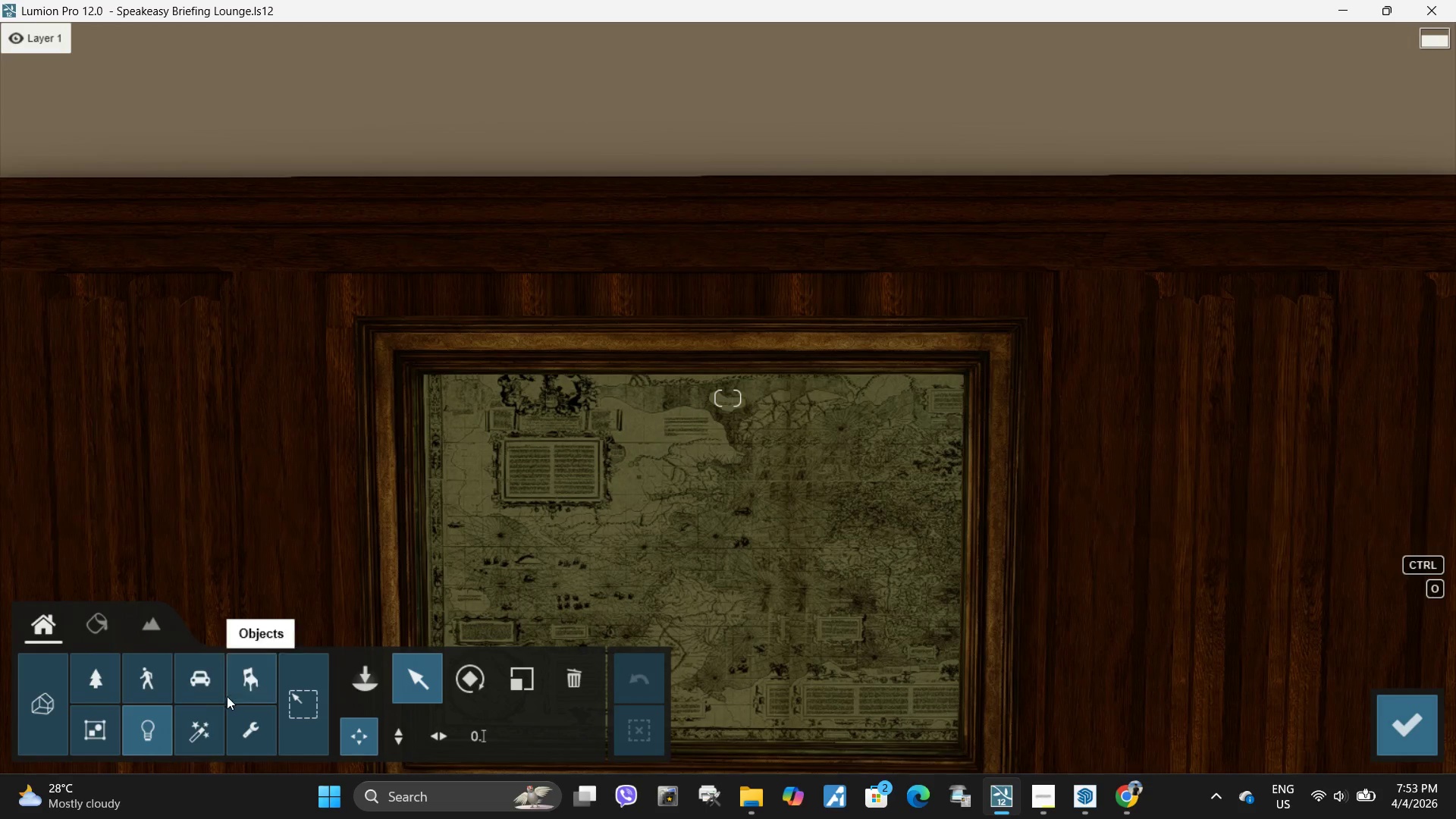 
key(A)
 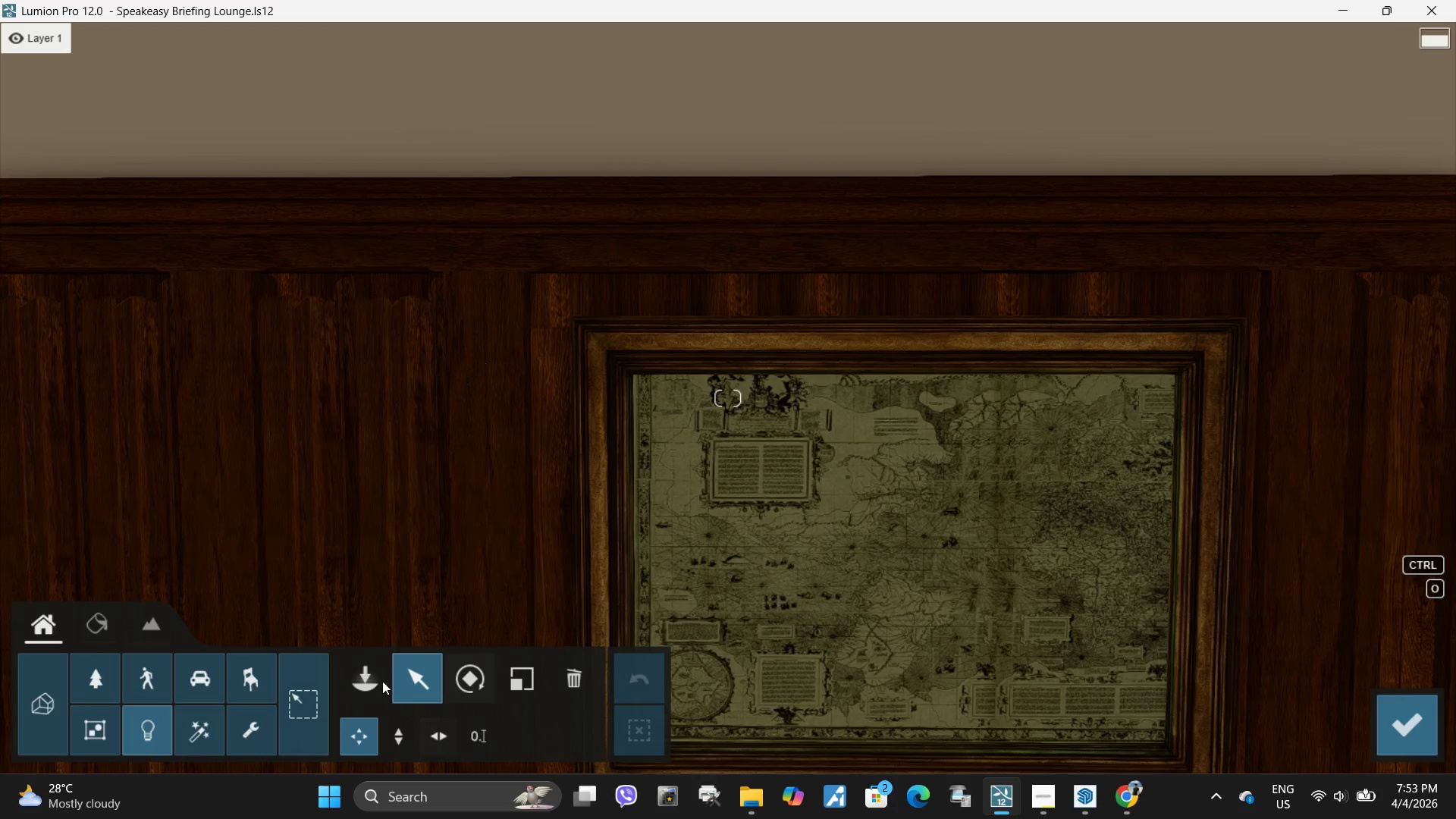 
left_click([360, 680])
 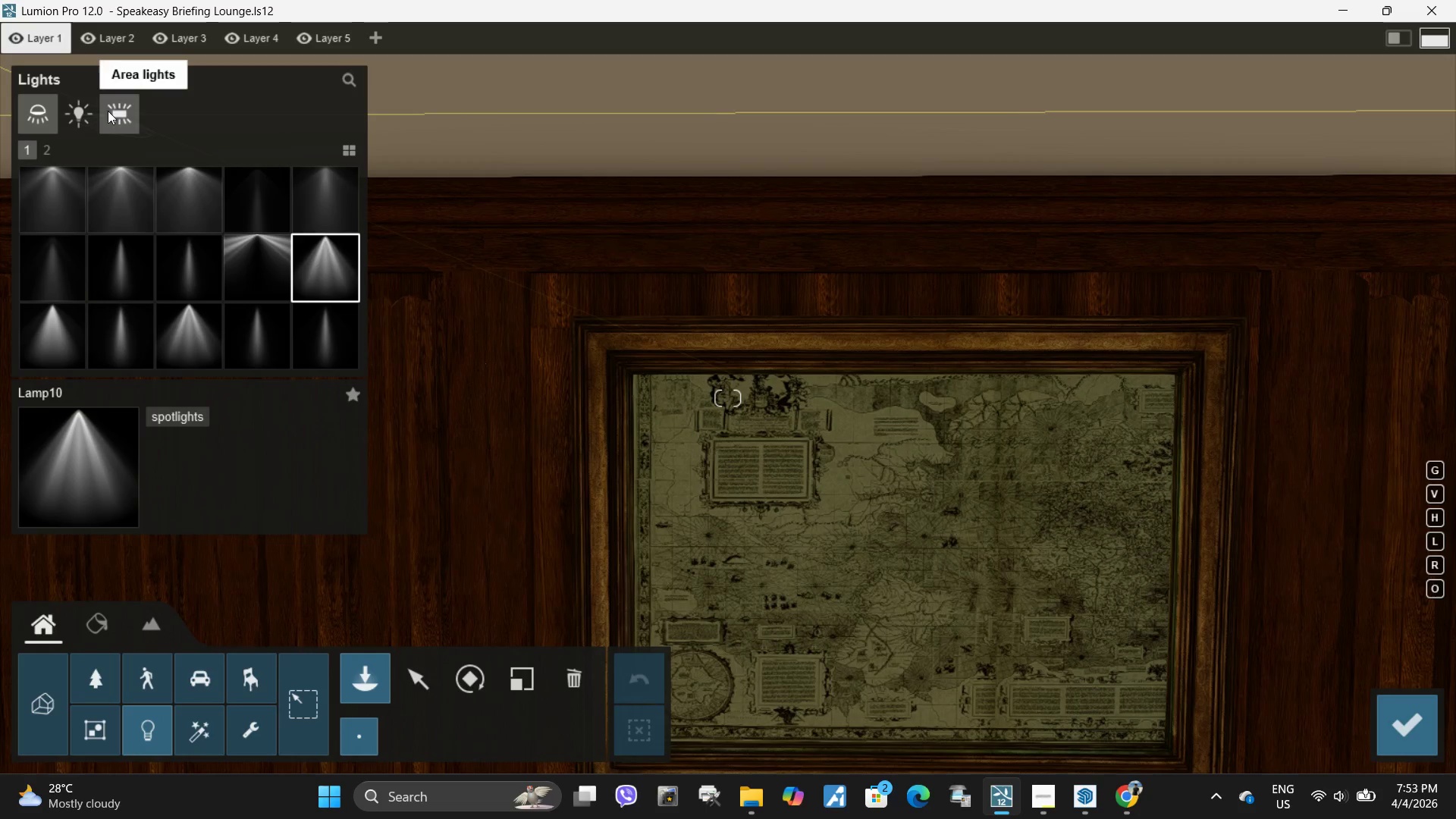 
left_click([111, 110])
 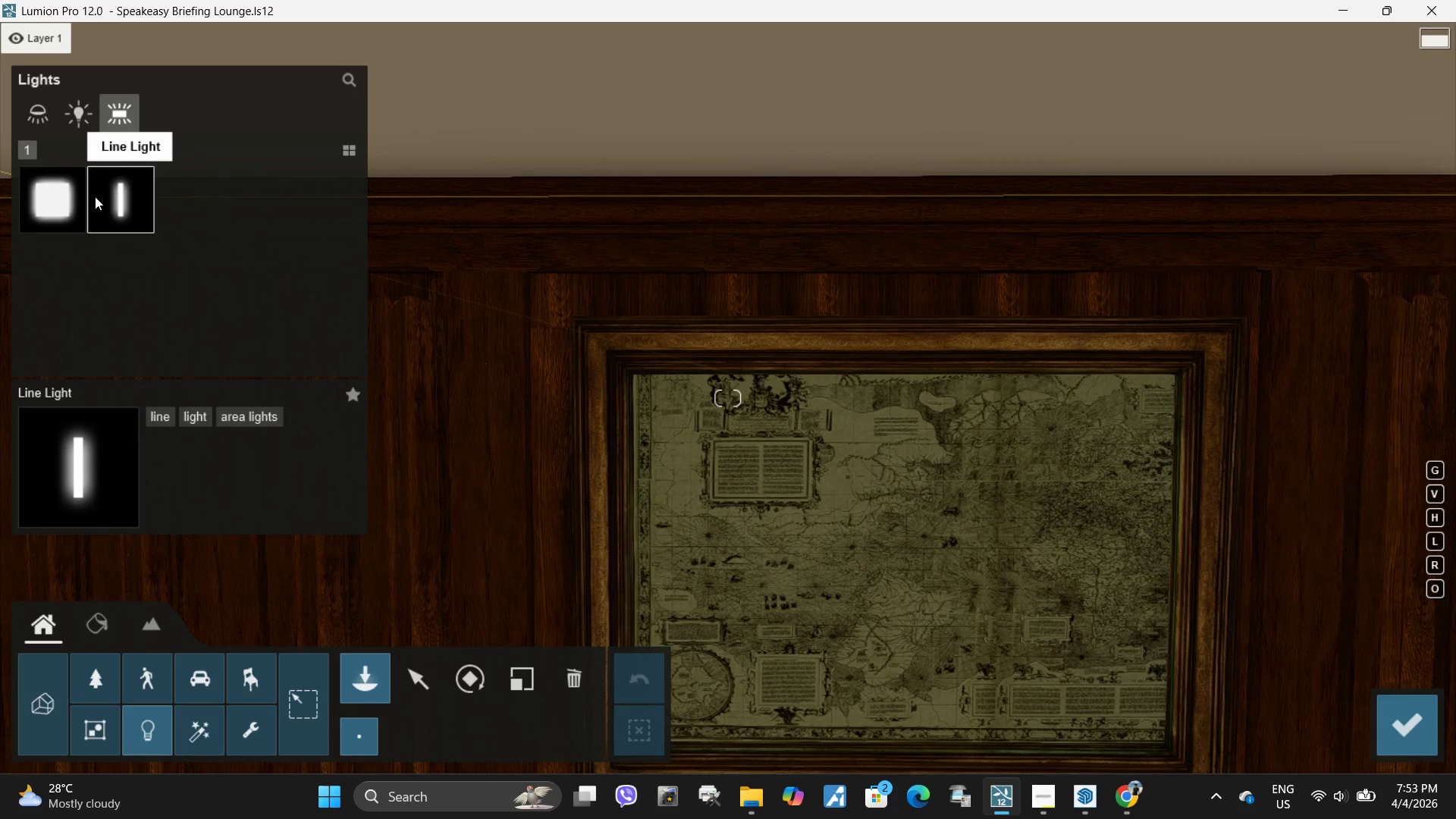 
left_click([106, 197])
 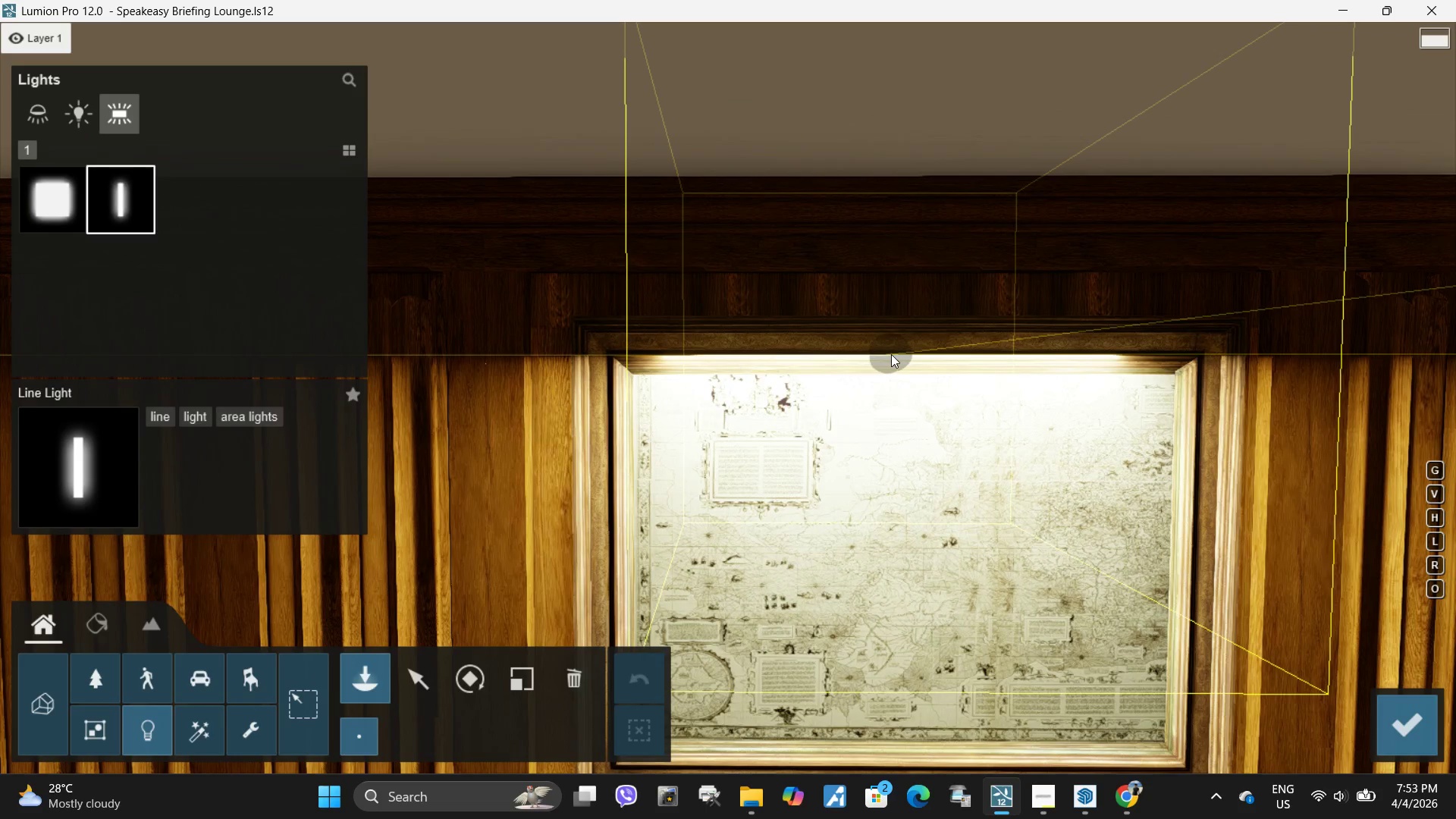 
type(ewwd)
 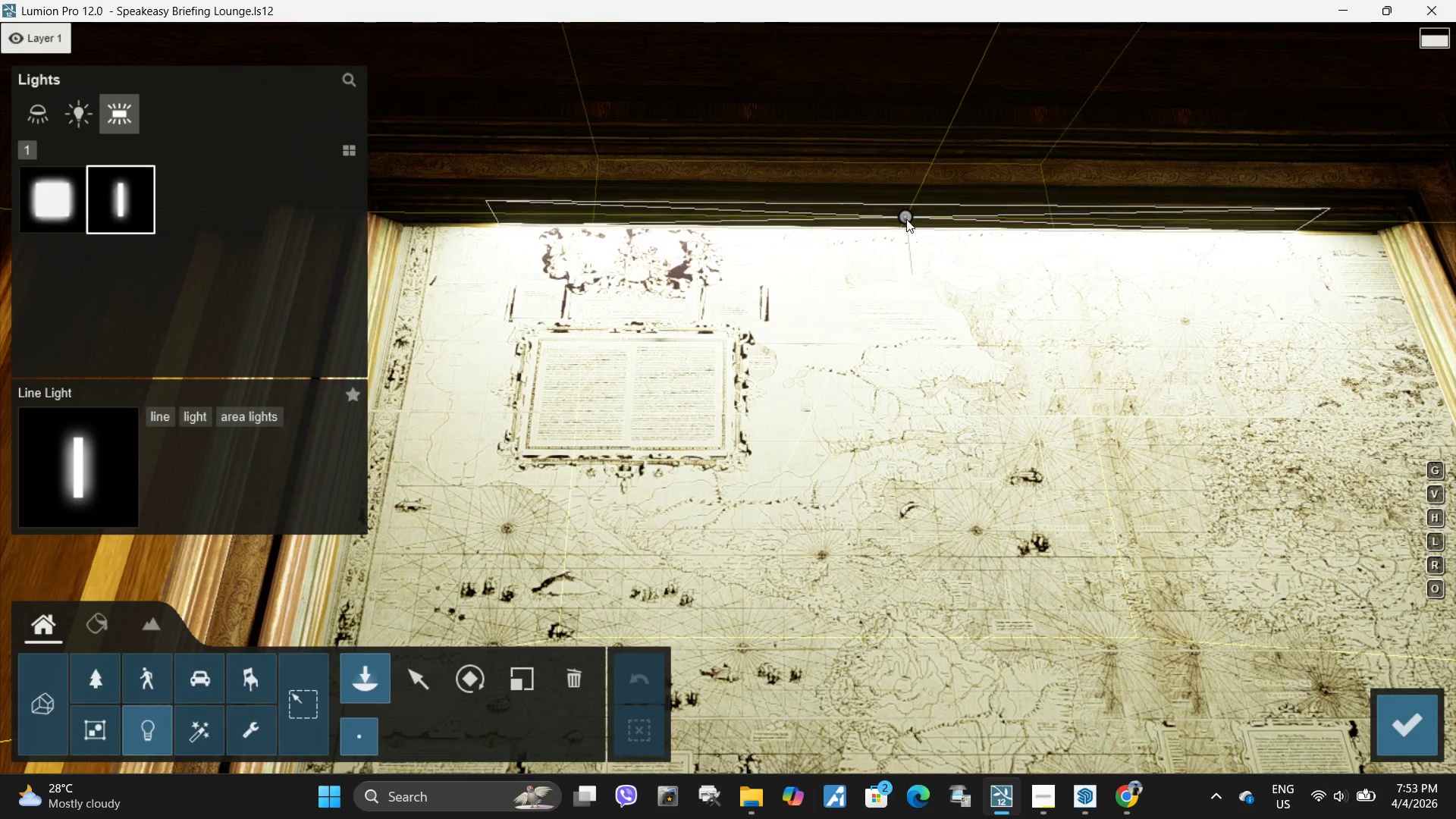 
left_click([911, 218])
 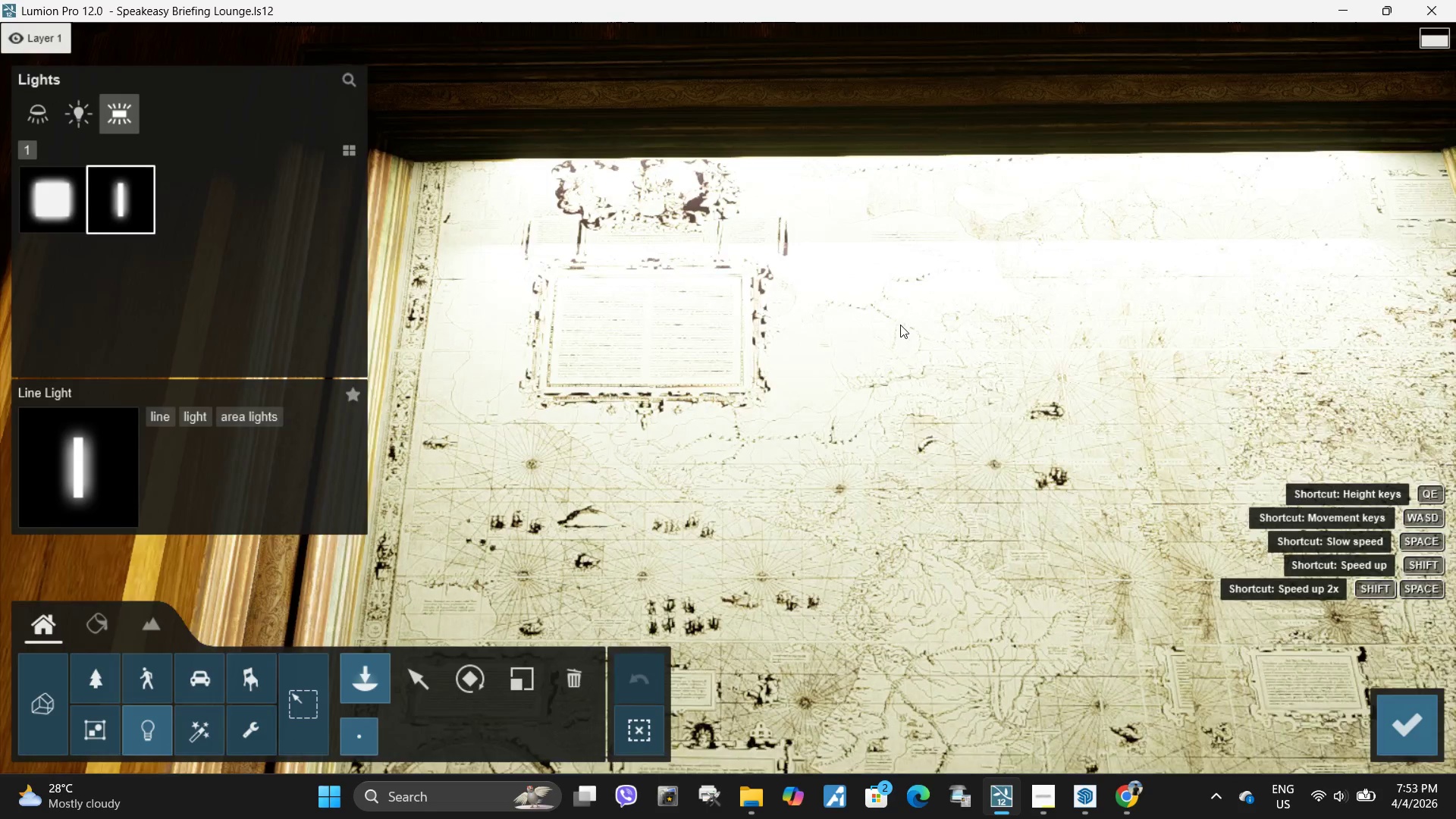 
type(sq)
 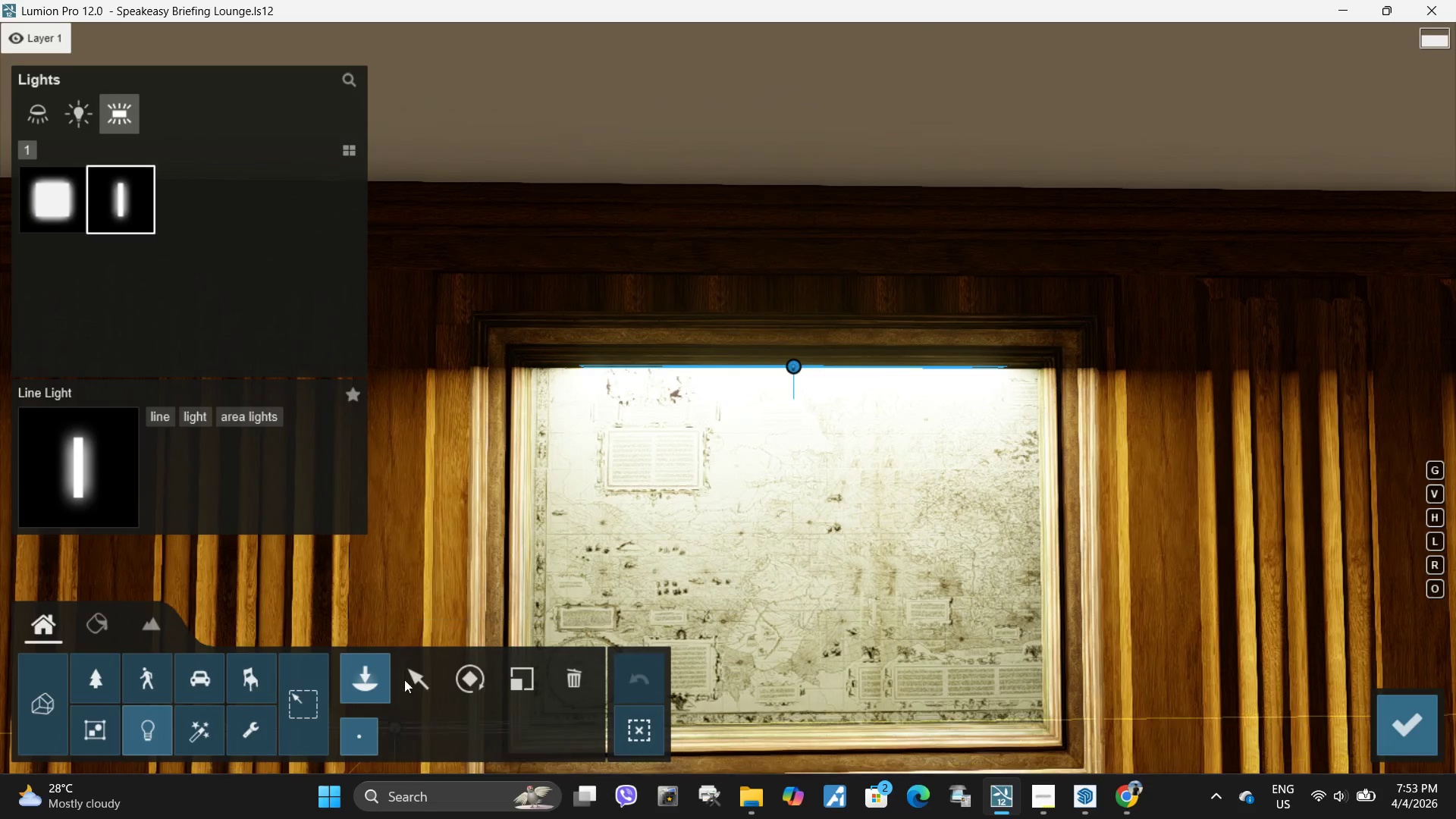 
left_click([418, 676])
 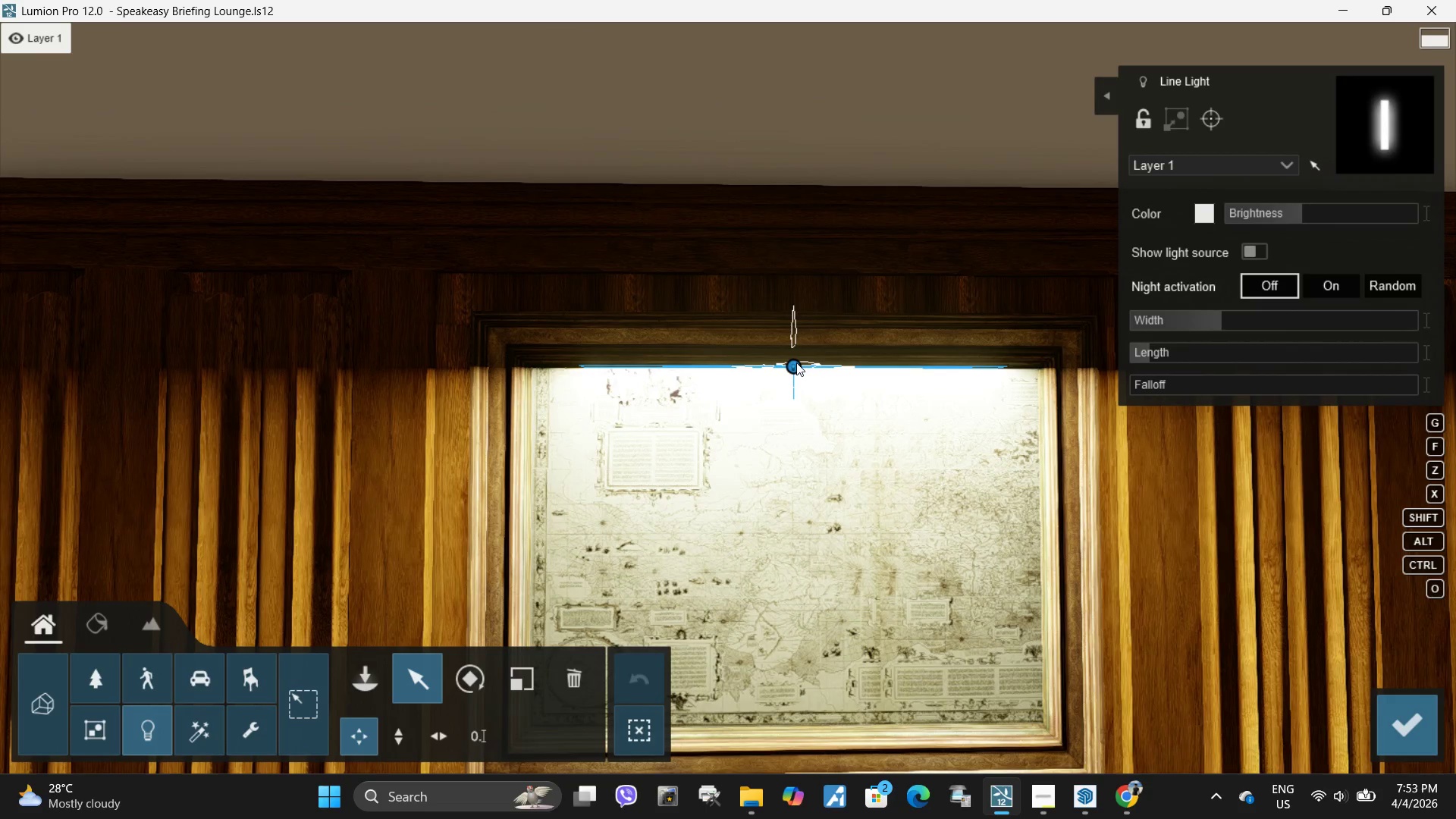 
left_click([796, 362])
 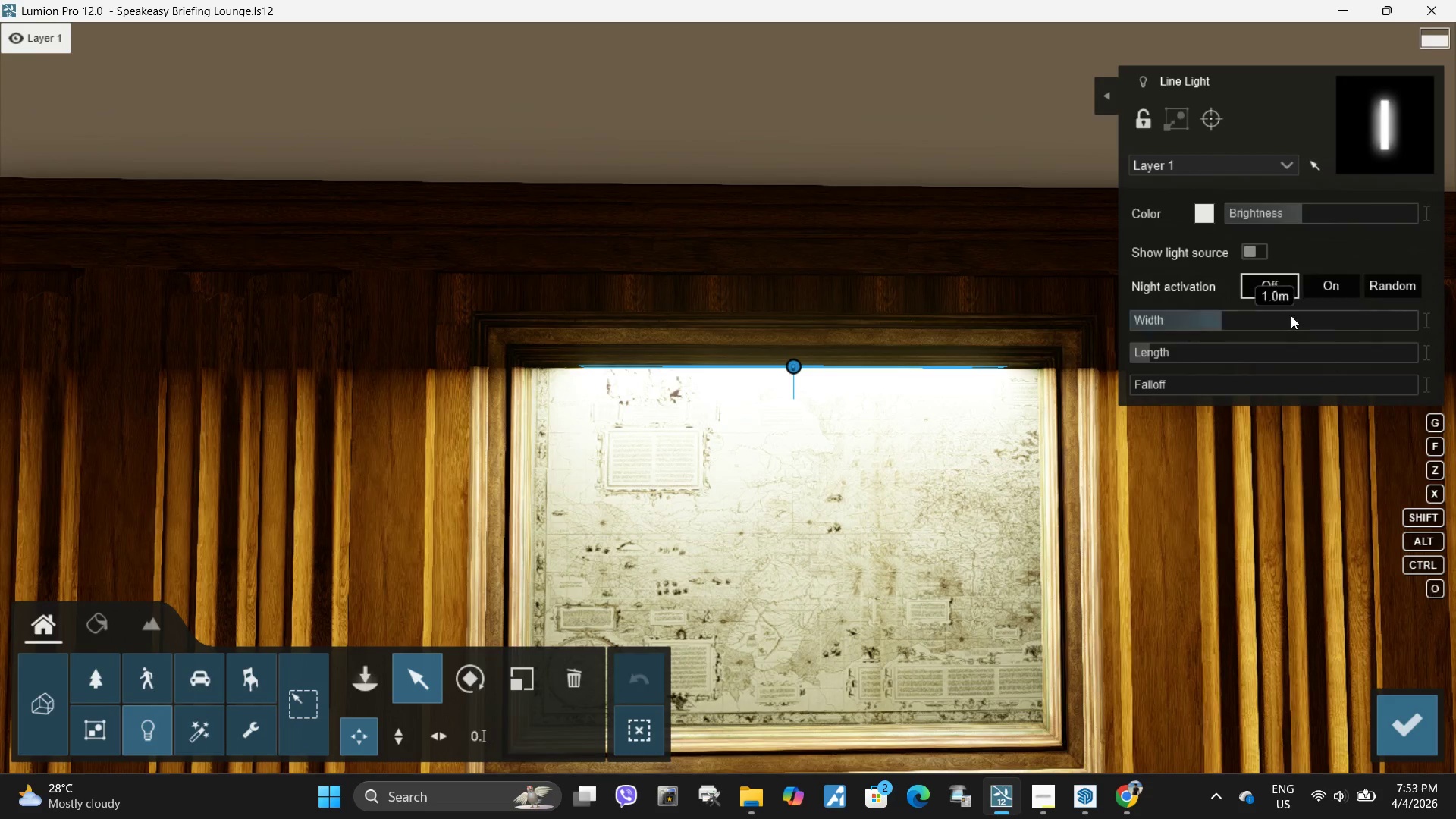 
left_click_drag(start_coordinate=[1289, 315], to_coordinate=[1232, 320])
 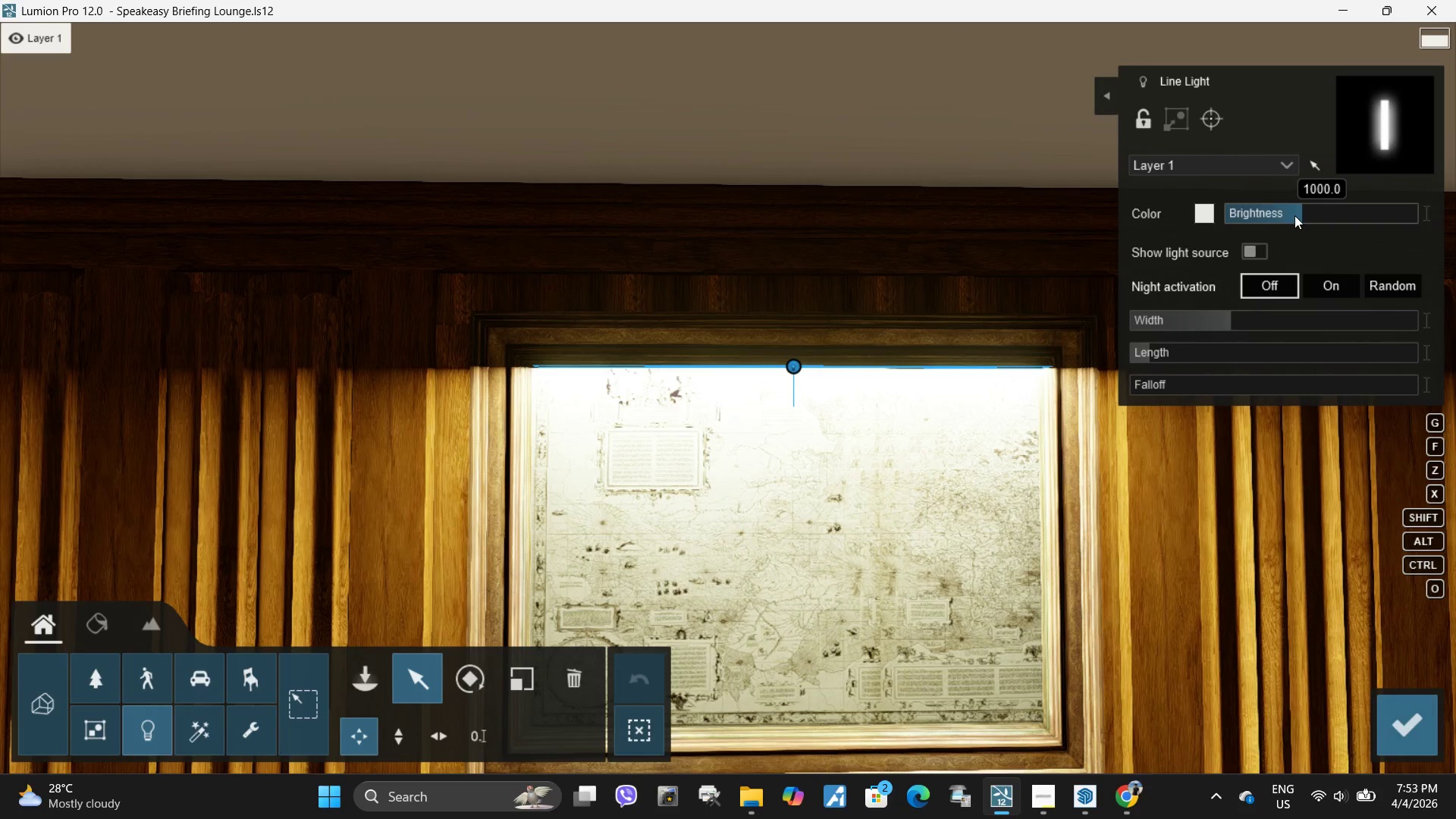 
left_click_drag(start_coordinate=[1294, 215], to_coordinate=[1259, 219])
 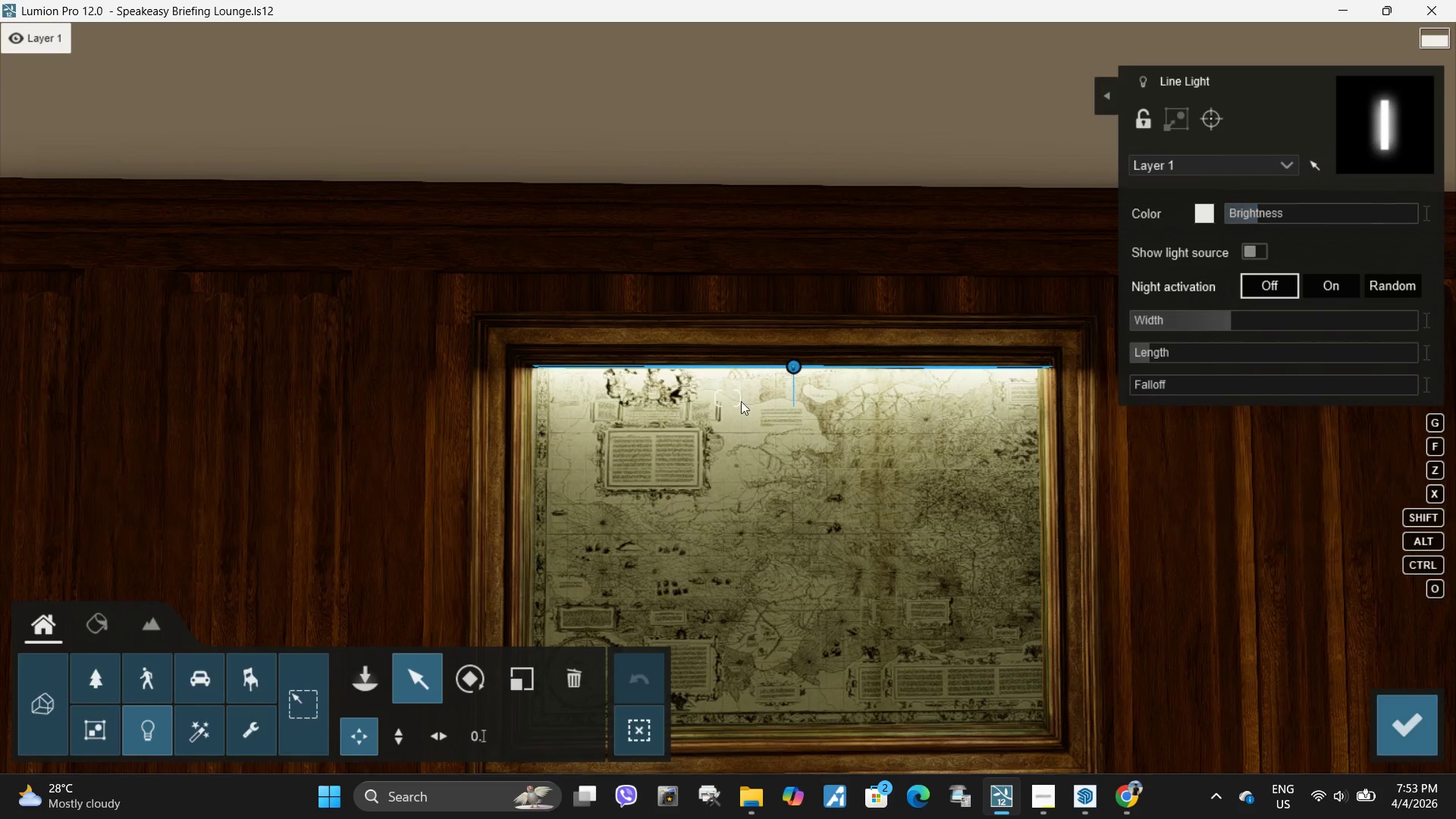 
type(ssse)
 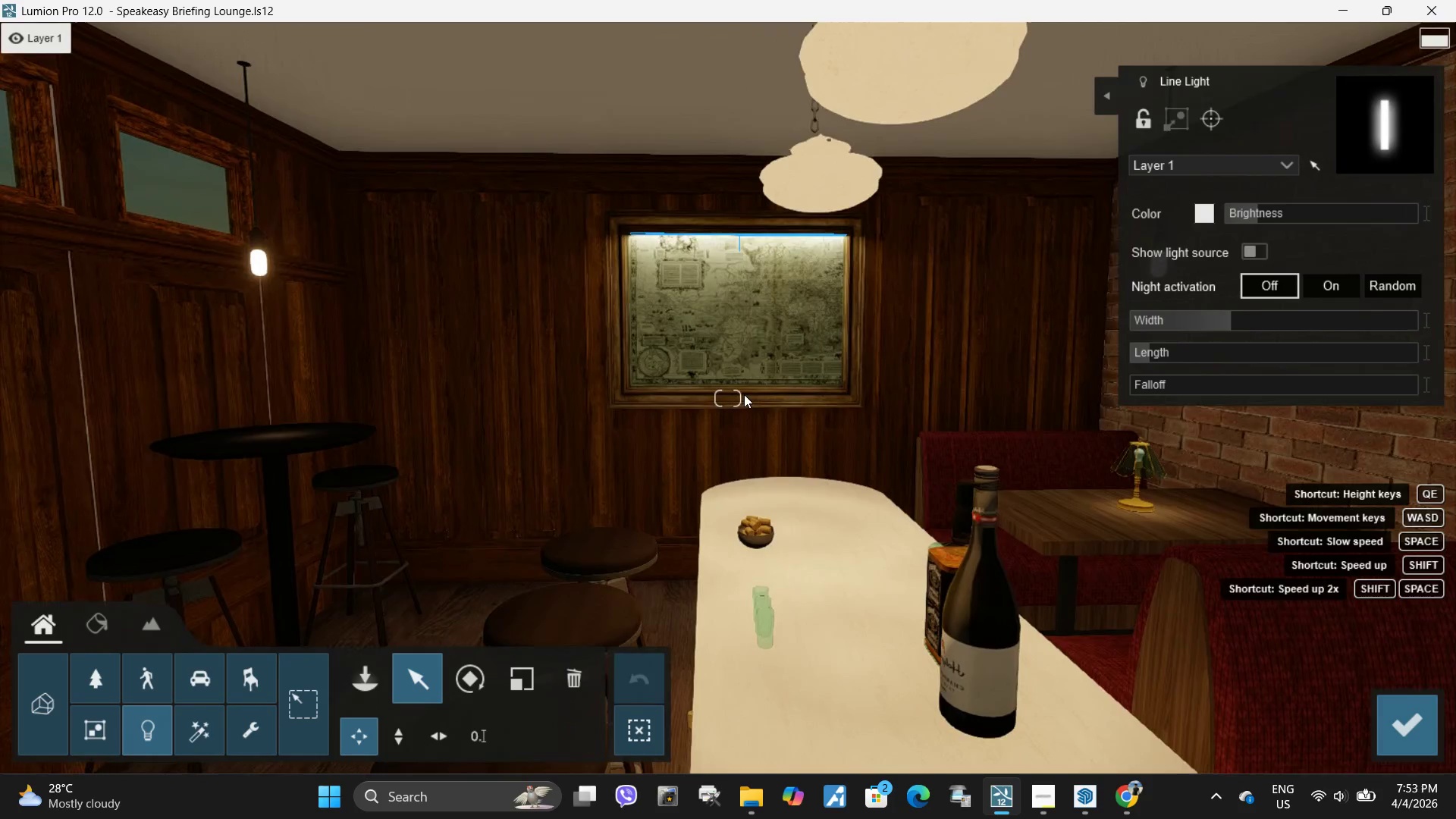 
type(www)
 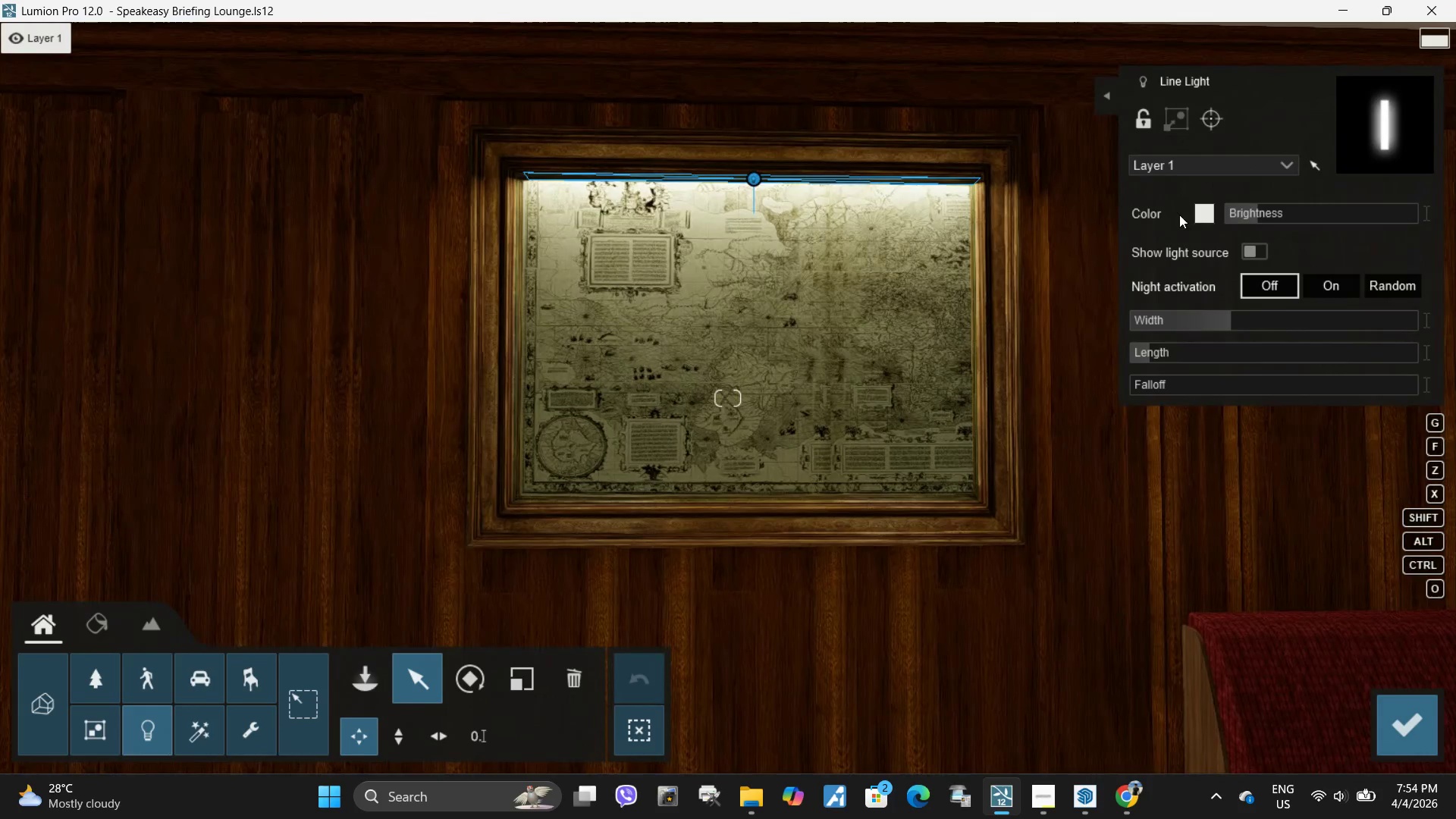 
left_click([1201, 209])
 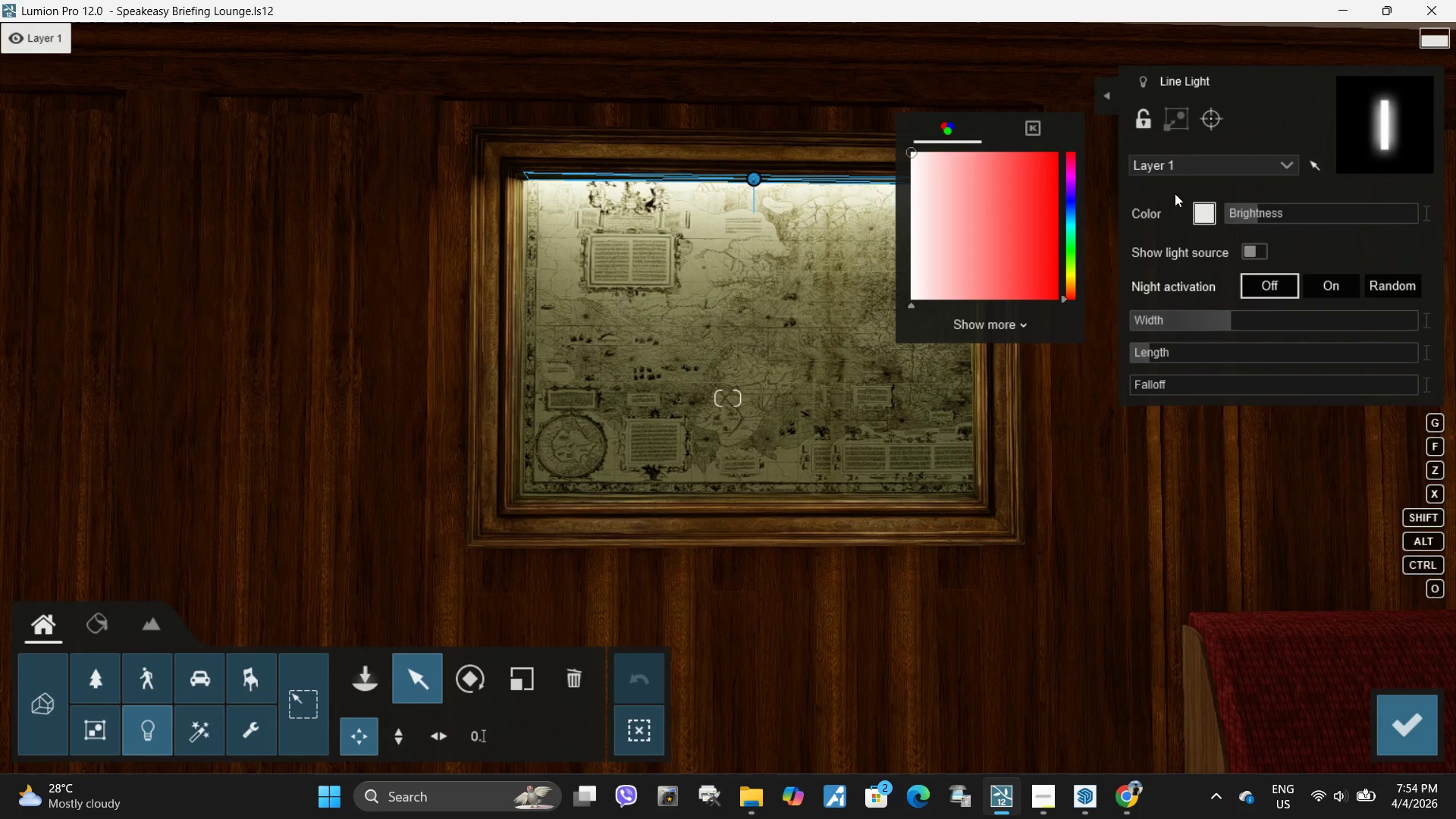 
left_click([1203, 218])
 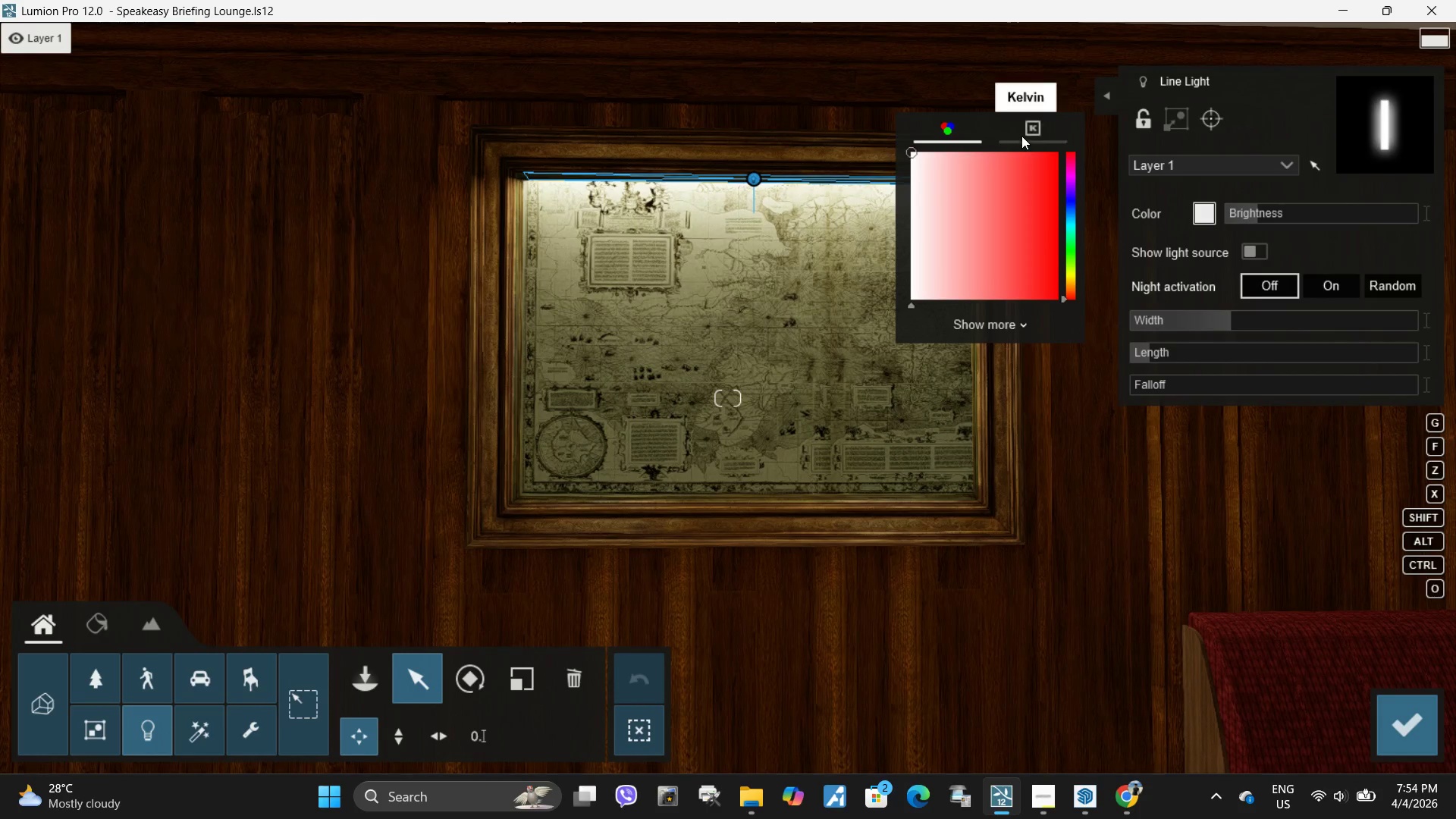 
left_click([1038, 124])
 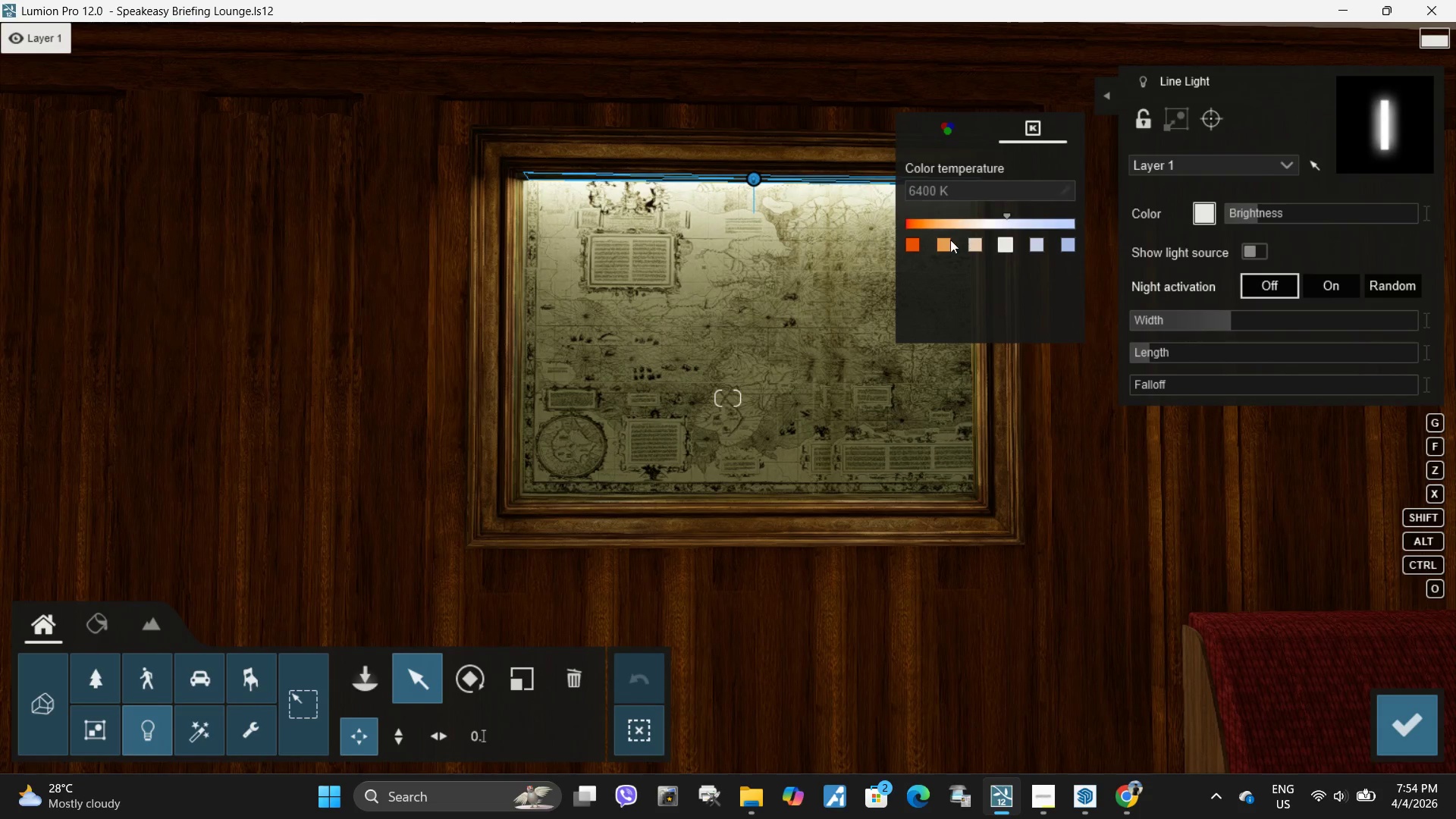 
left_click([946, 243])
 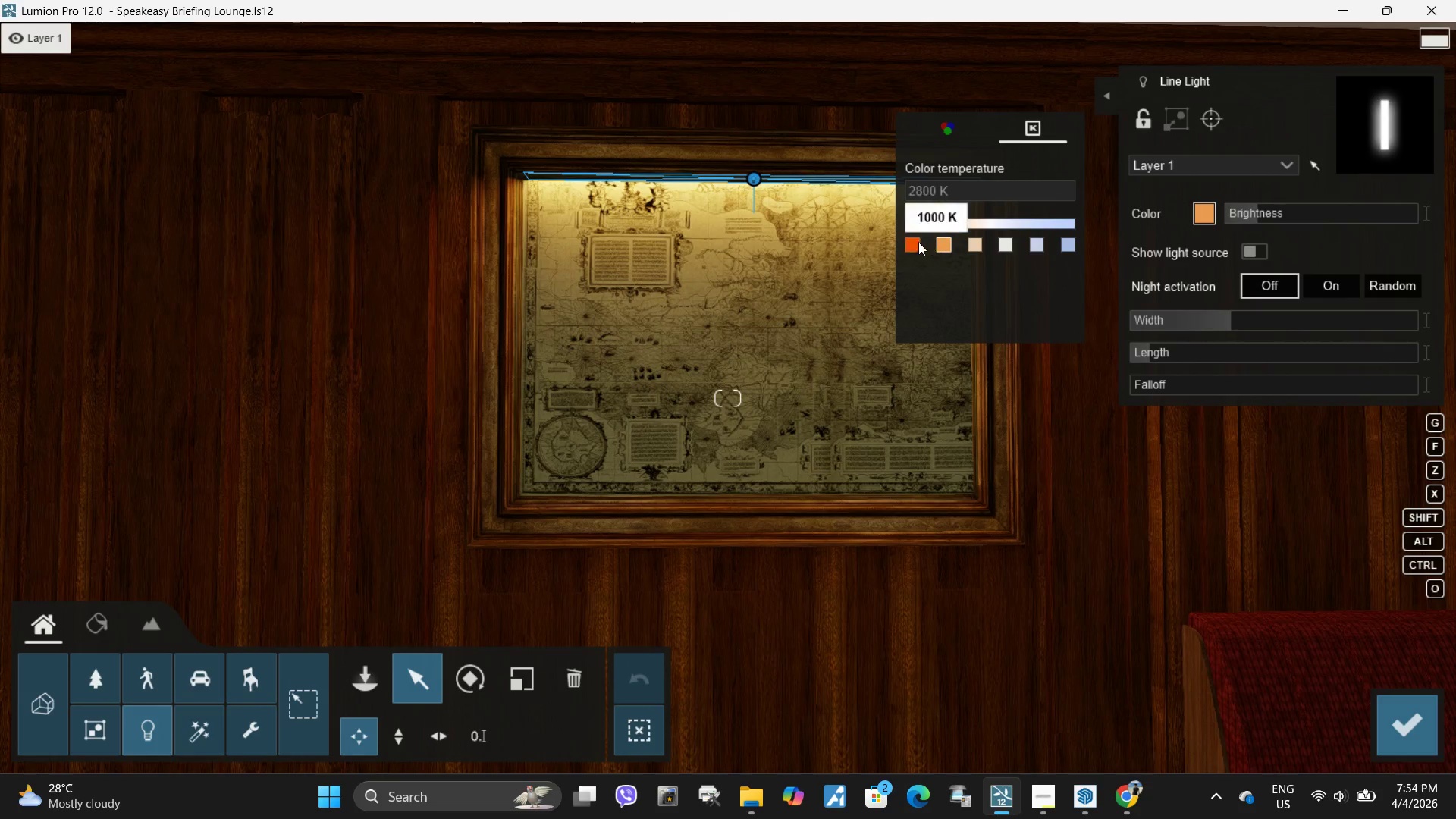 
left_click([946, 243])
 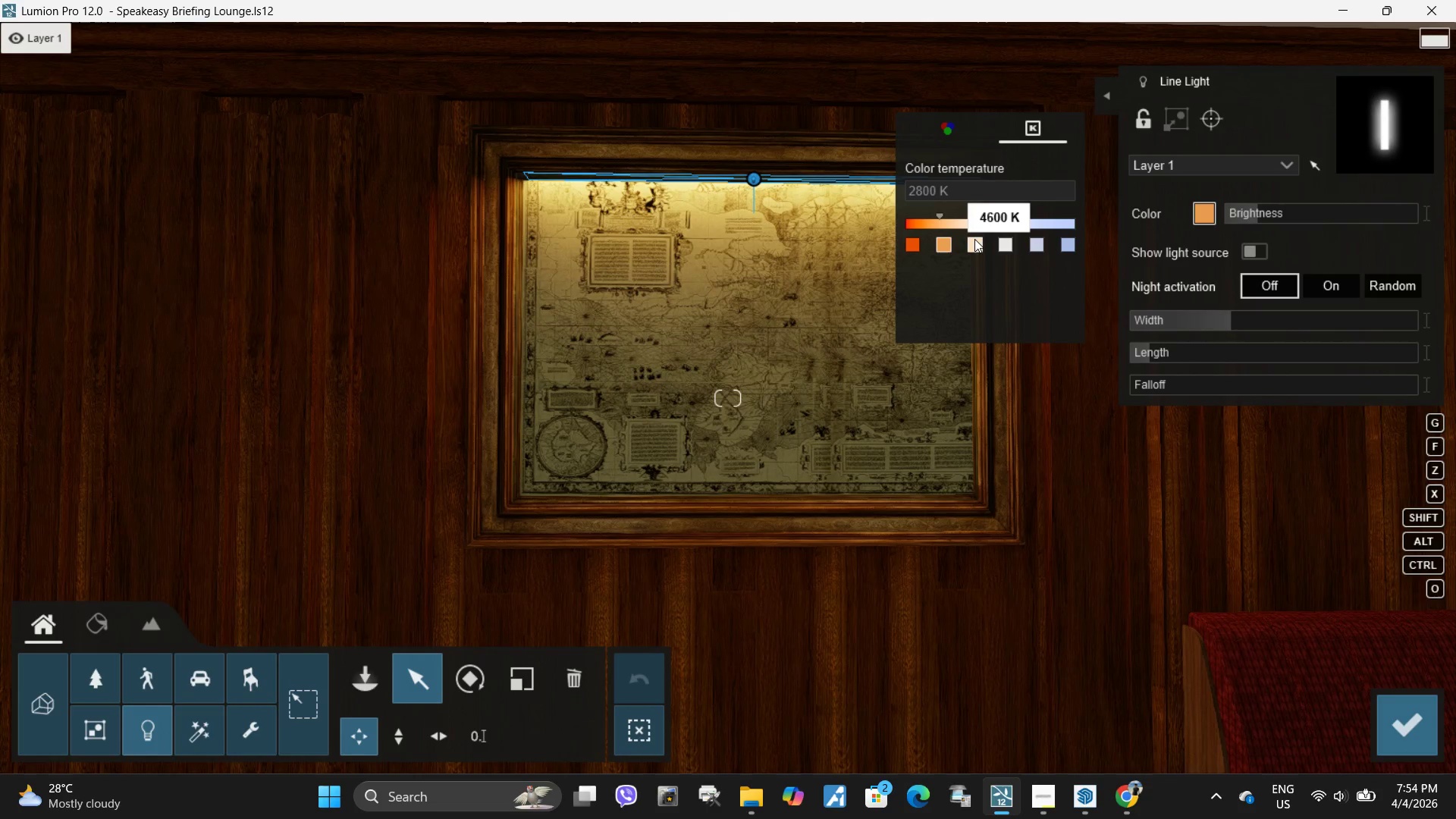 
left_click([974, 240])
 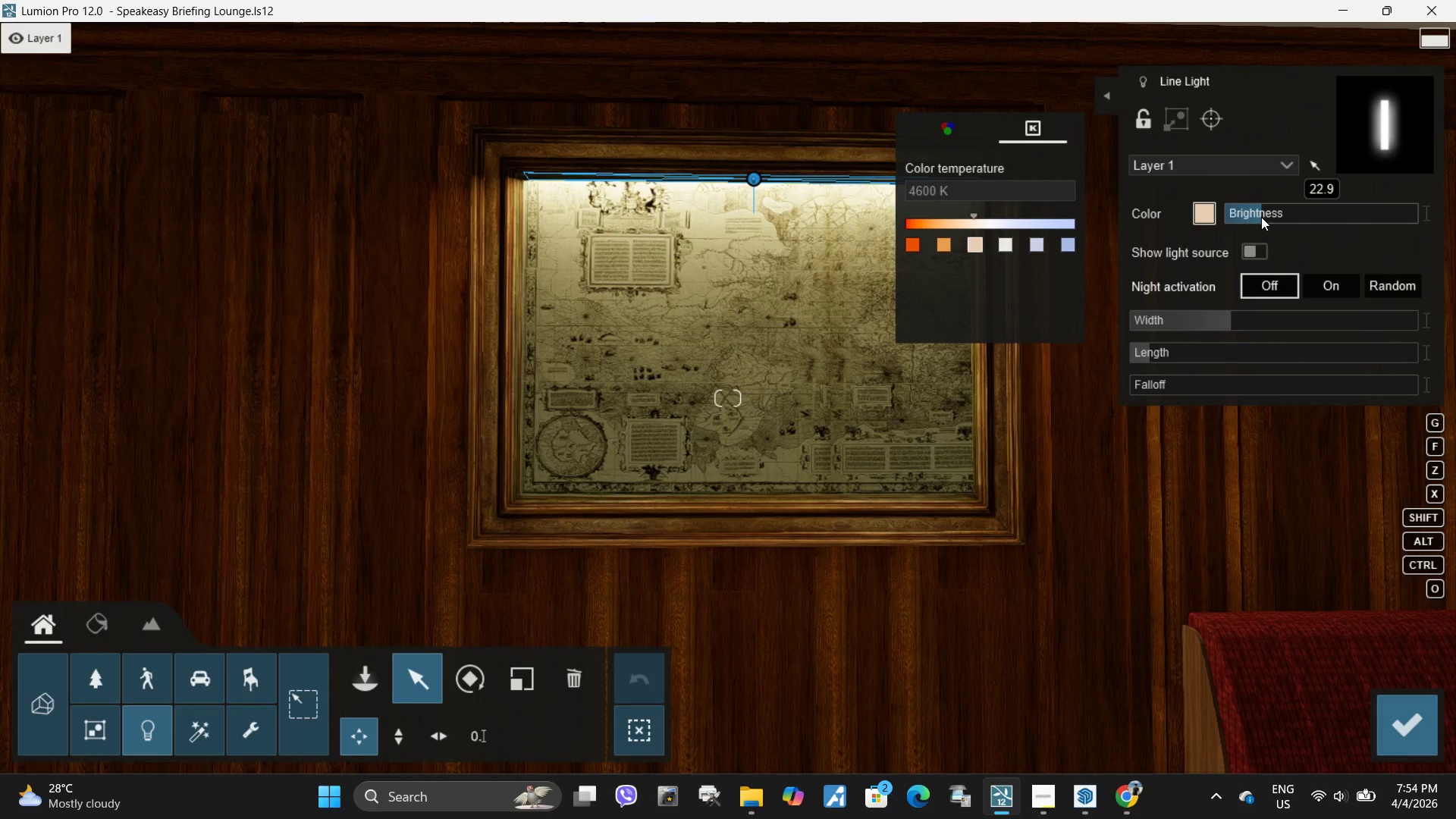 
left_click([1261, 214])
 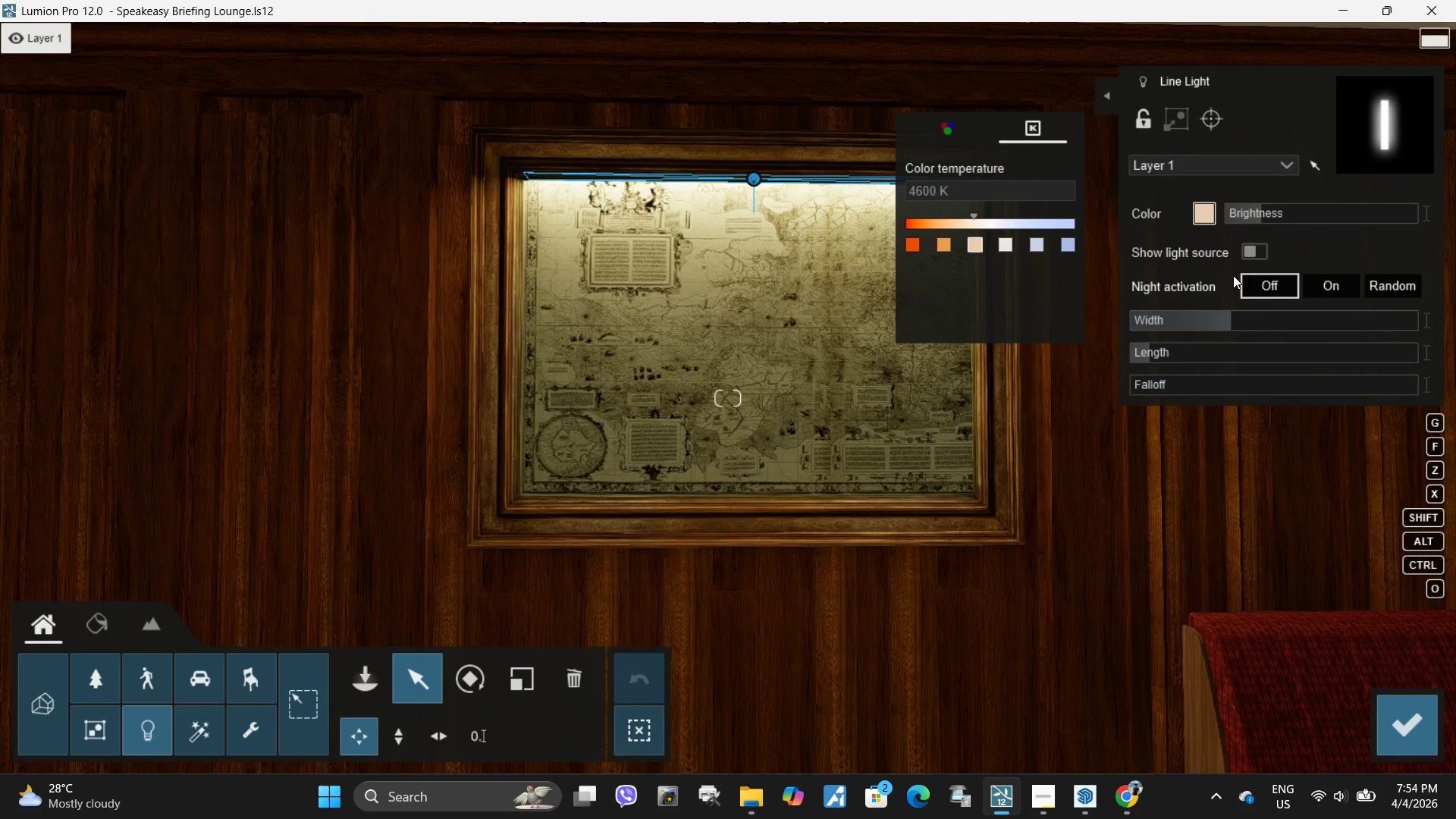 
left_click_drag(start_coordinate=[1266, 218], to_coordinate=[1261, 218])
 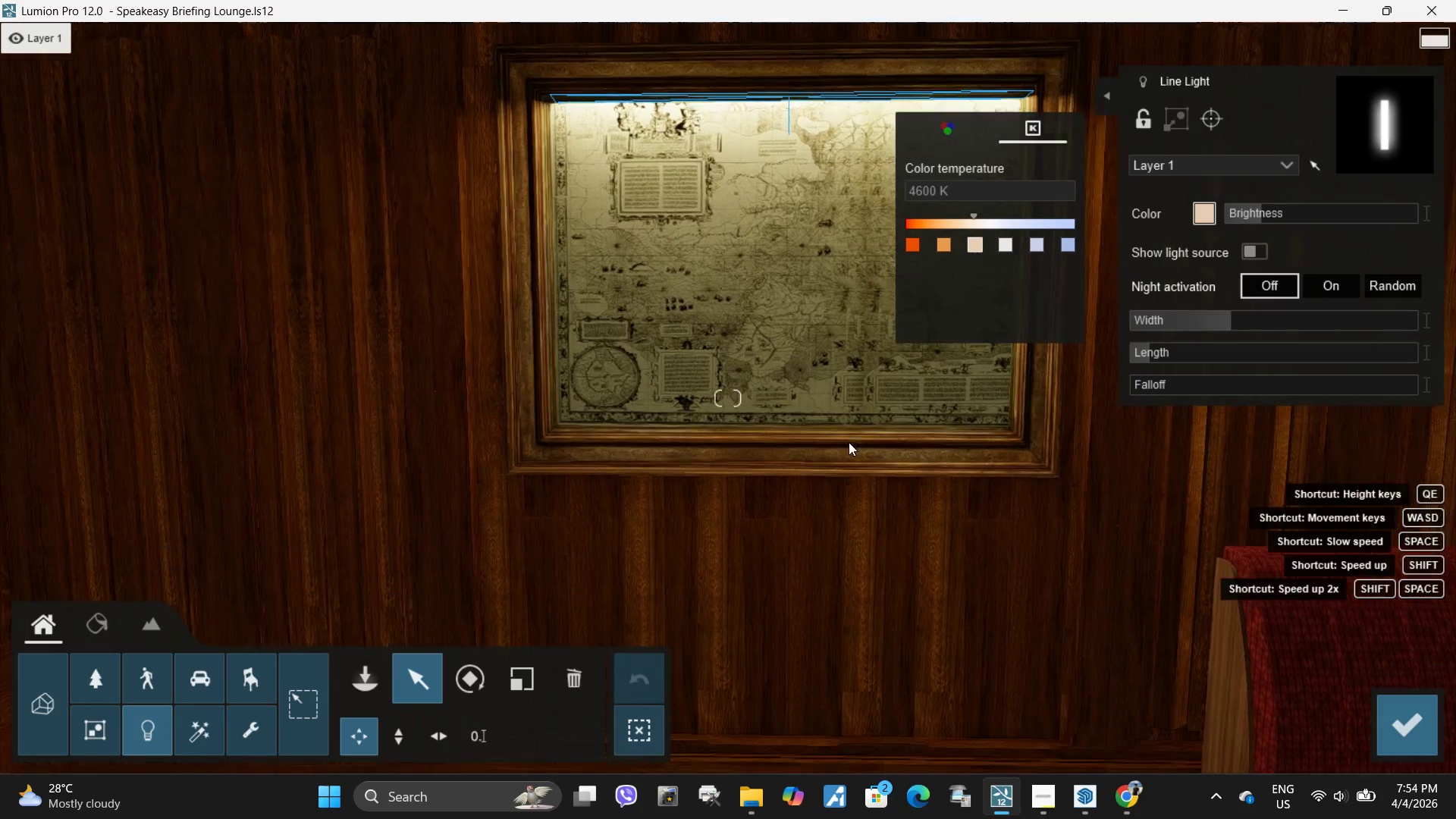 
hold_key(key=S, duration=0.75)
 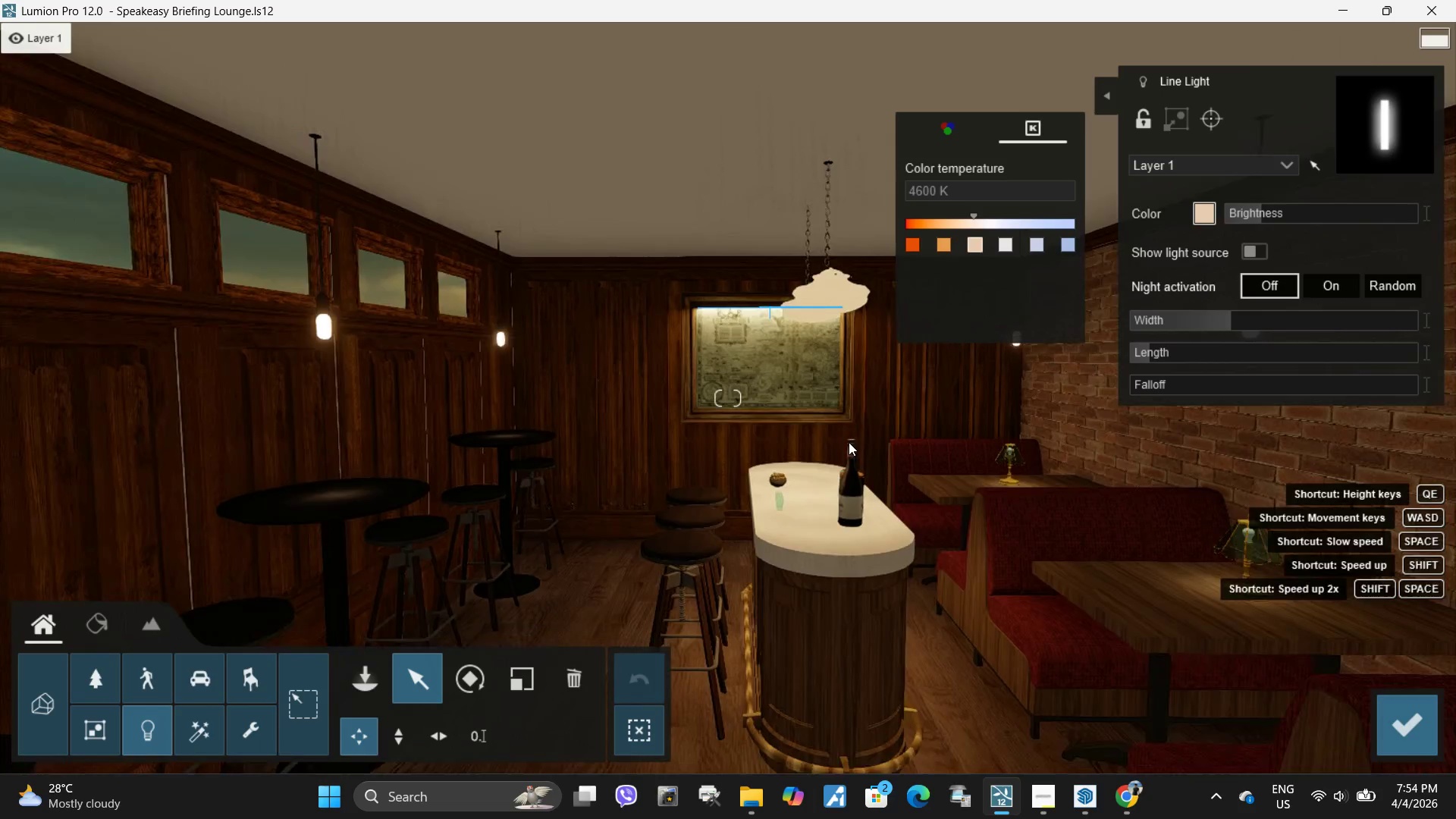 
type(as)
 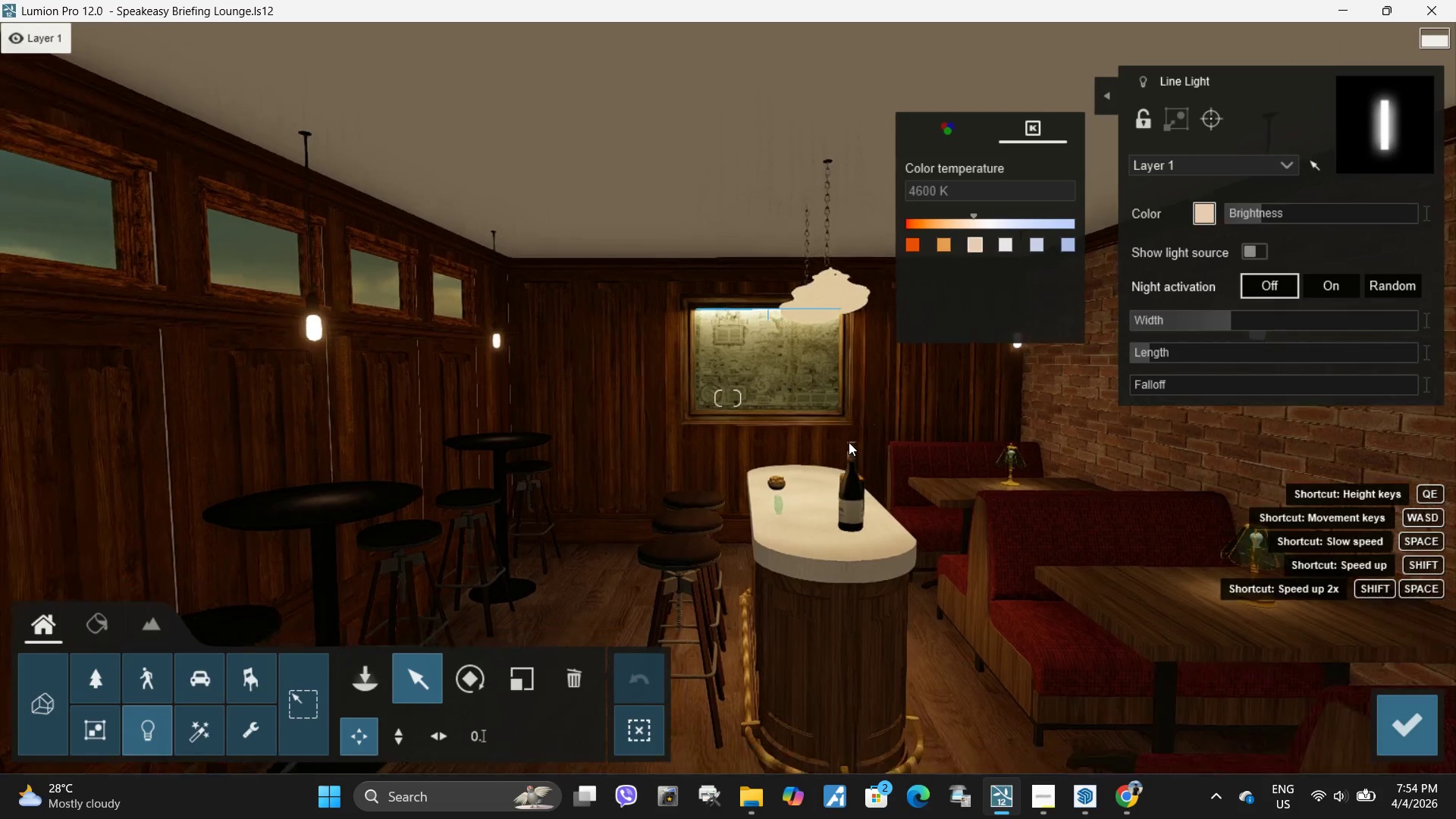 
hold_key(key=W, duration=0.7)
 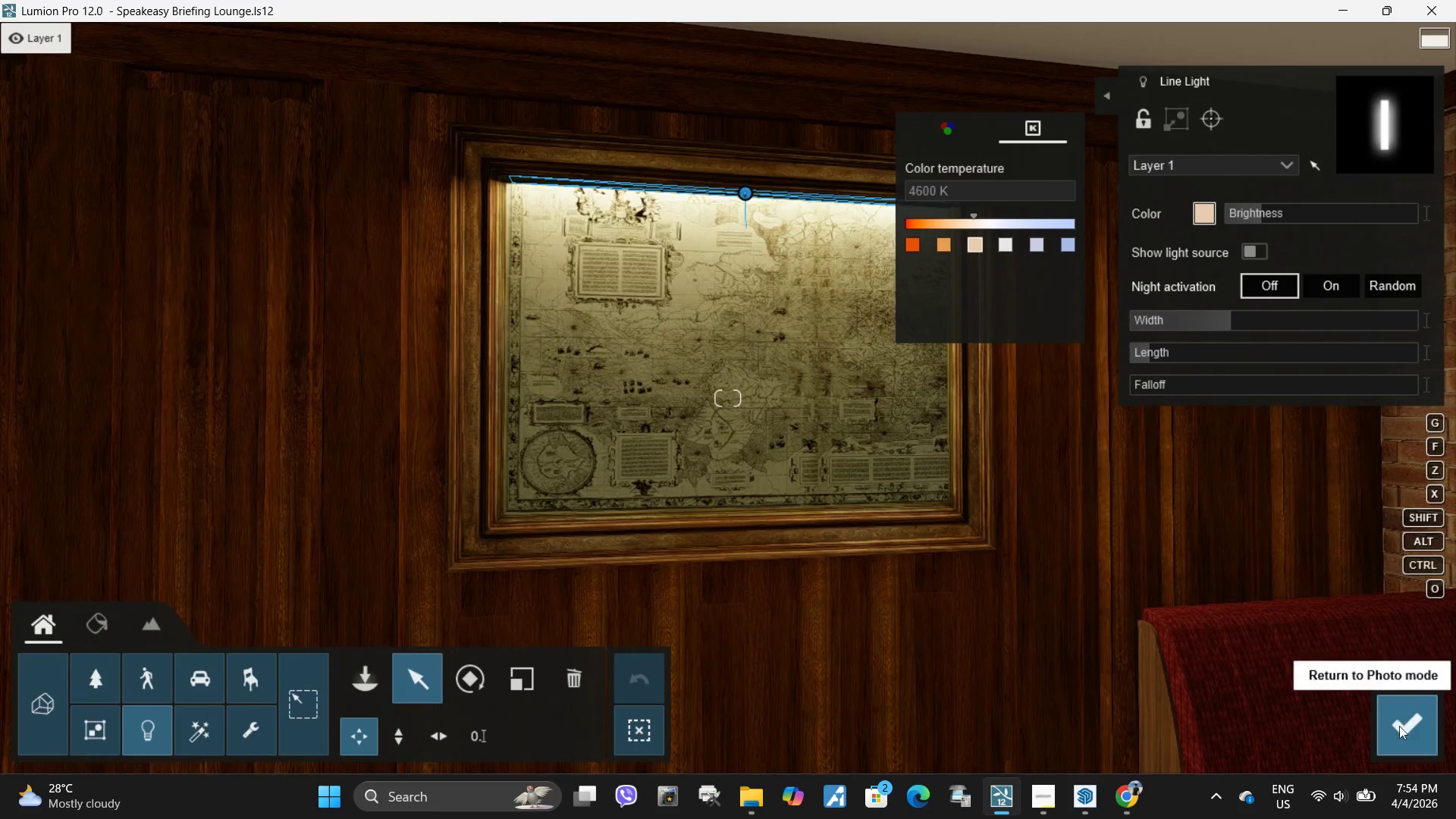 
left_click([1407, 727])
 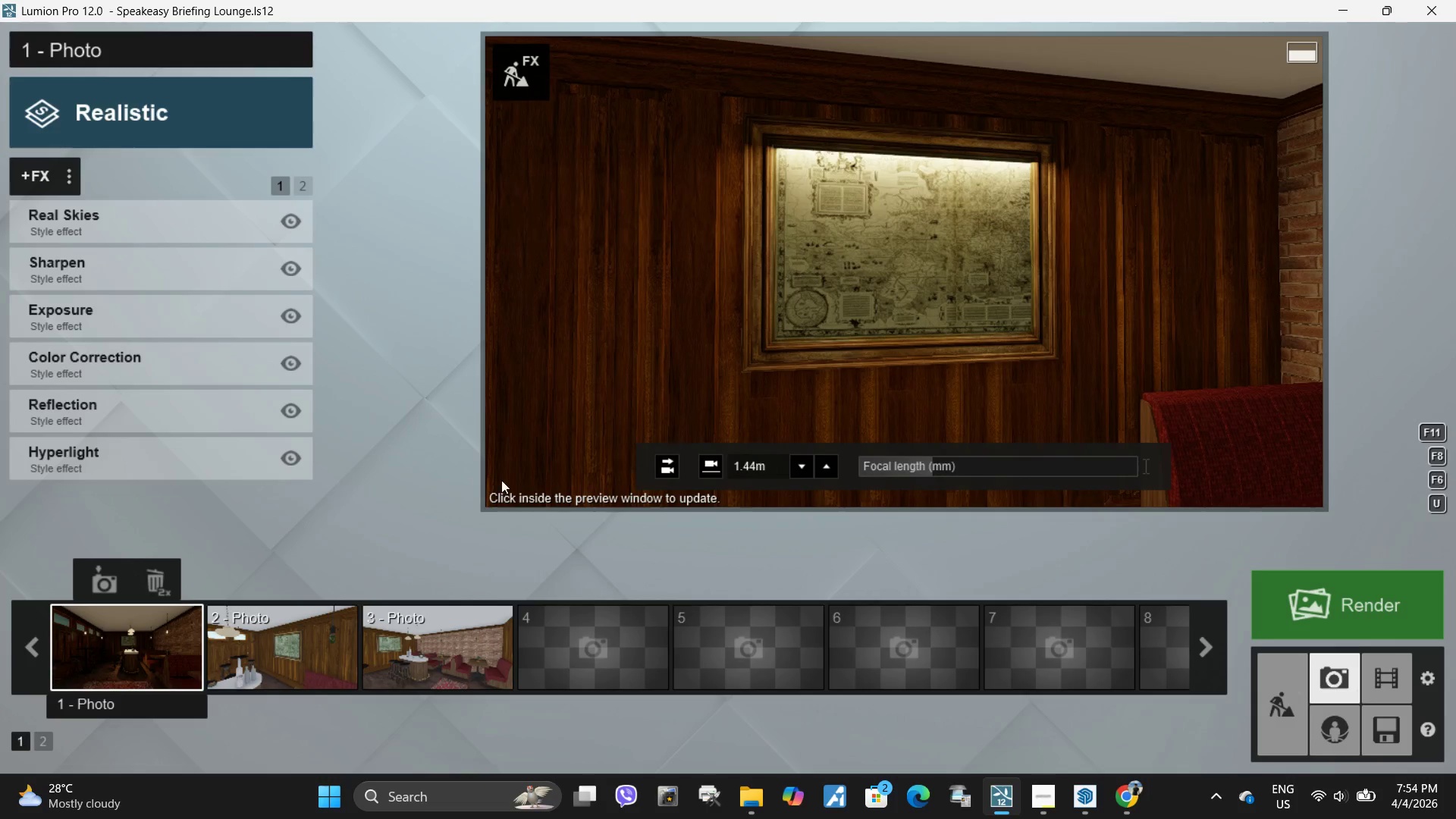 
type(dw)
 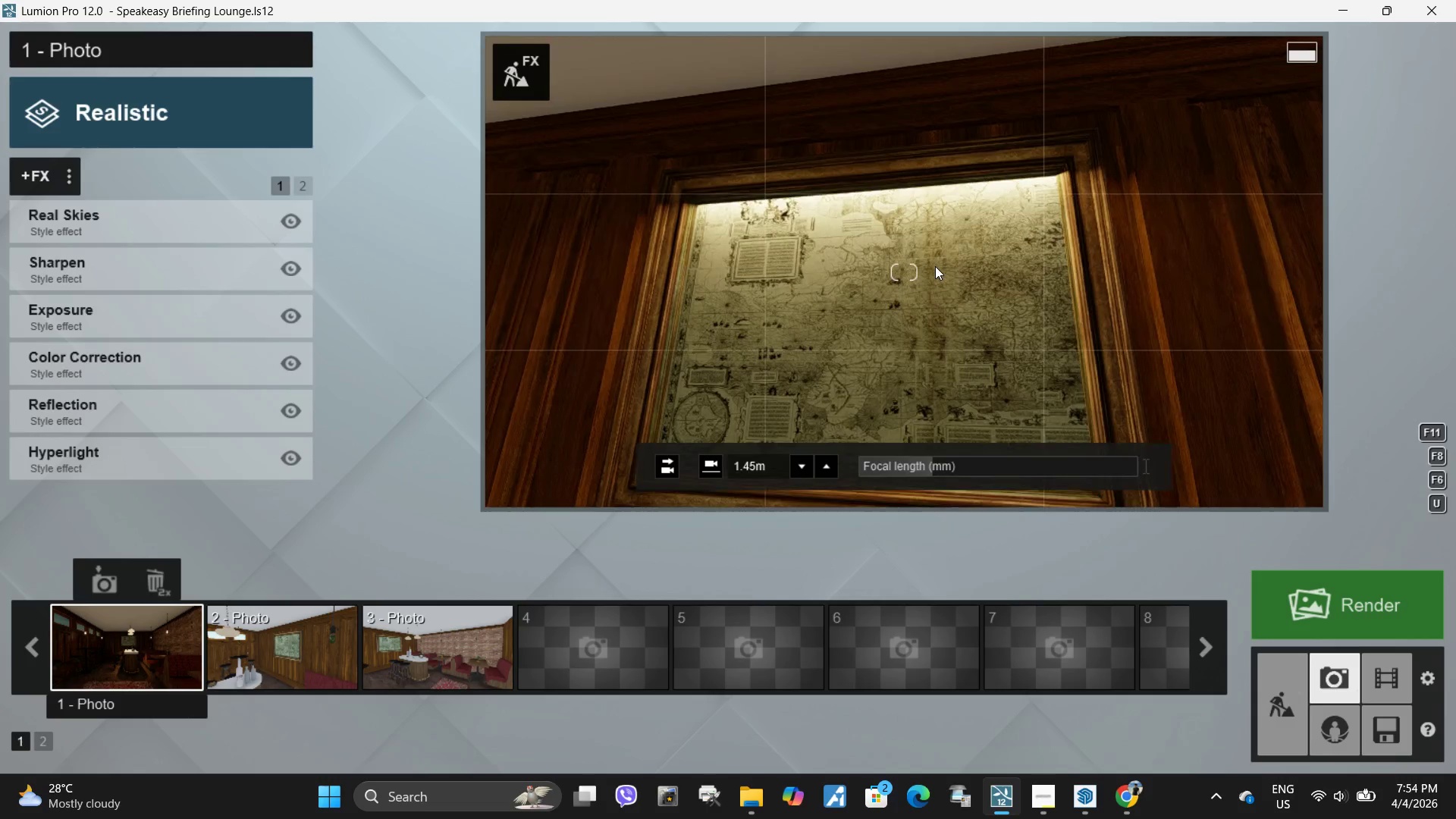 
right_click([935, 266])
 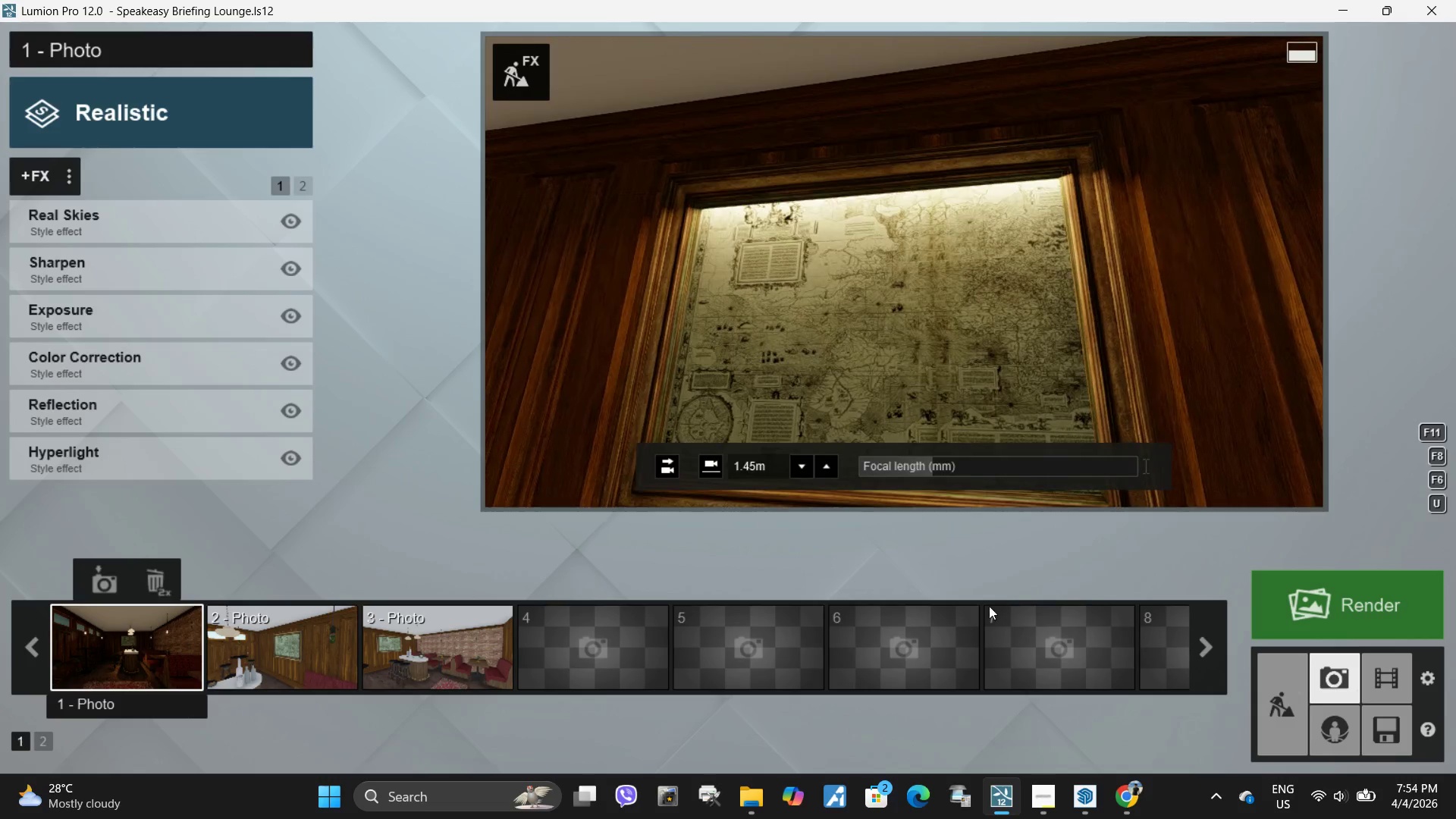 
mouse_move([987, 584])
 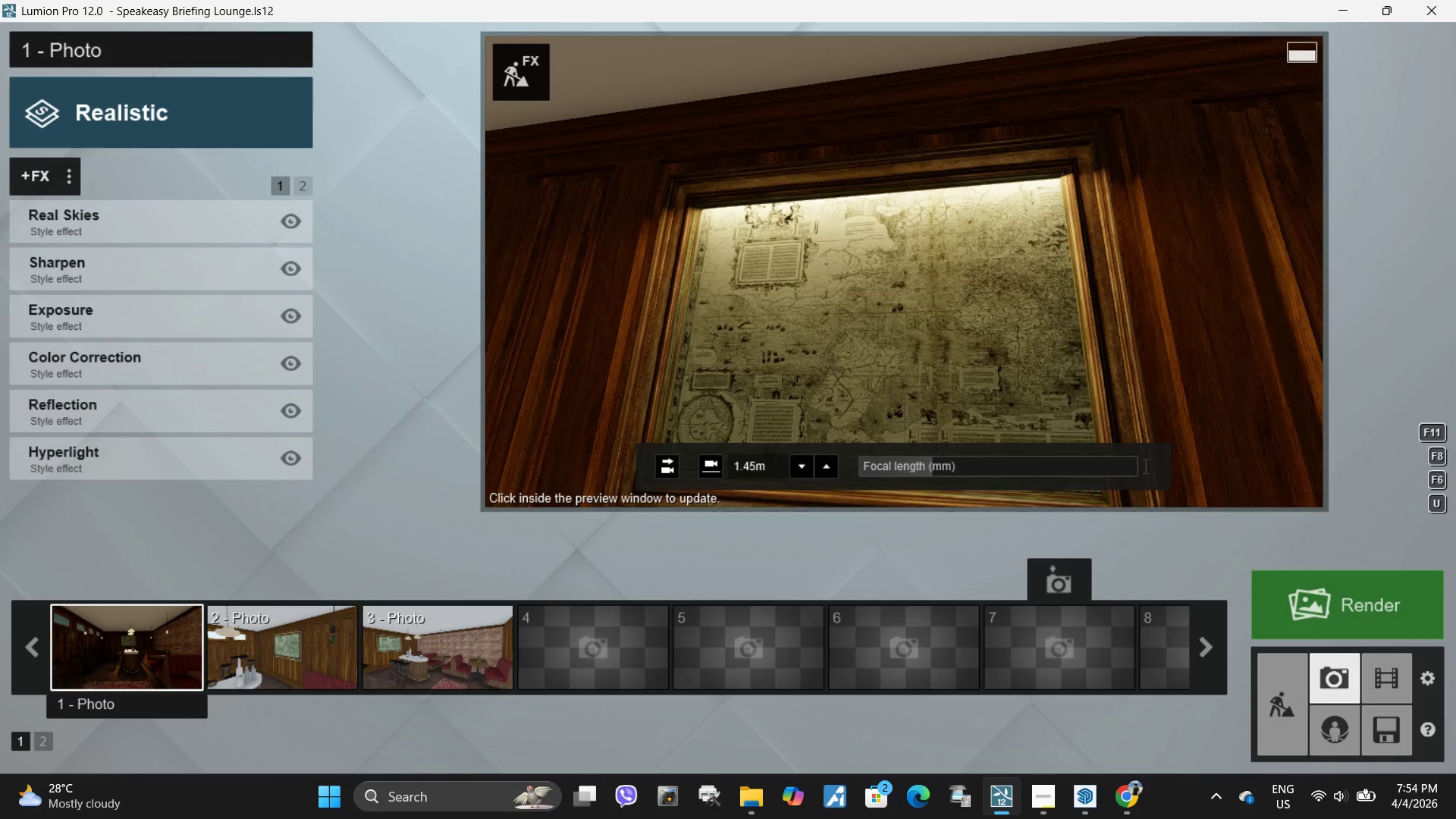 
key(Q)
 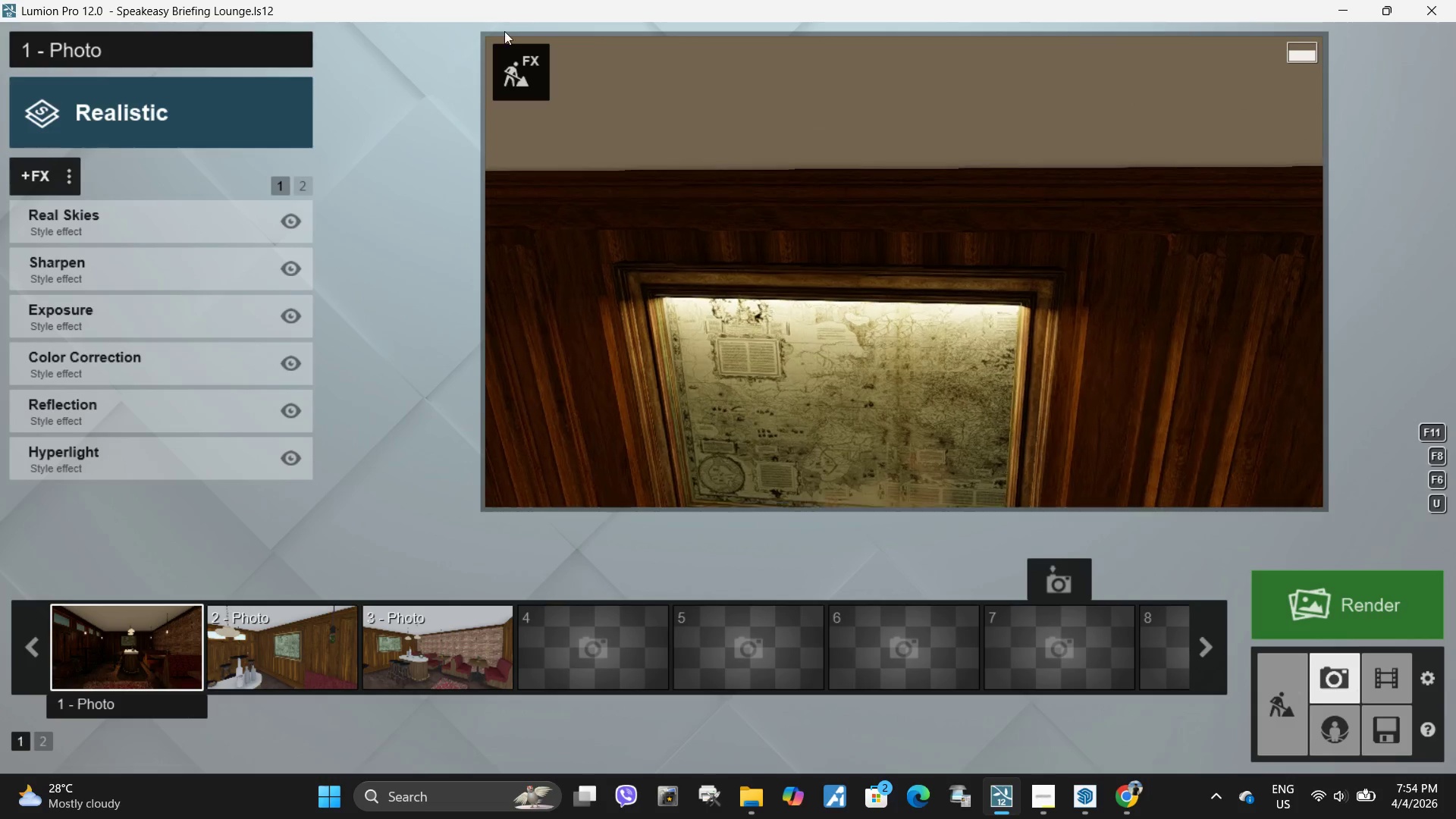 
left_click([541, 76])
 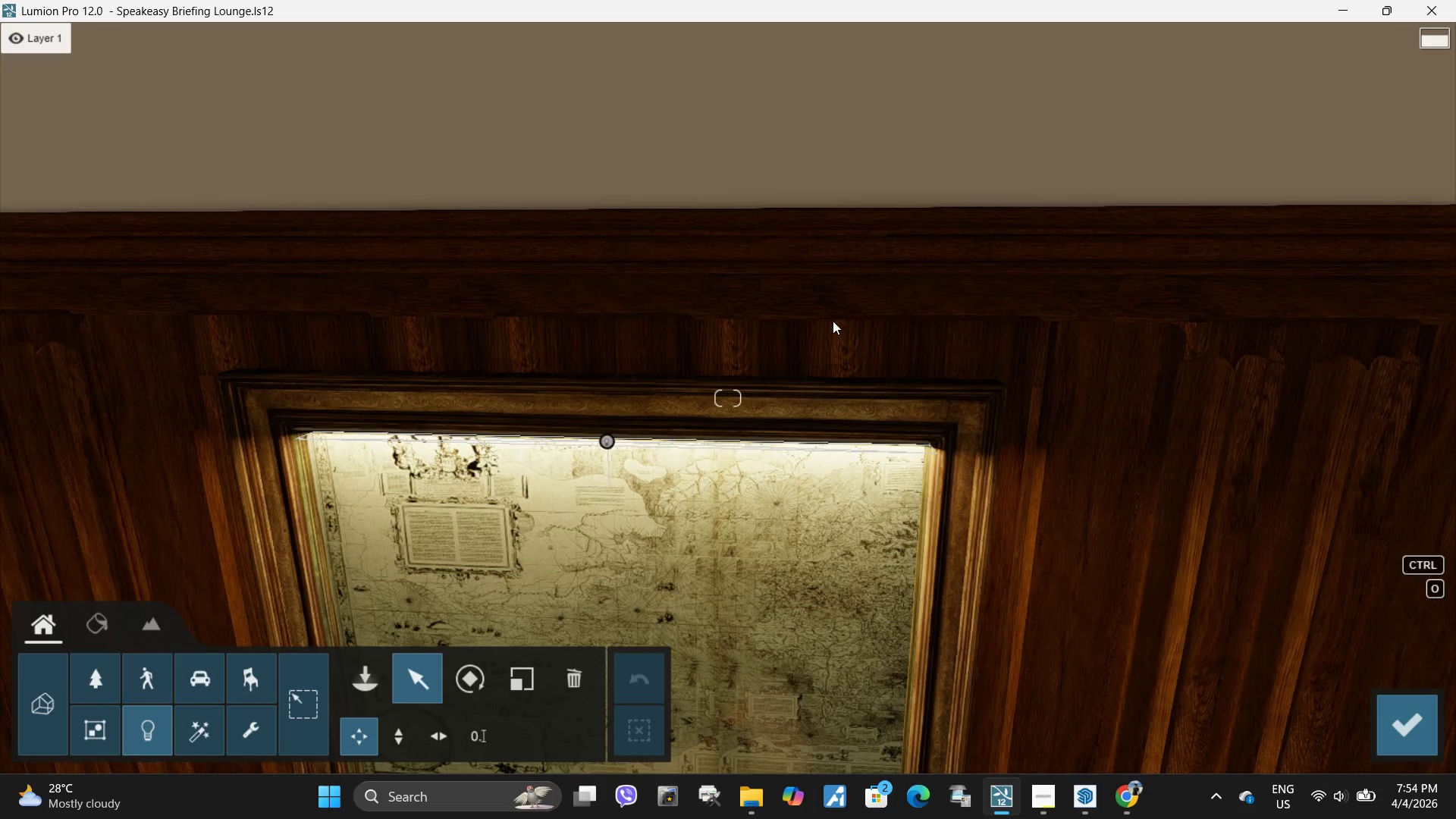 
type(ea)
 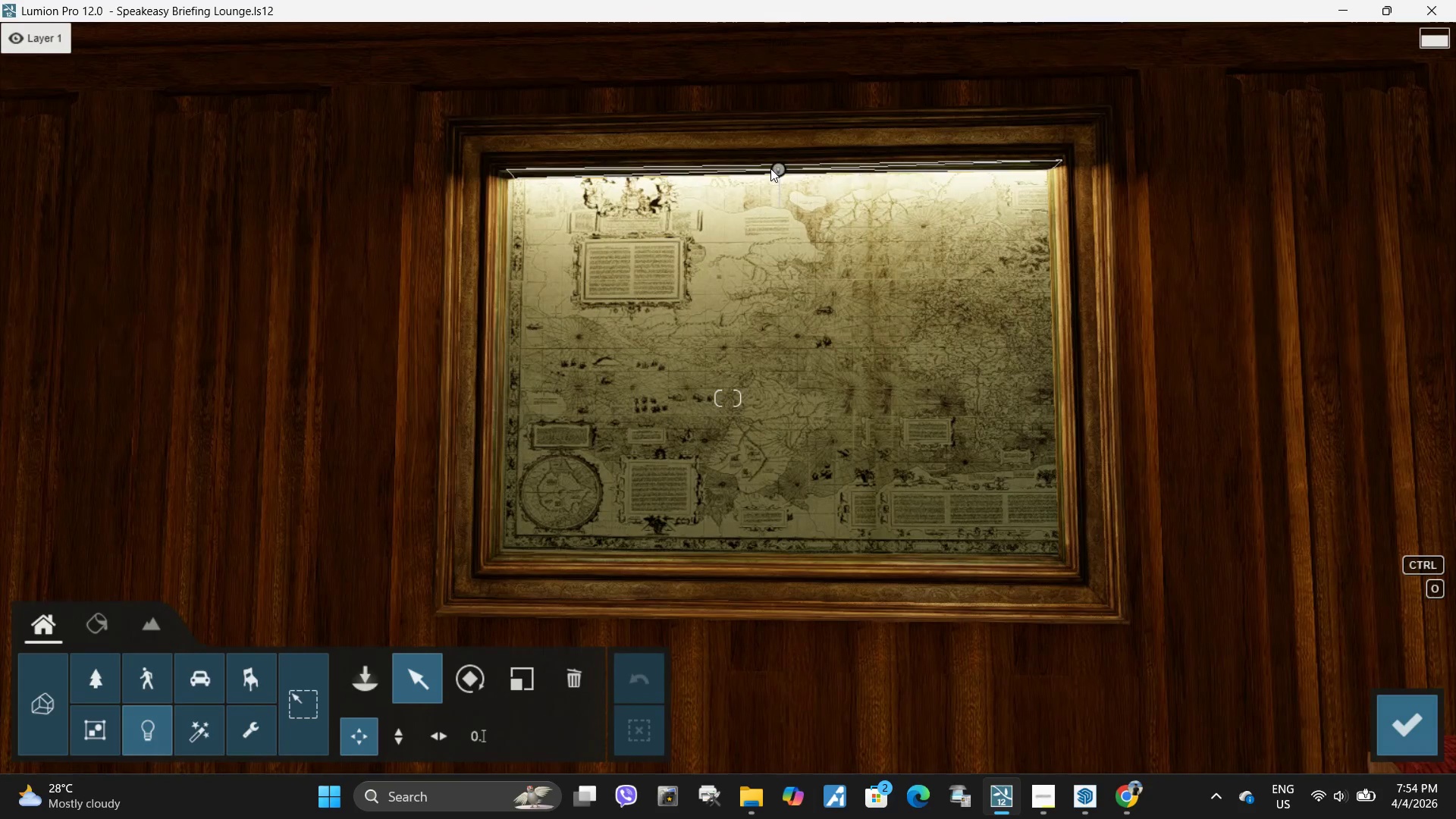 
left_click([779, 168])
 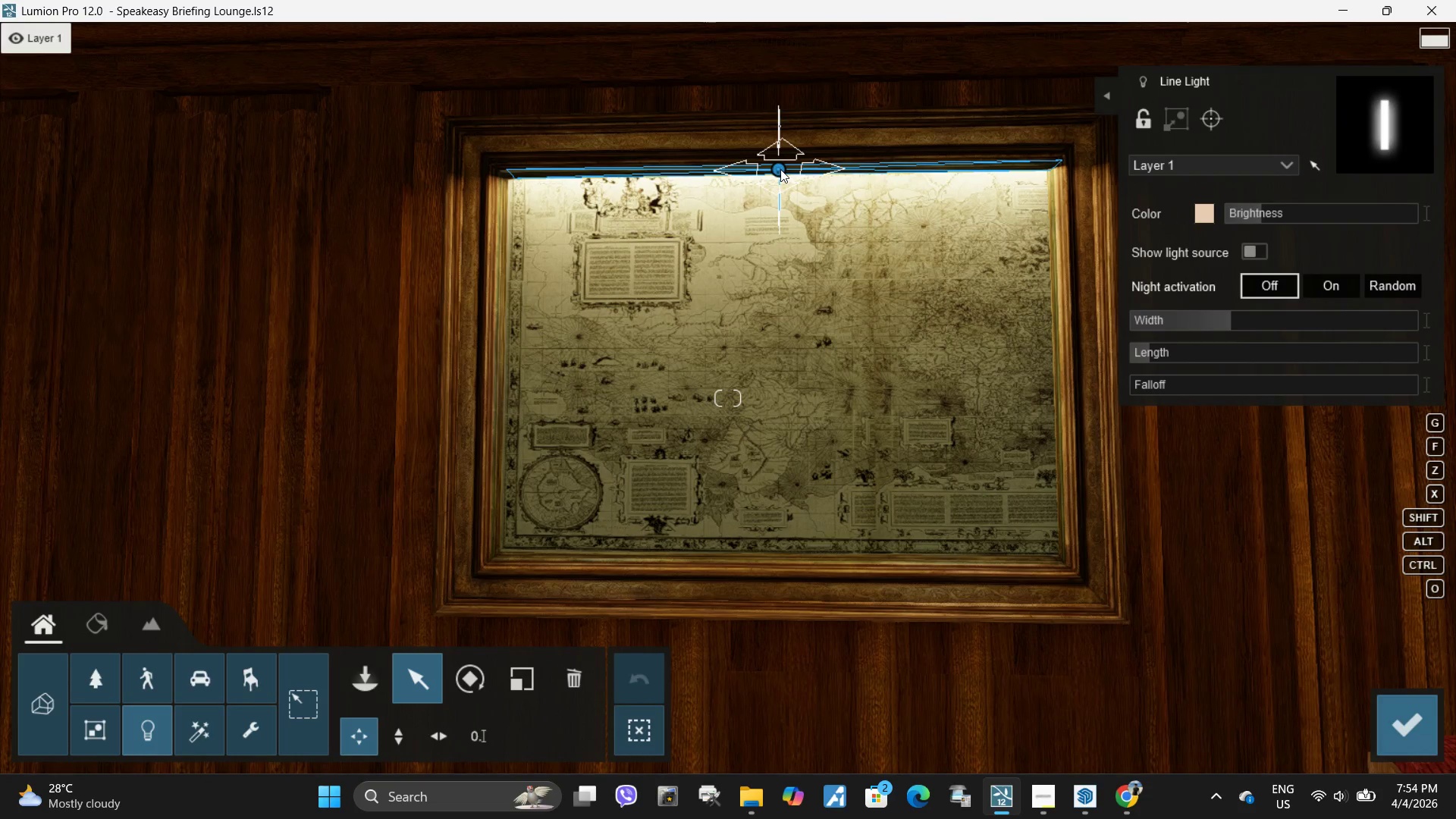 
left_click([394, 743])
 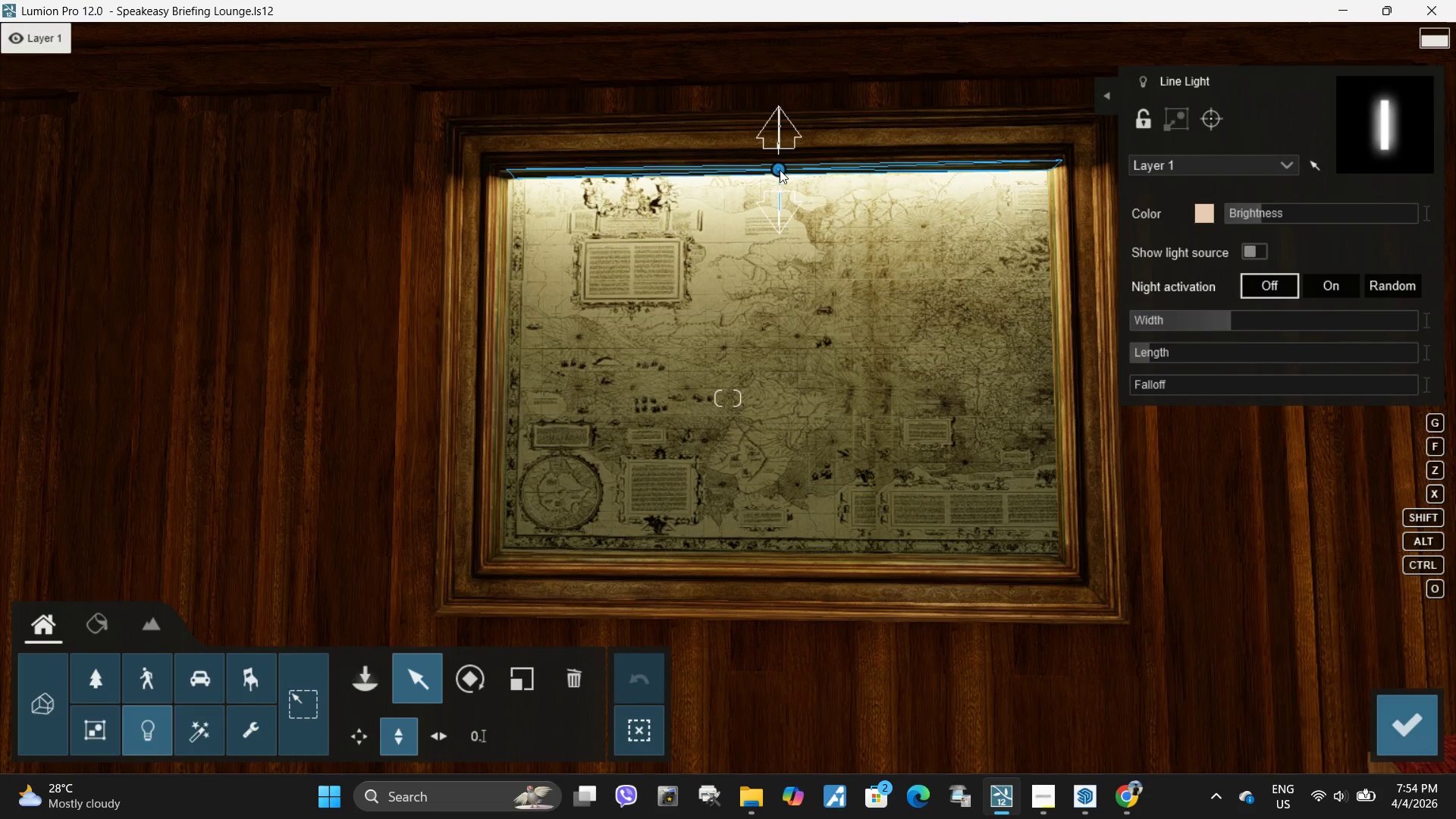 
left_click_drag(start_coordinate=[780, 170], to_coordinate=[783, 162])
 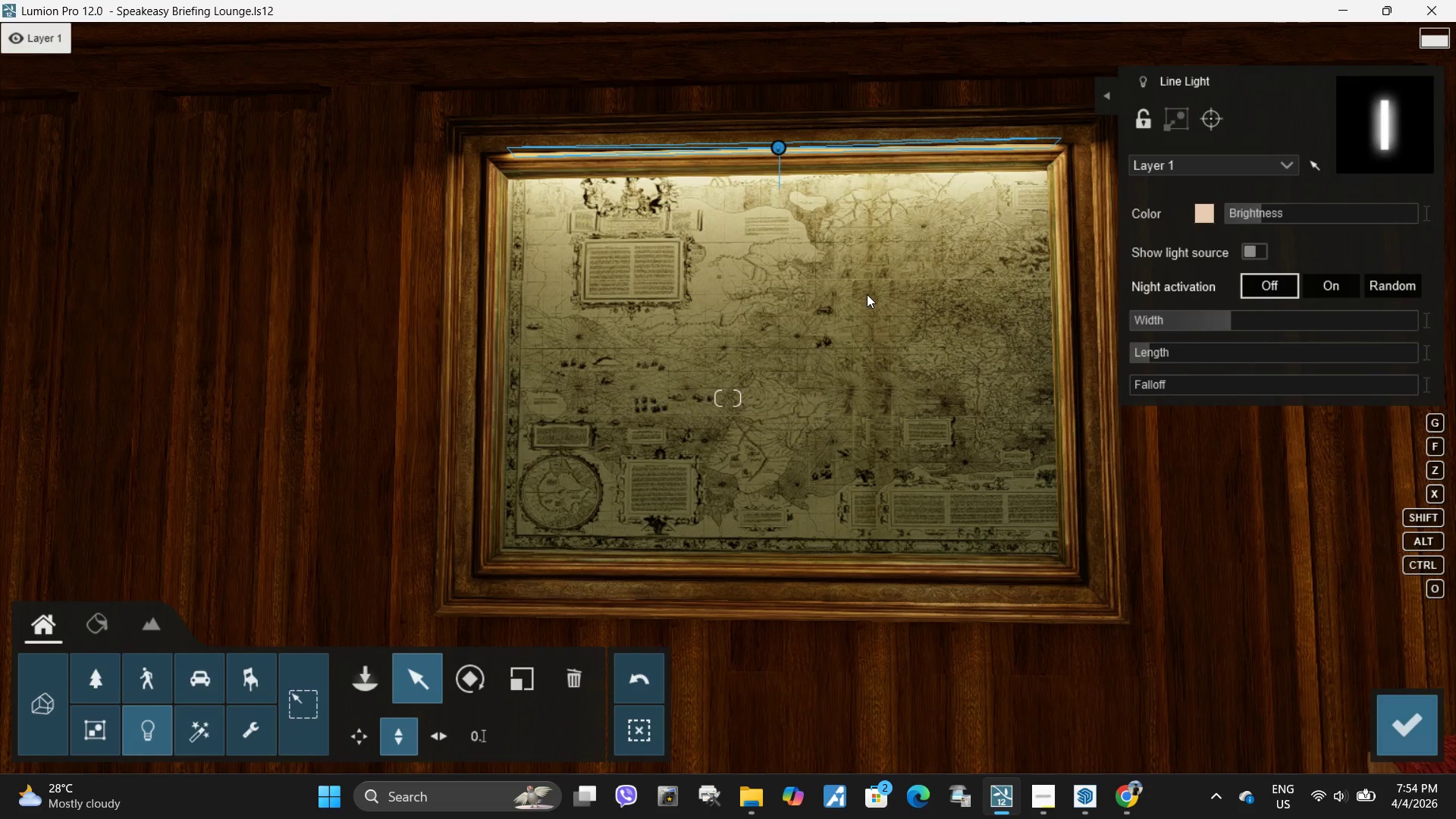 
type(ss)
 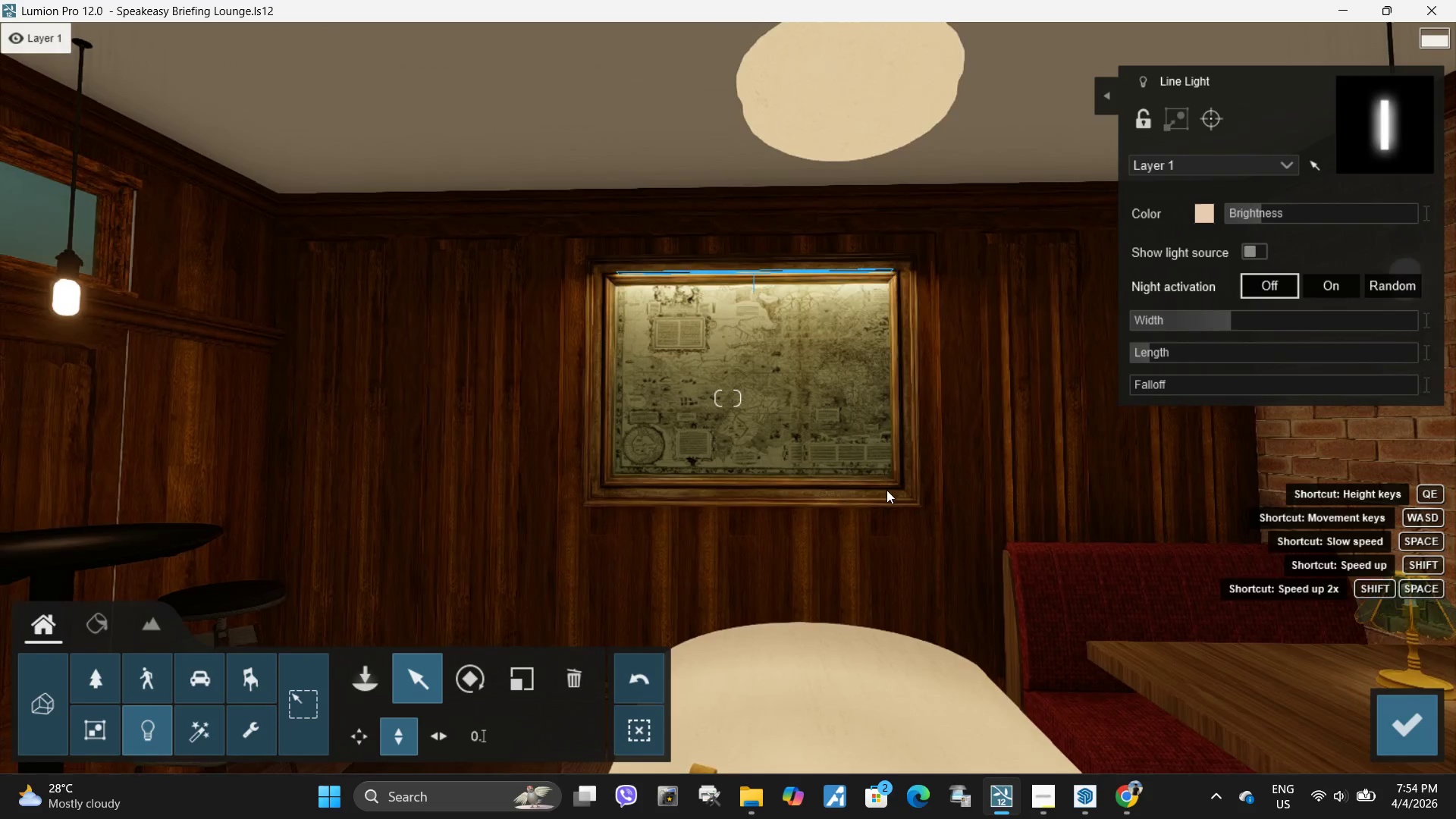 
double_click([886, 490])
 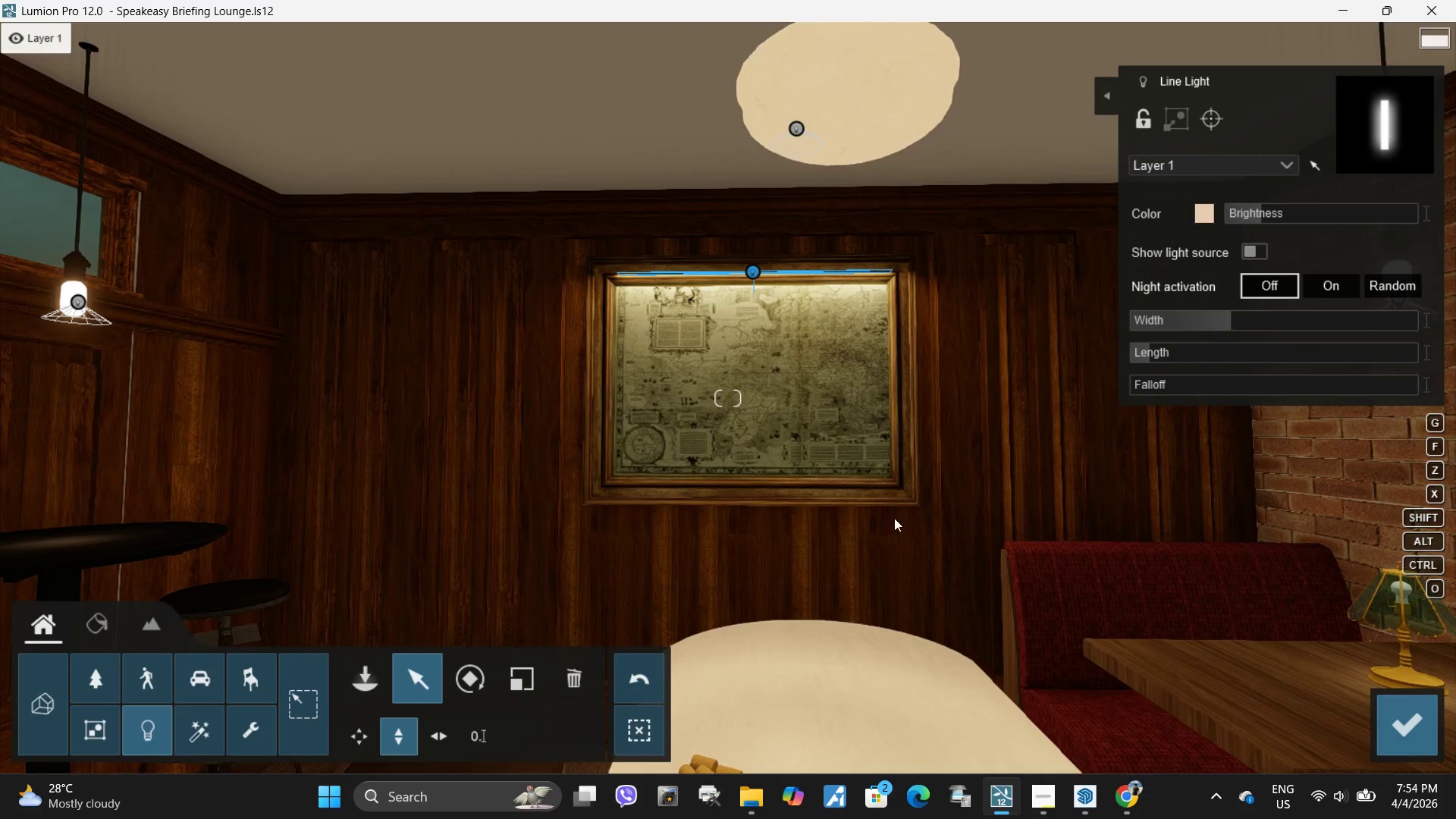 
key(A)
 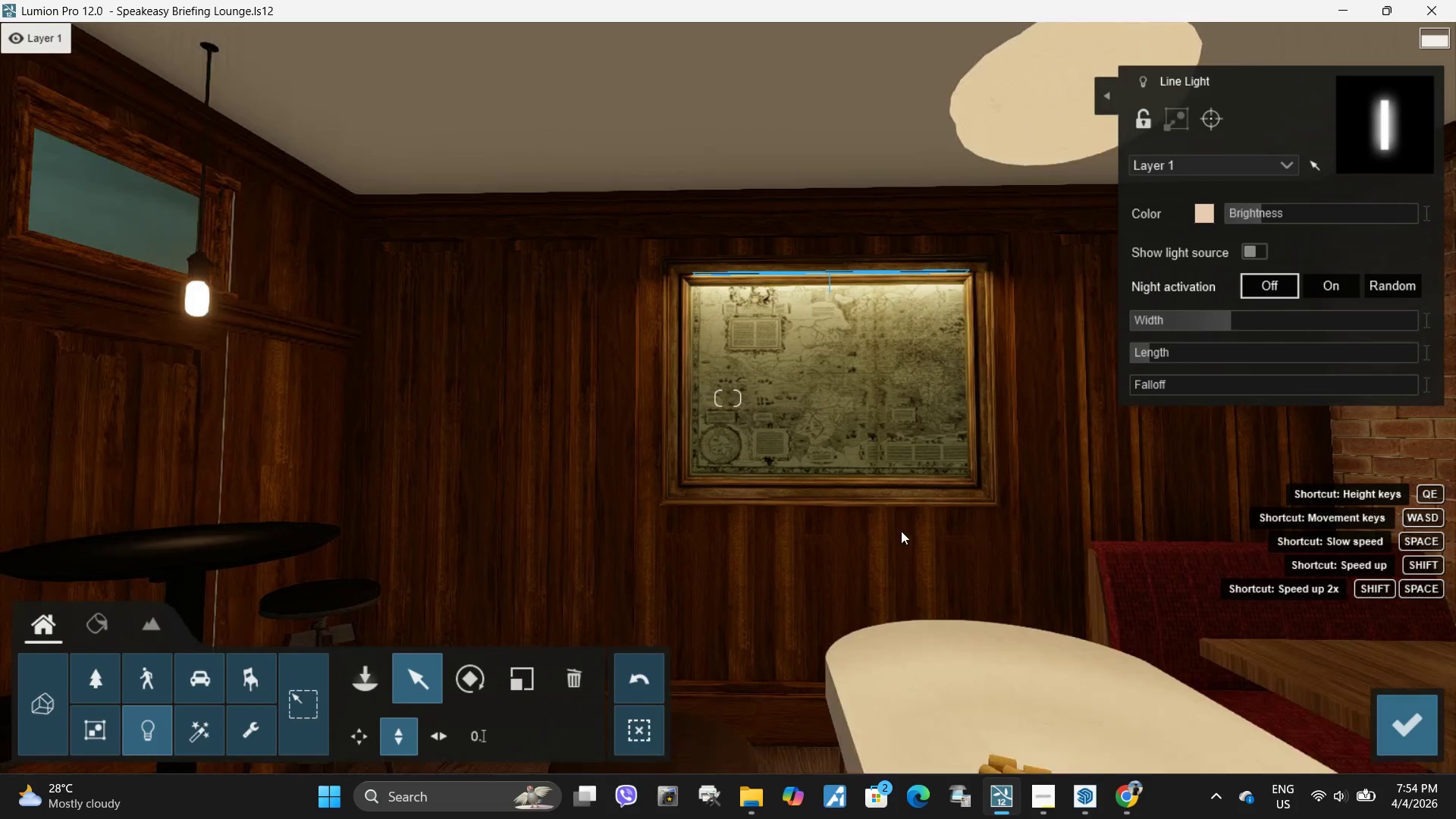 
left_click([909, 572])
 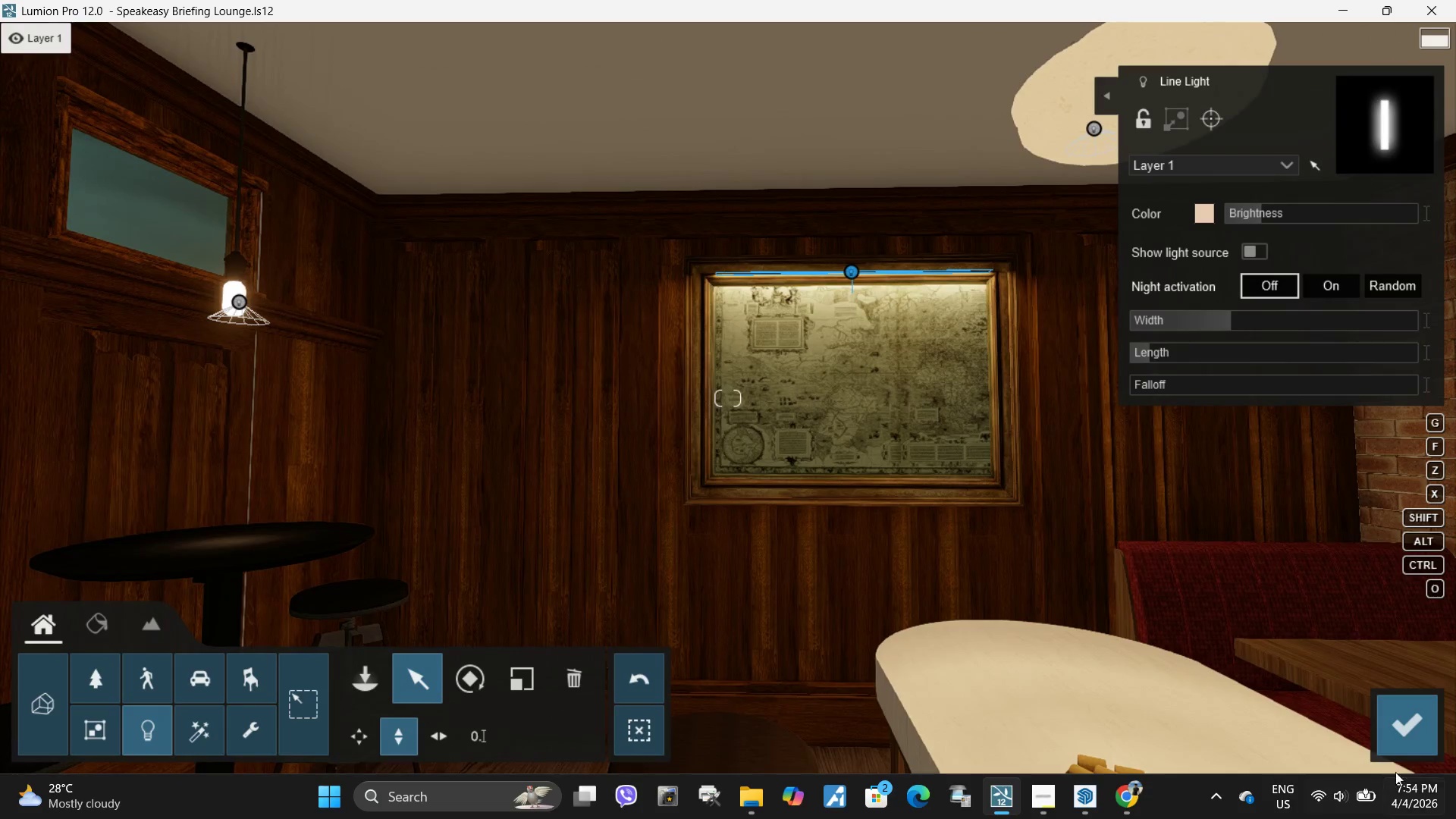 
left_click([1421, 726])
 